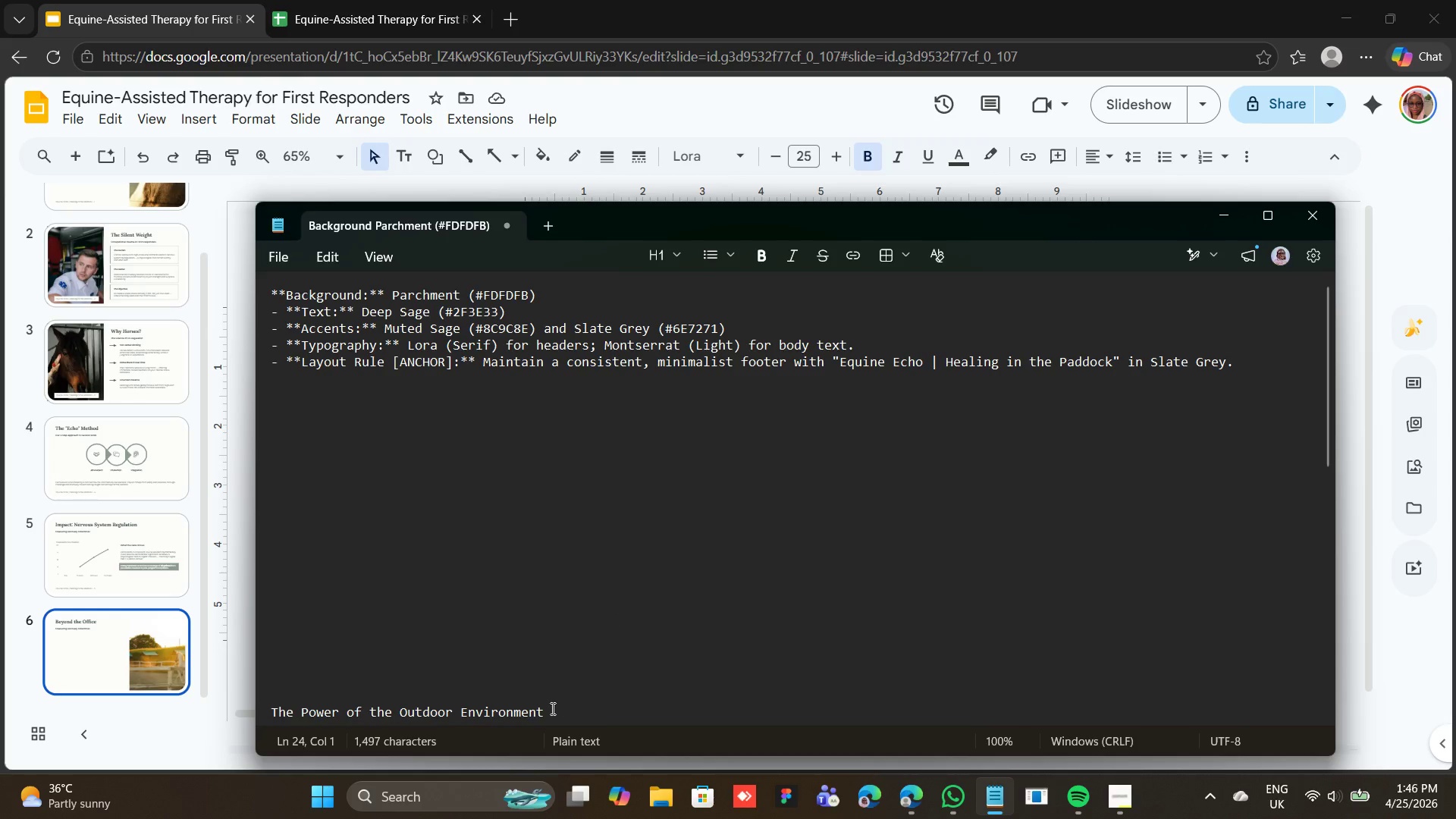 
left_click_drag(start_coordinate=[549, 708], to_coordinate=[292, 696])
 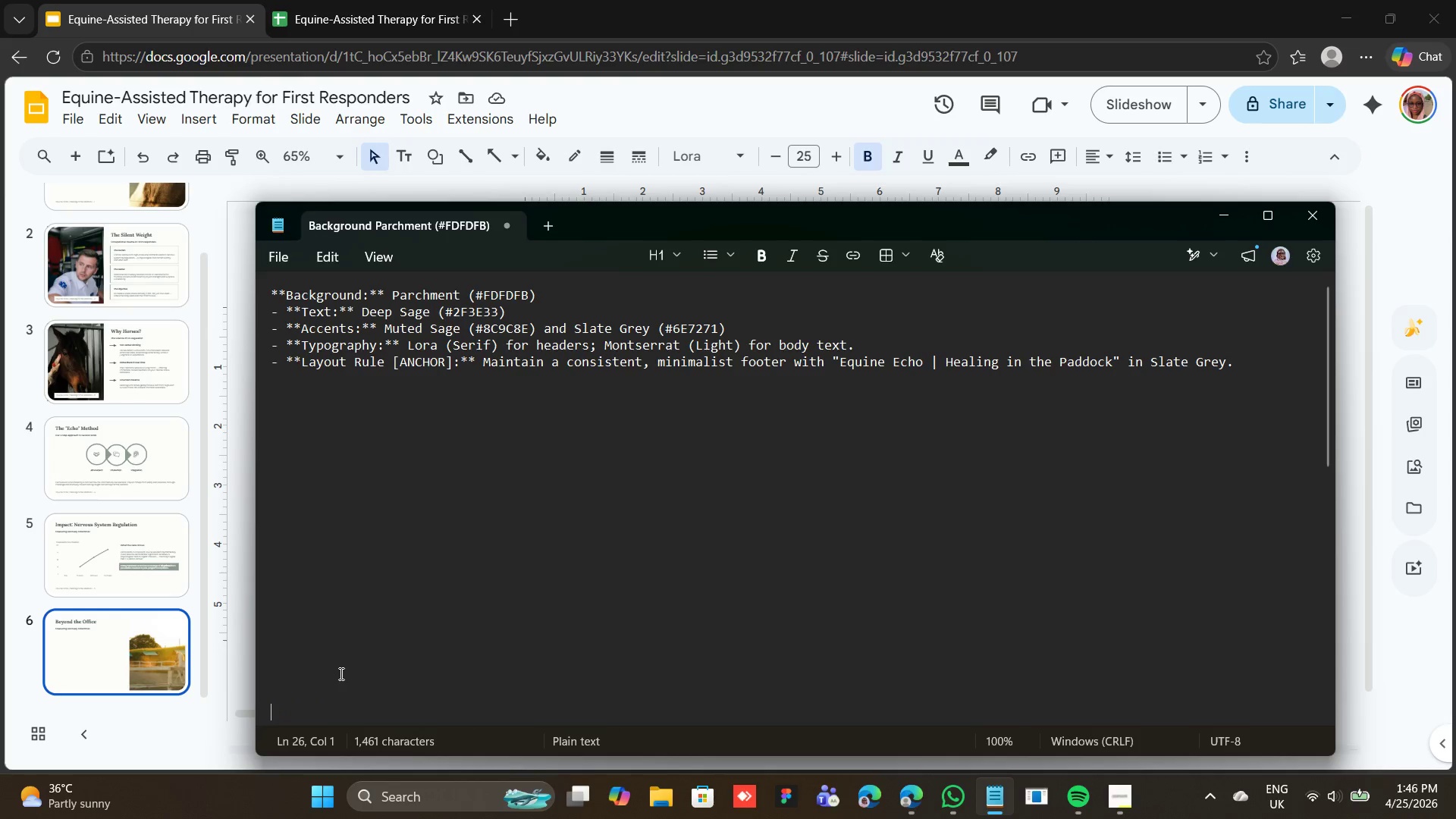 
wait(5.86)
 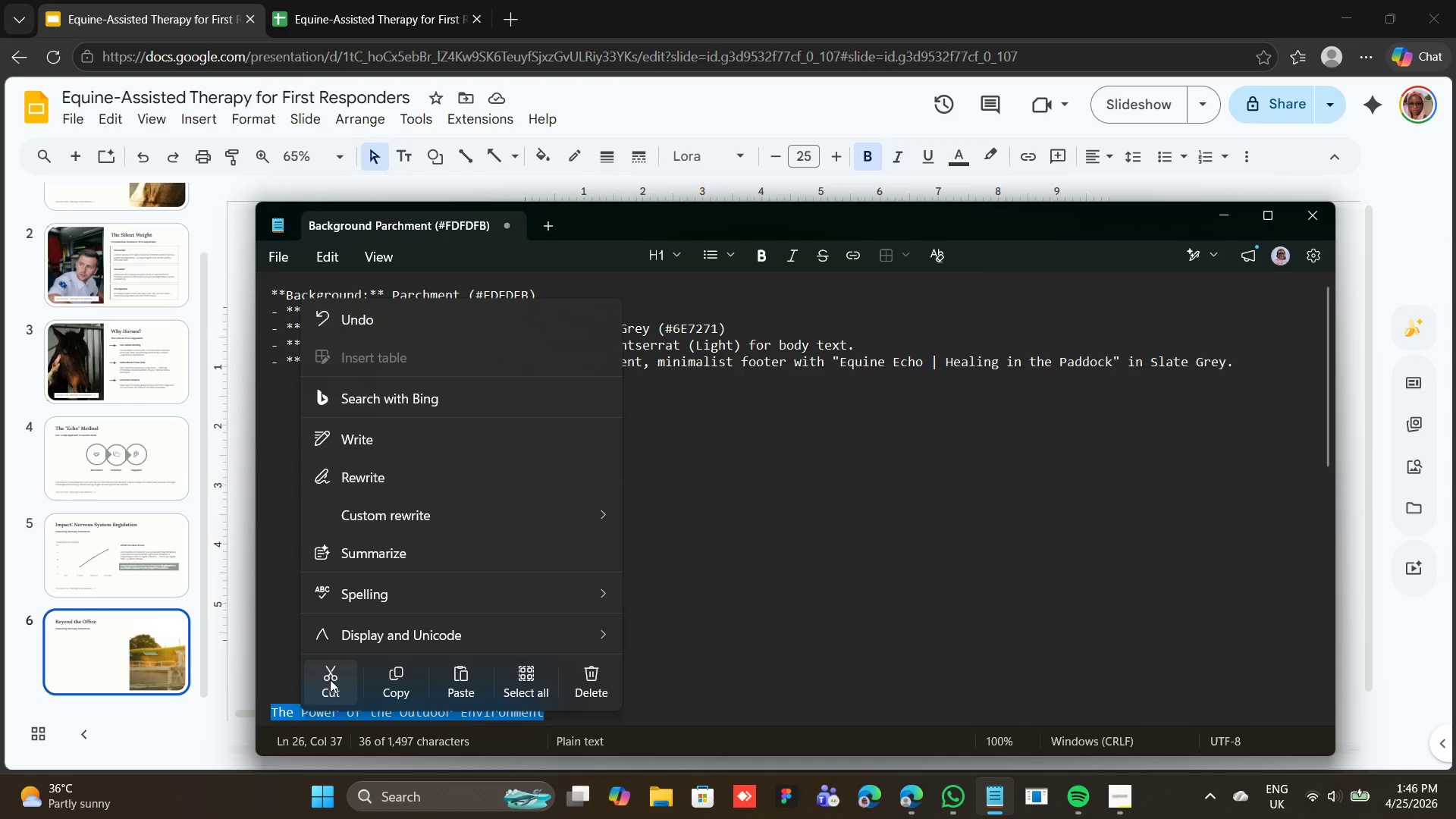 
hold_key(key=Backspace, duration=1.11)
 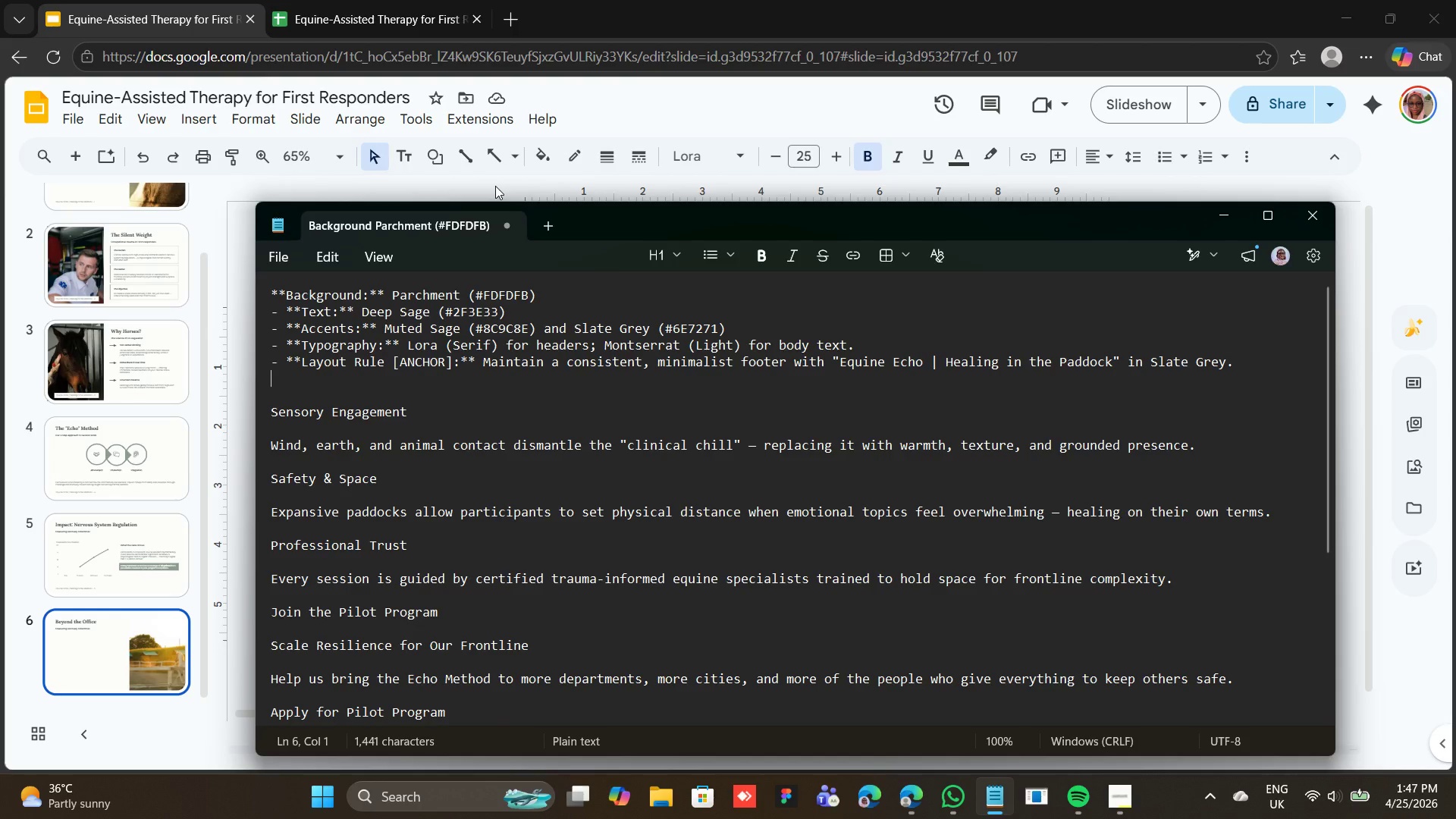 
wait(16.67)
 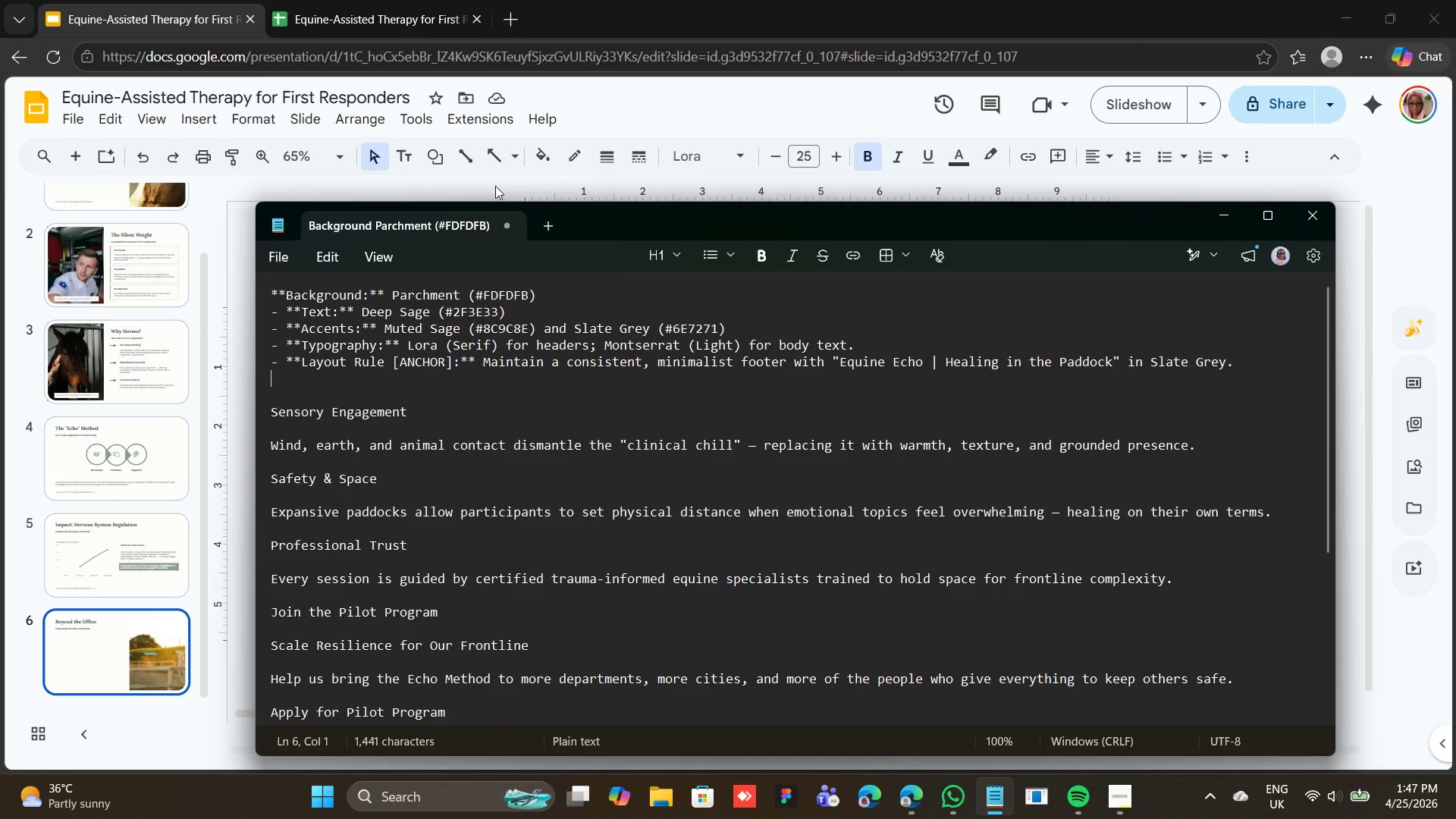 
left_click([631, 90])
 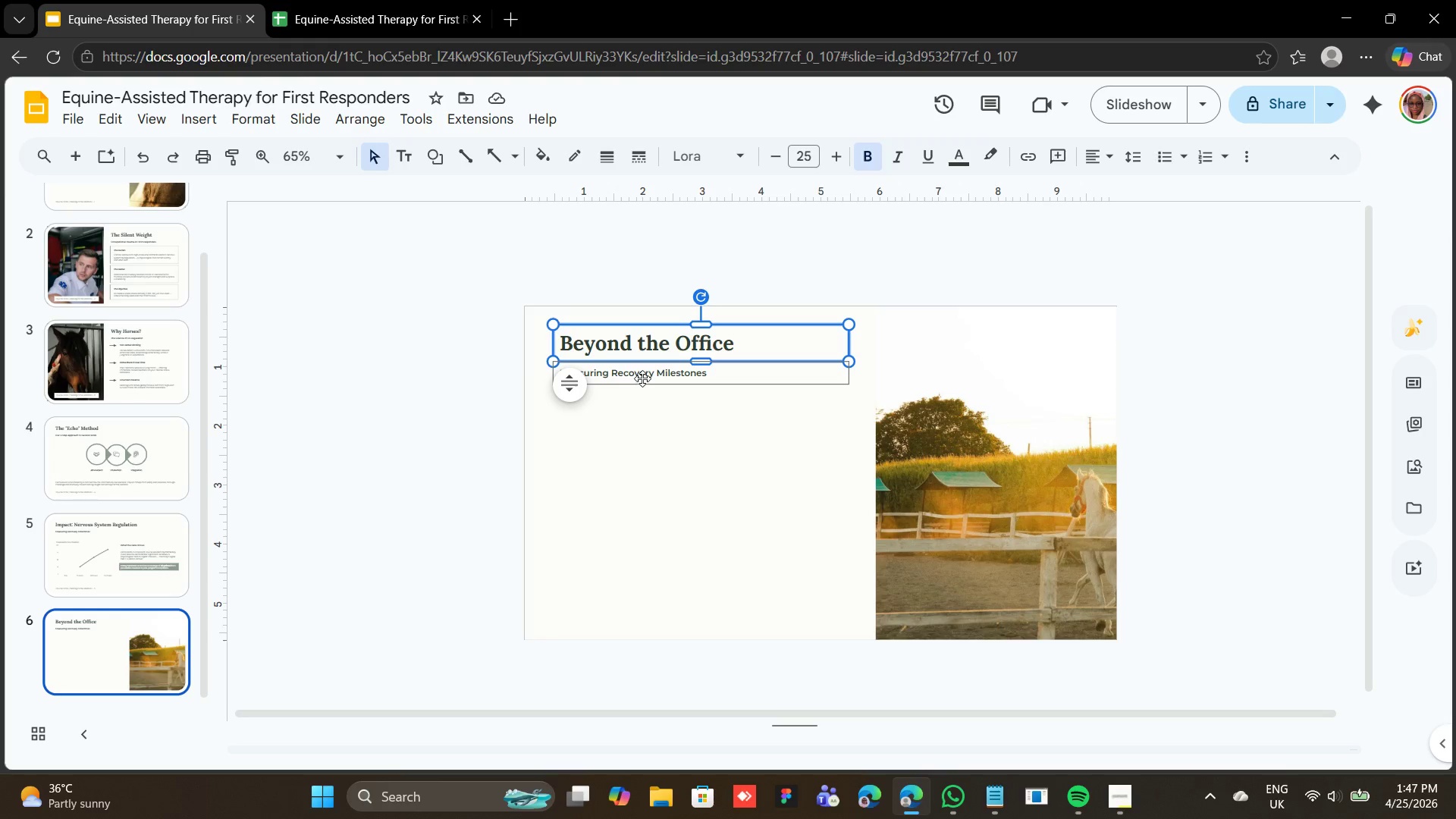 
double_click([642, 374])
 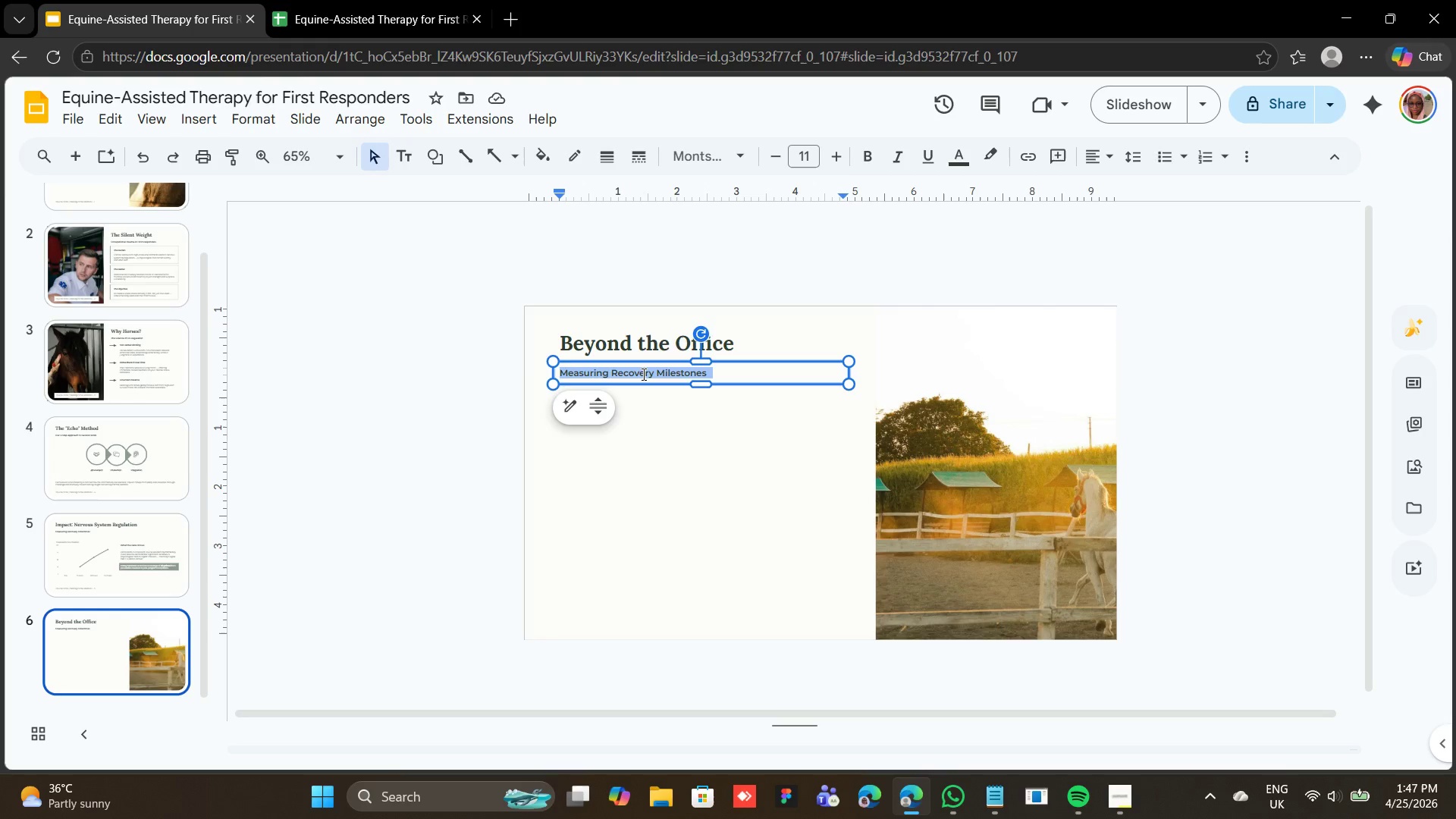 
triple_click([642, 374])
 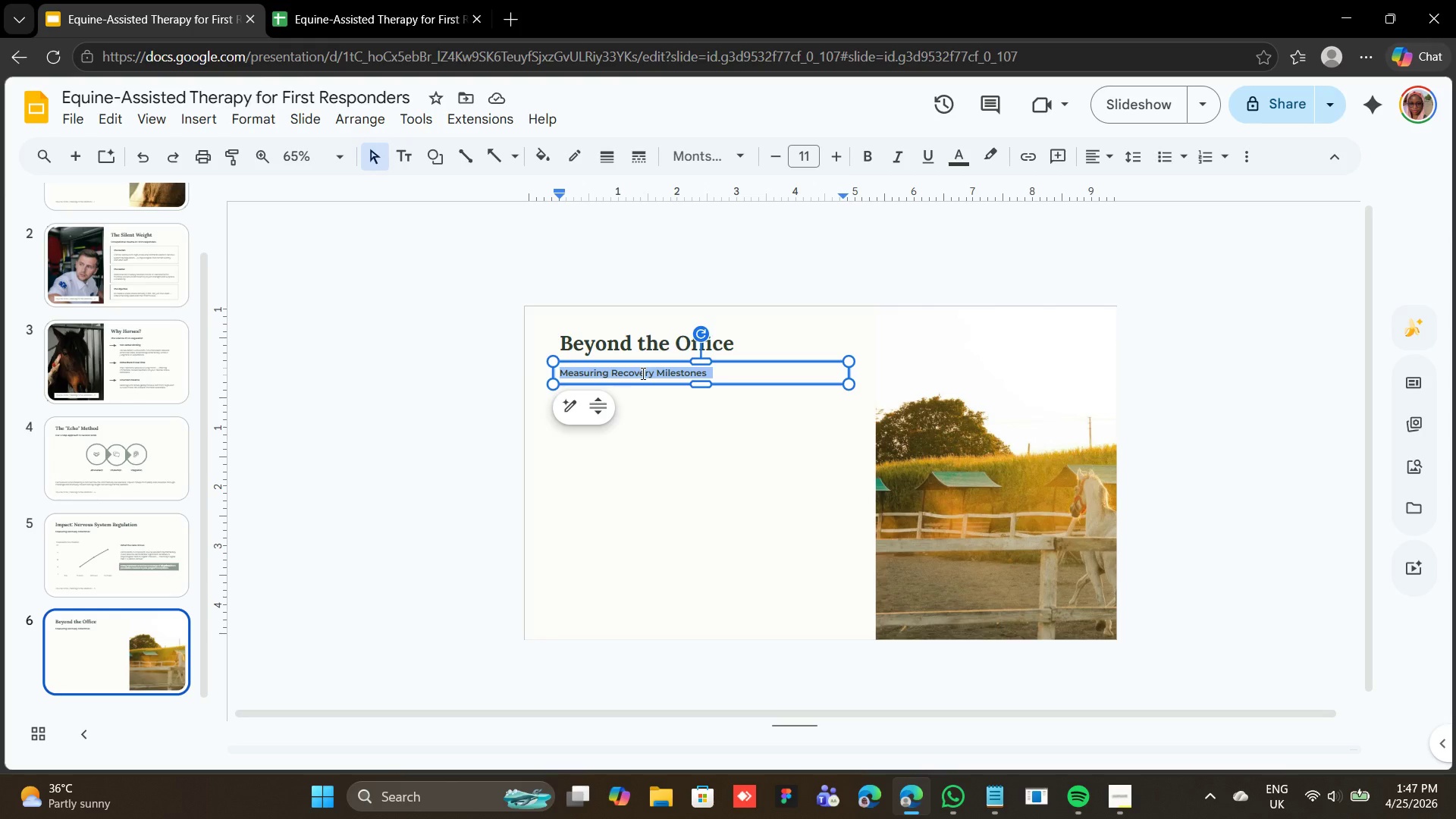 
right_click([642, 373])
 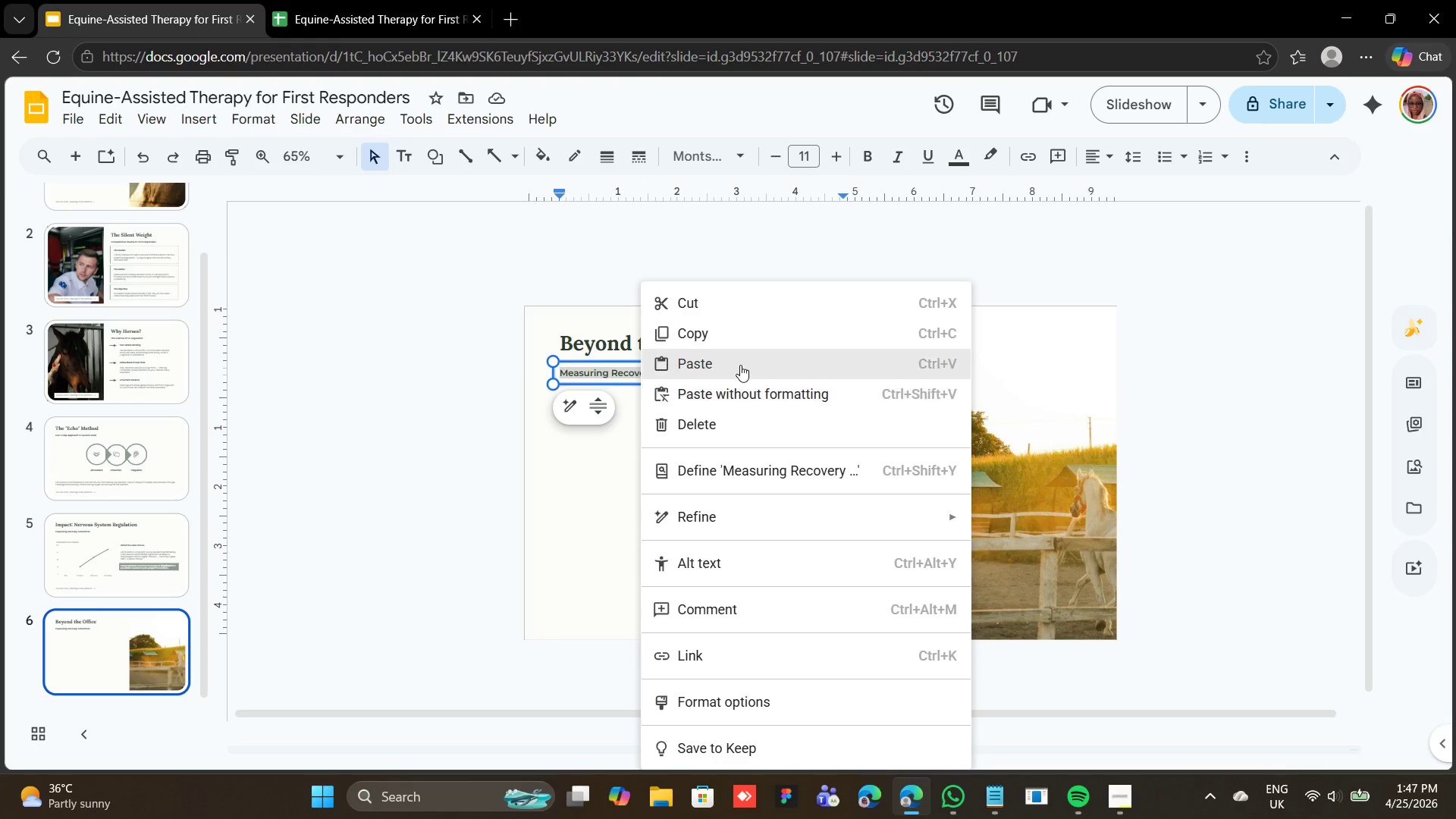 
left_click([740, 365])
 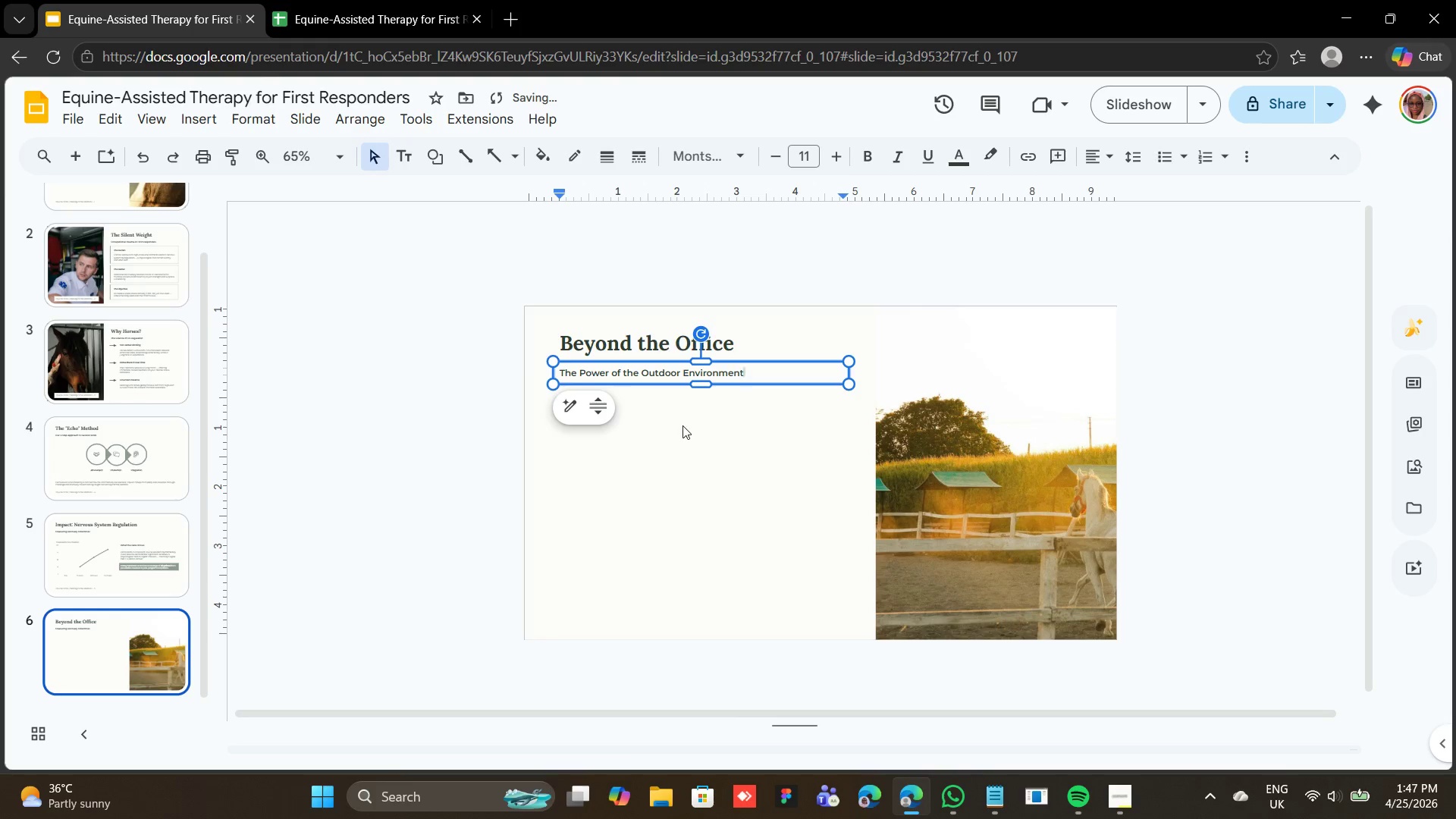 
left_click([682, 425])
 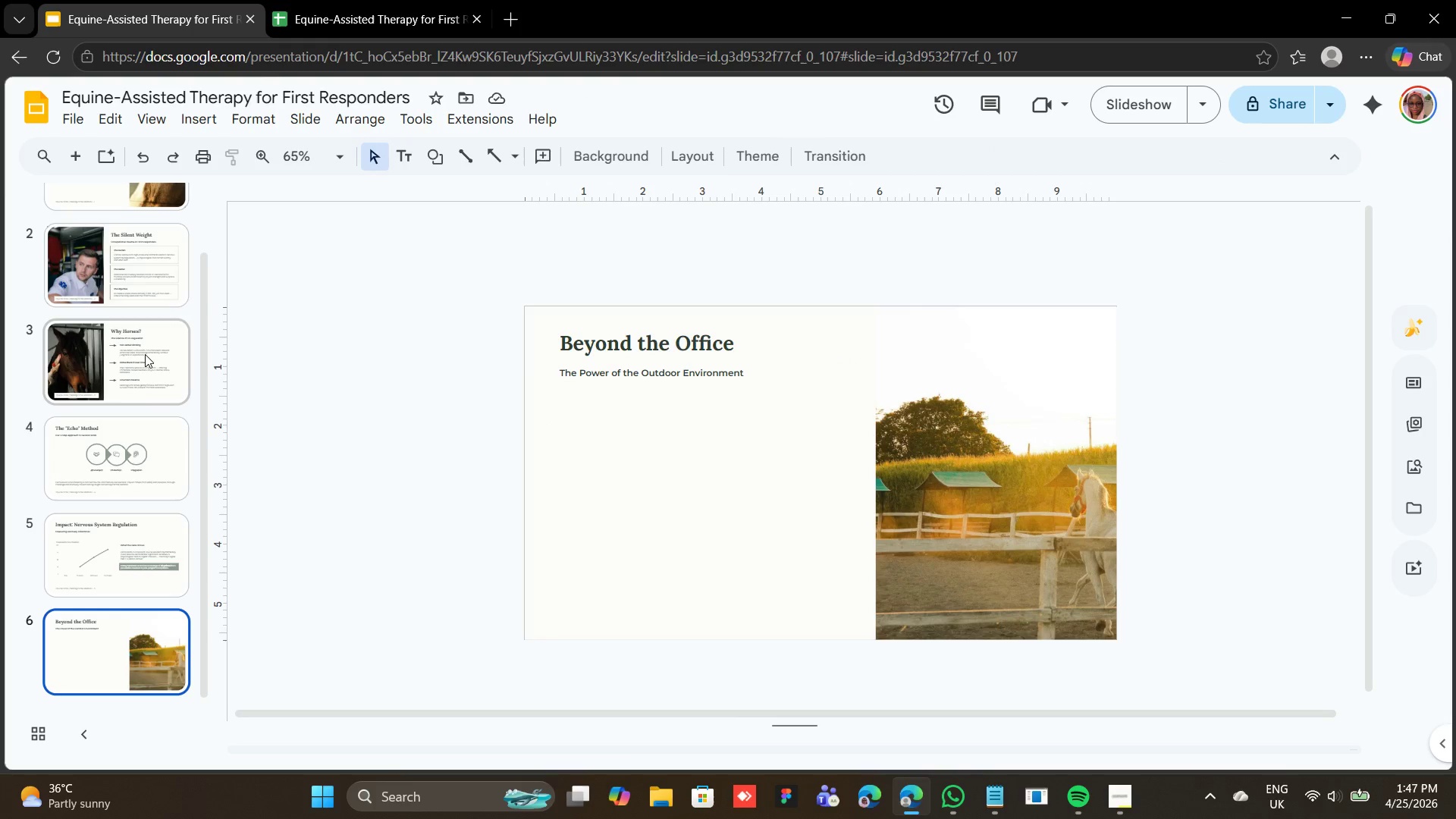 
scroll: coordinate [157, 305], scroll_direction: up, amount: 2.0
 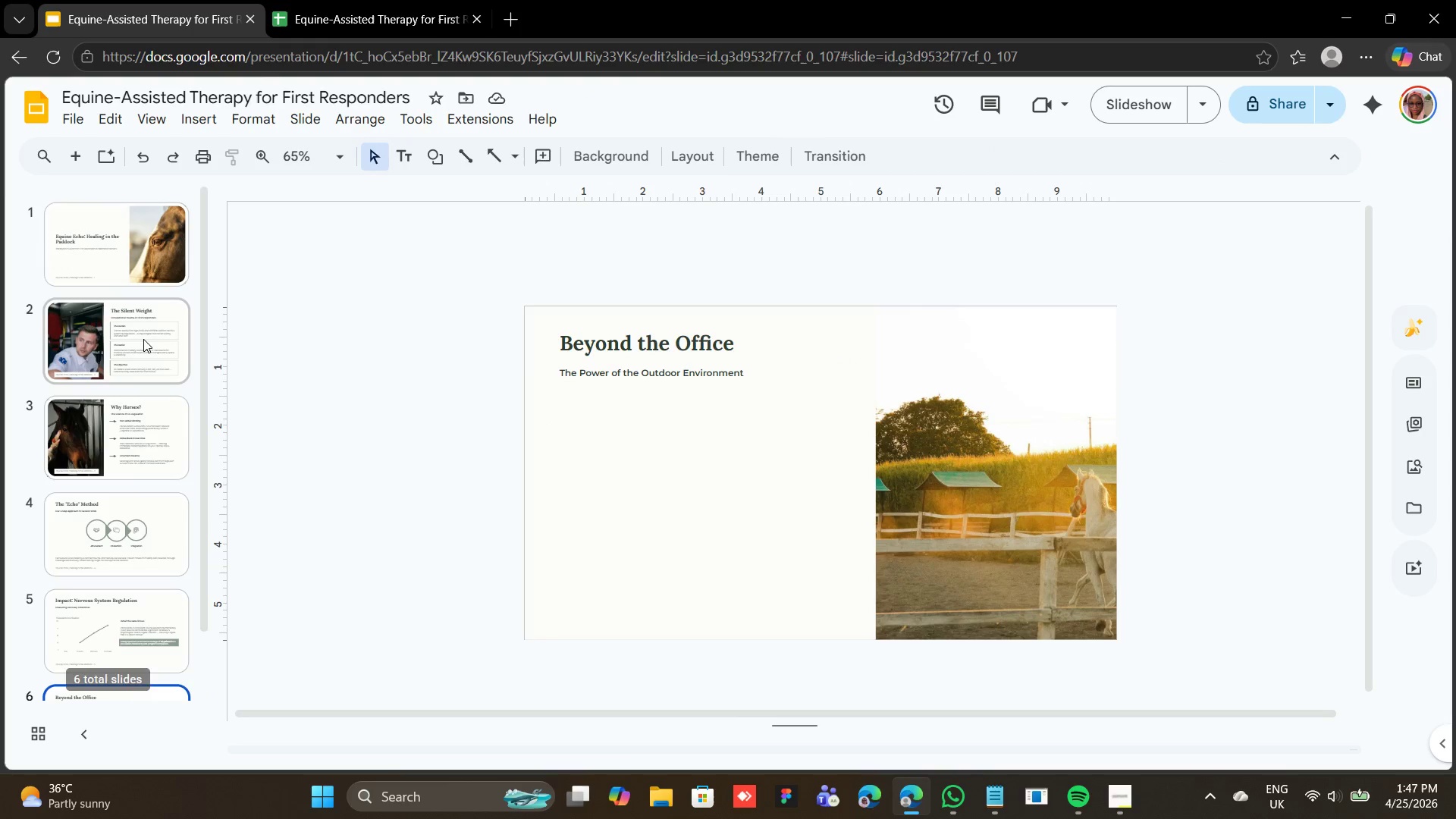 
left_click([143, 339])
 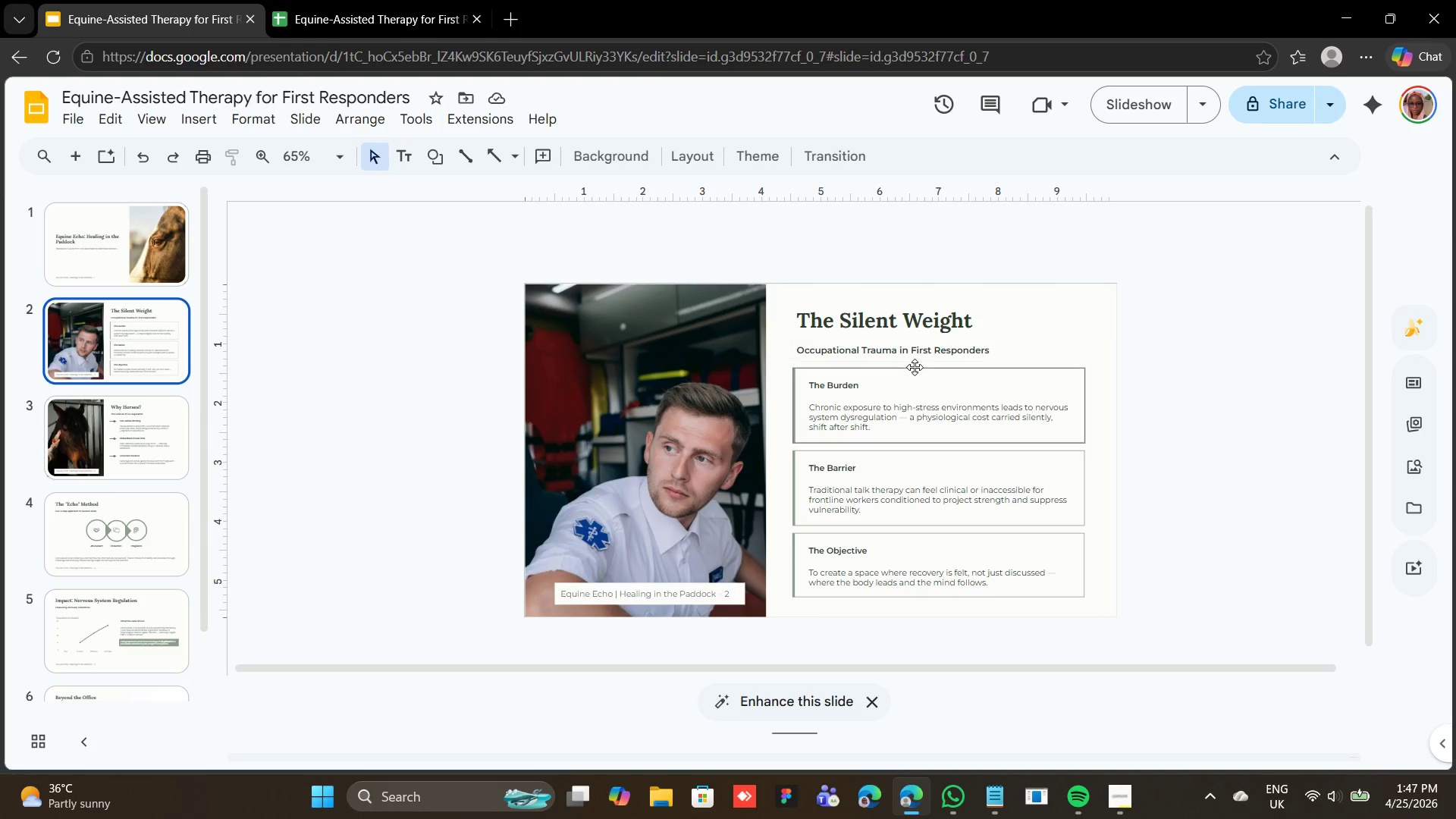 
wait(7.95)
 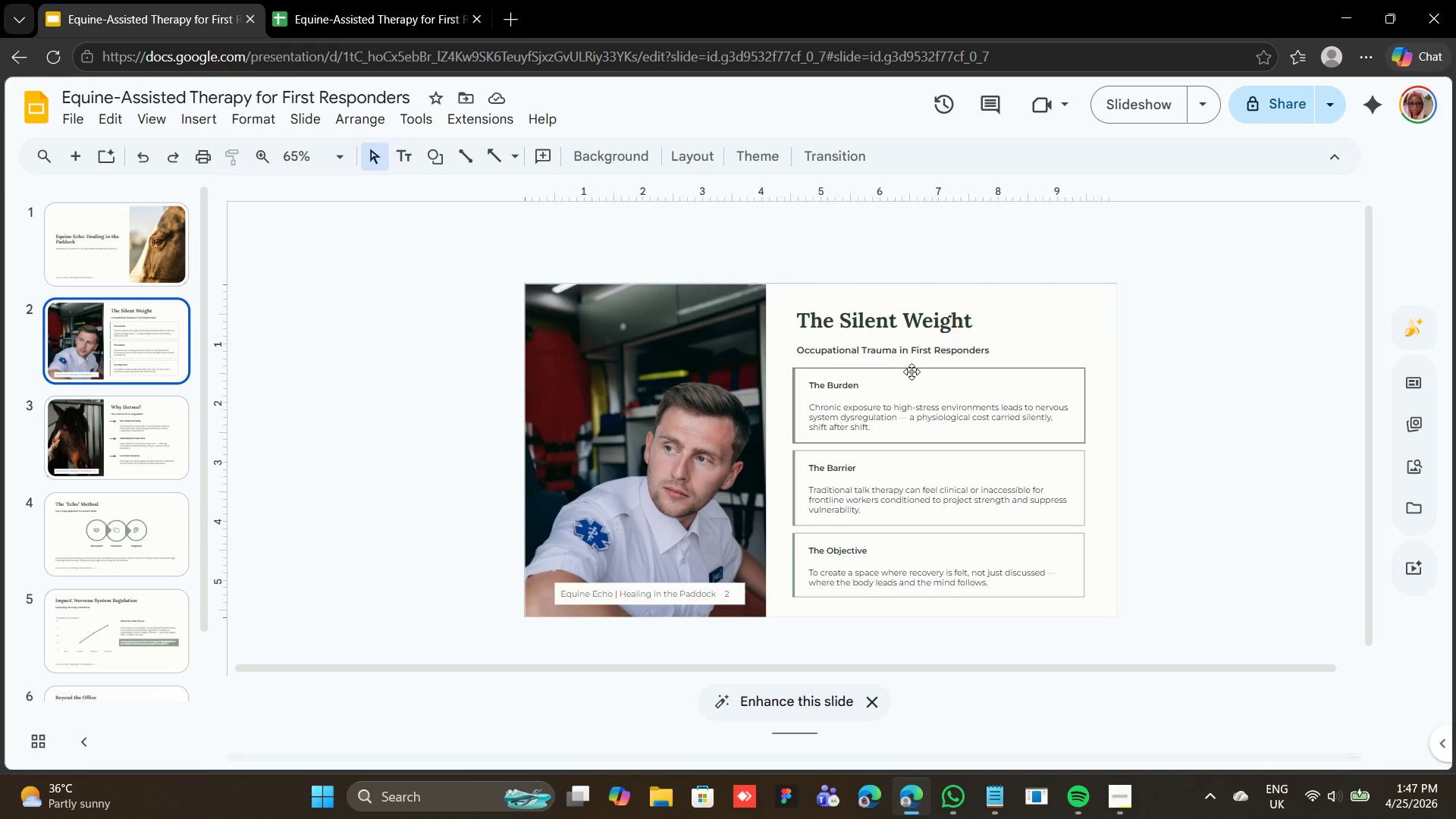 
left_click([915, 367])
 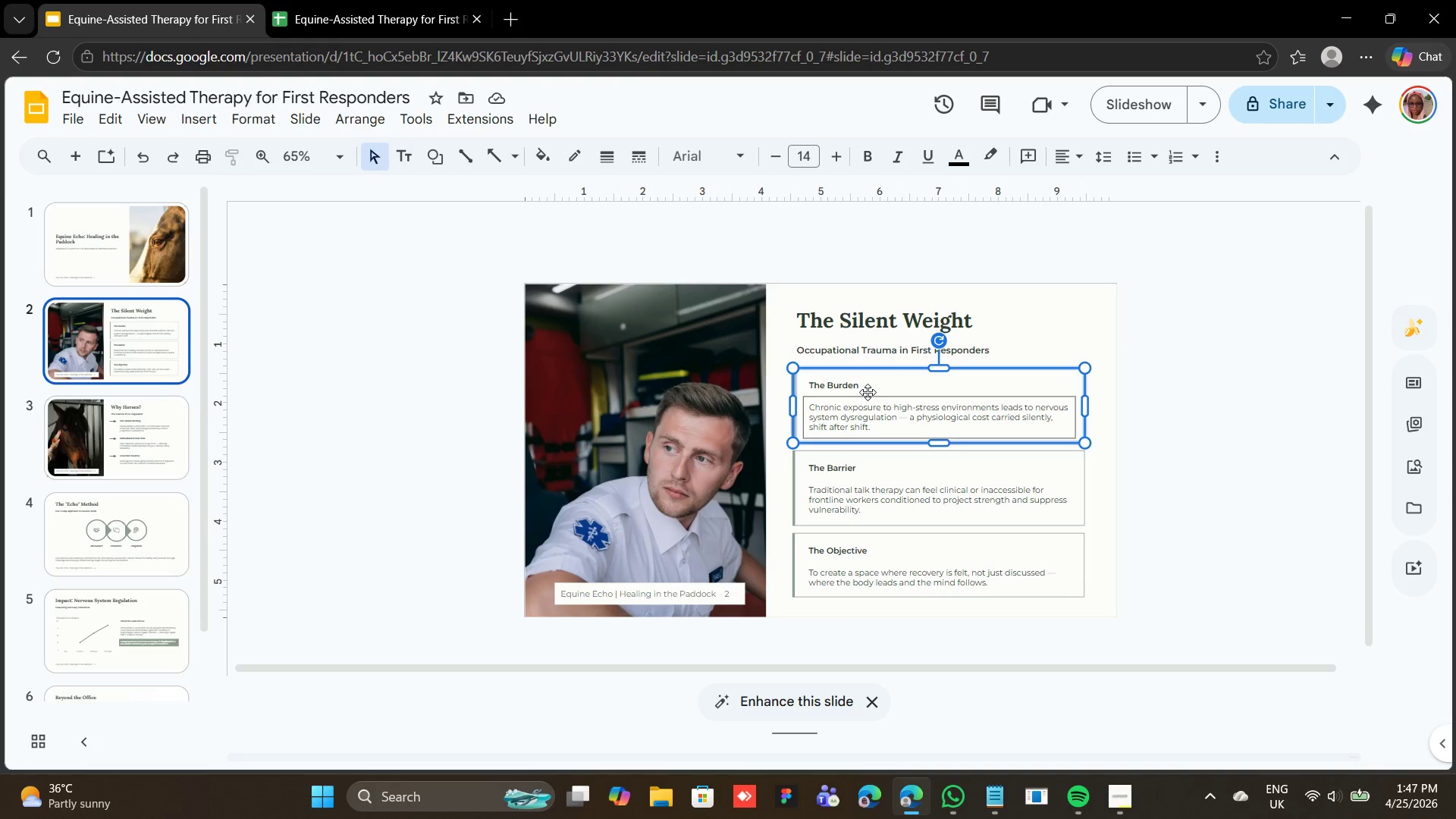 
wait(6.33)
 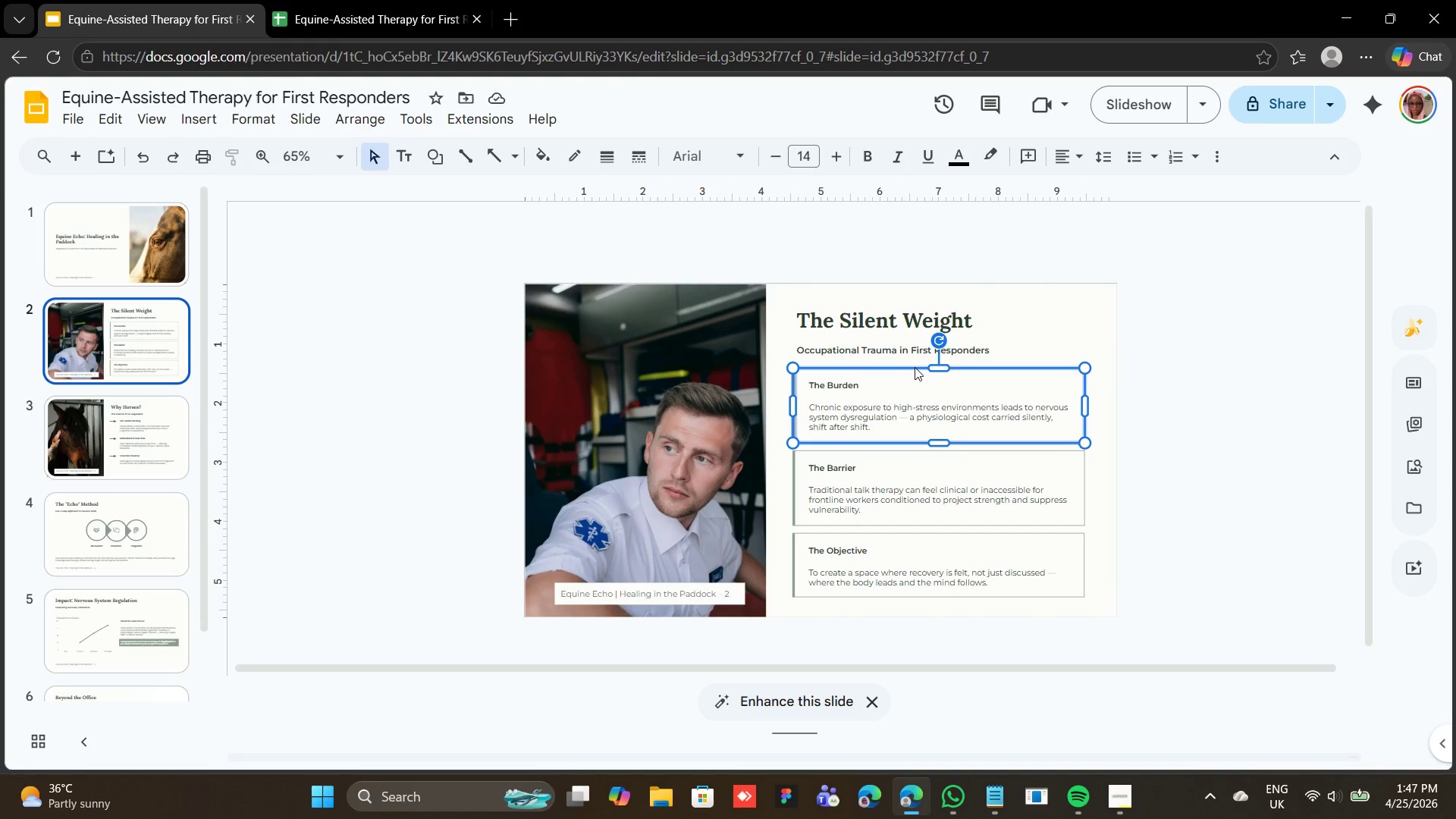 
hold_key(key=ShiftLeft, duration=1.42)
left_click([867, 388])
 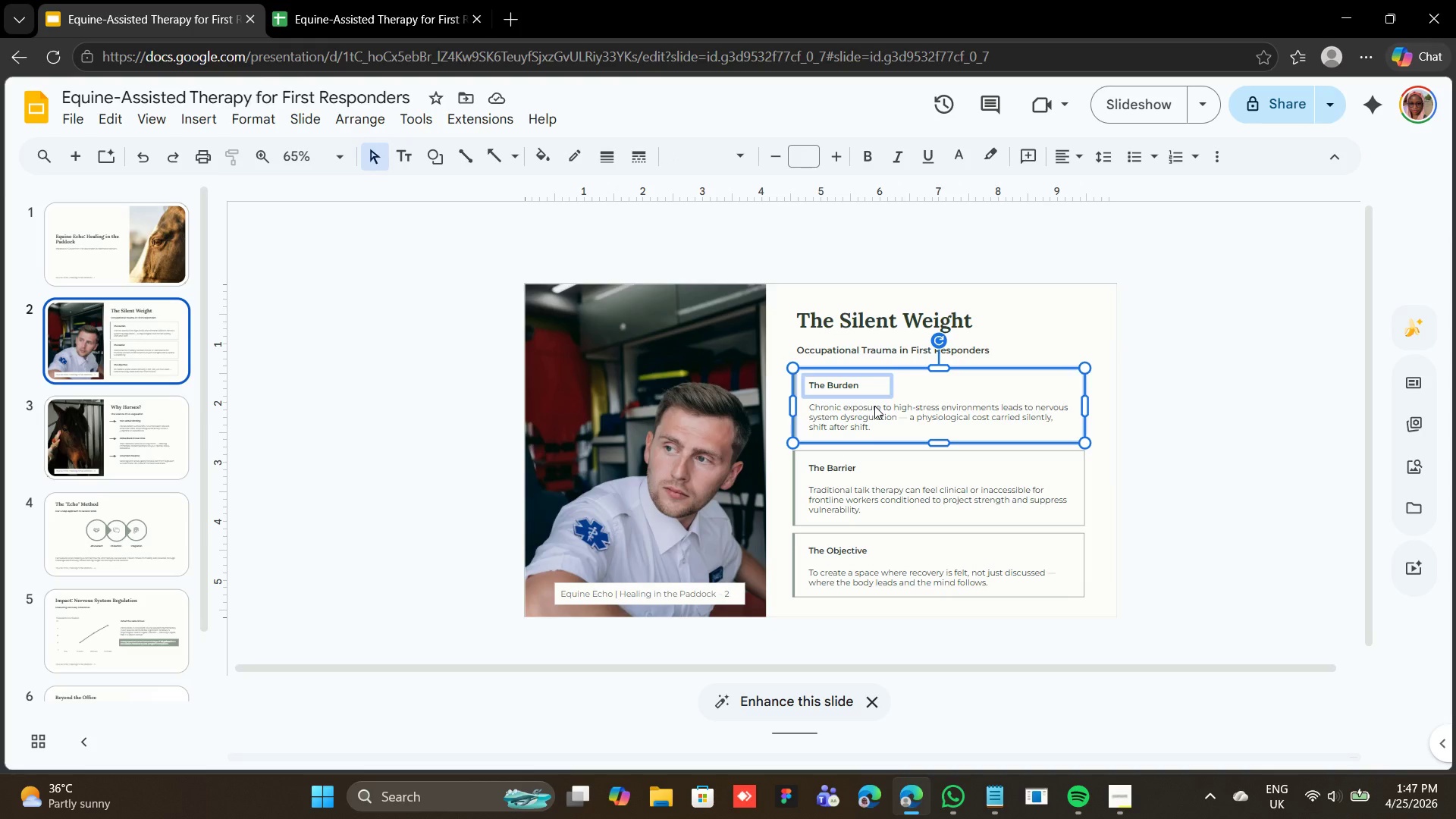 
left_click([874, 406])
 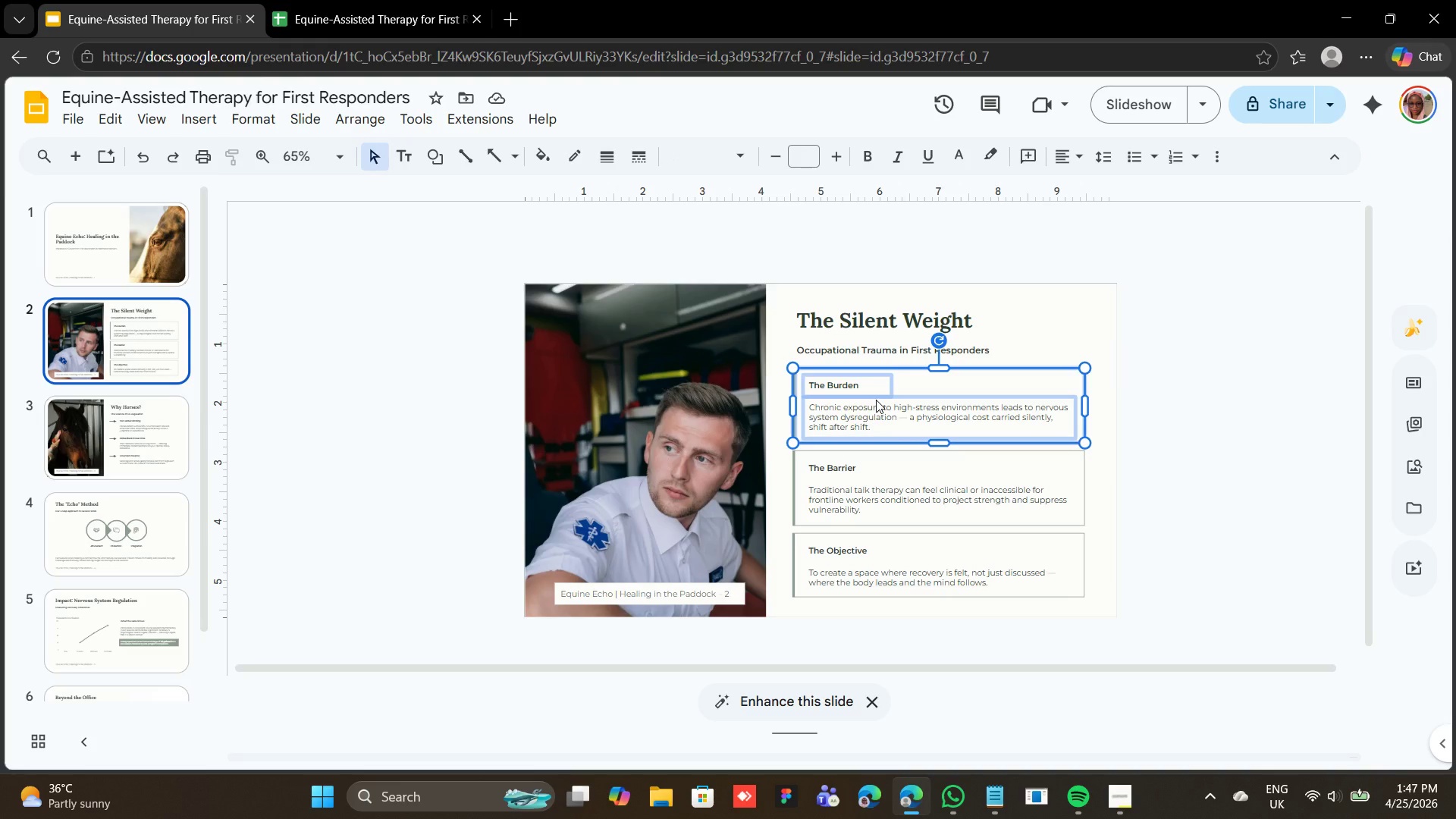 
right_click([876, 400])
 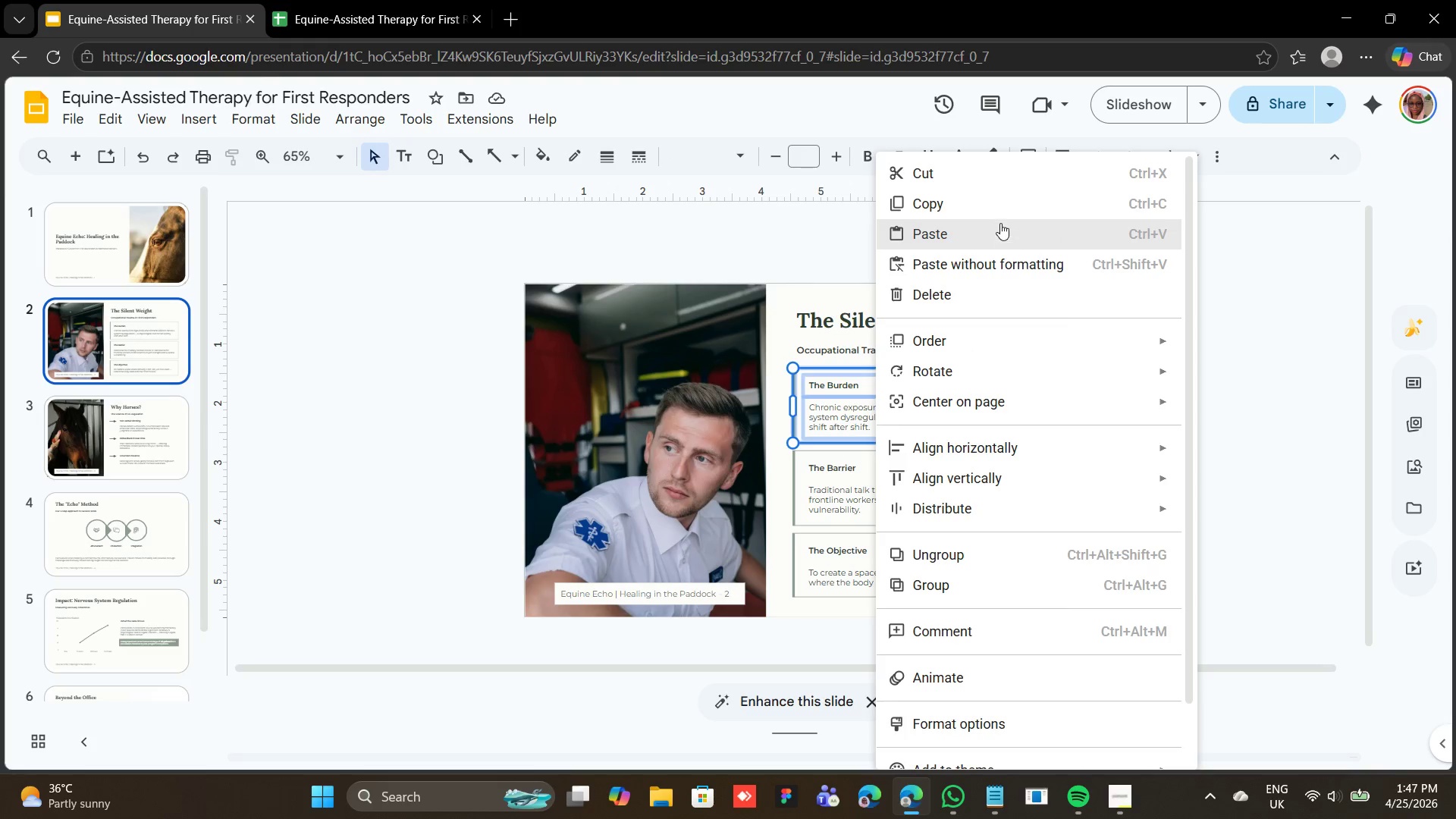 
left_click([1000, 217])
 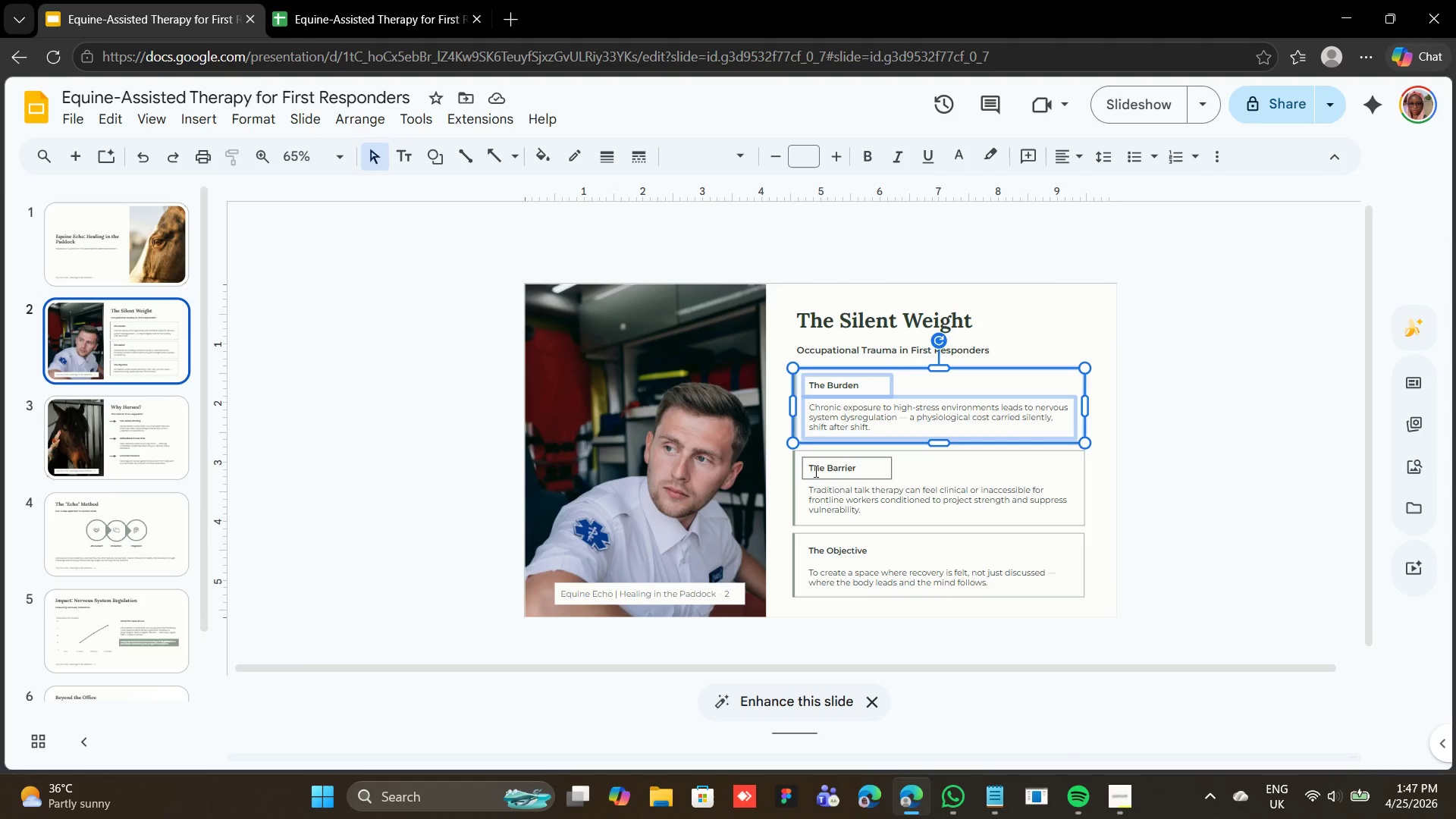 
wait(5.76)
 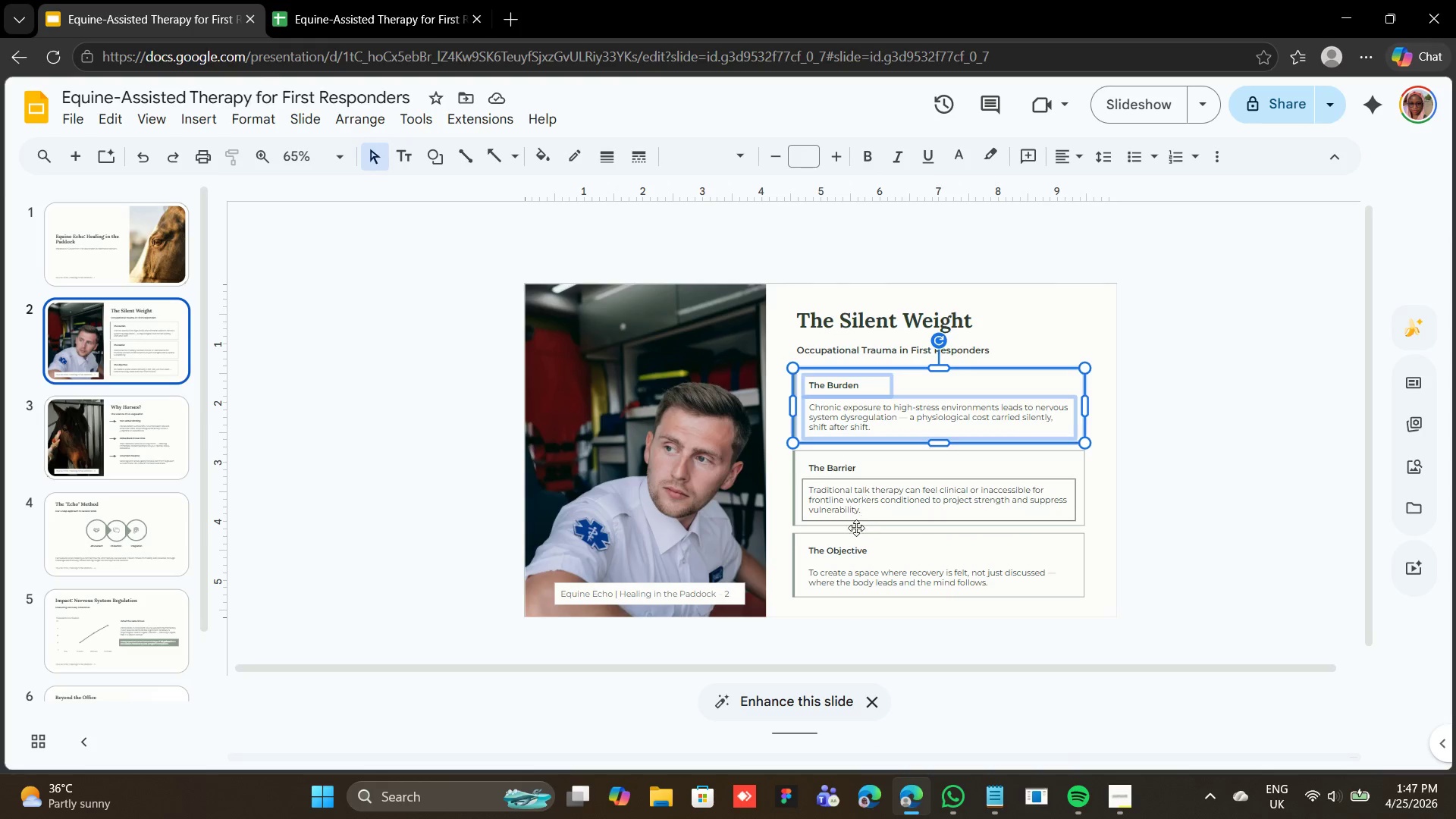 
scroll: coordinate [132, 551], scroll_direction: down, amount: 4.0
 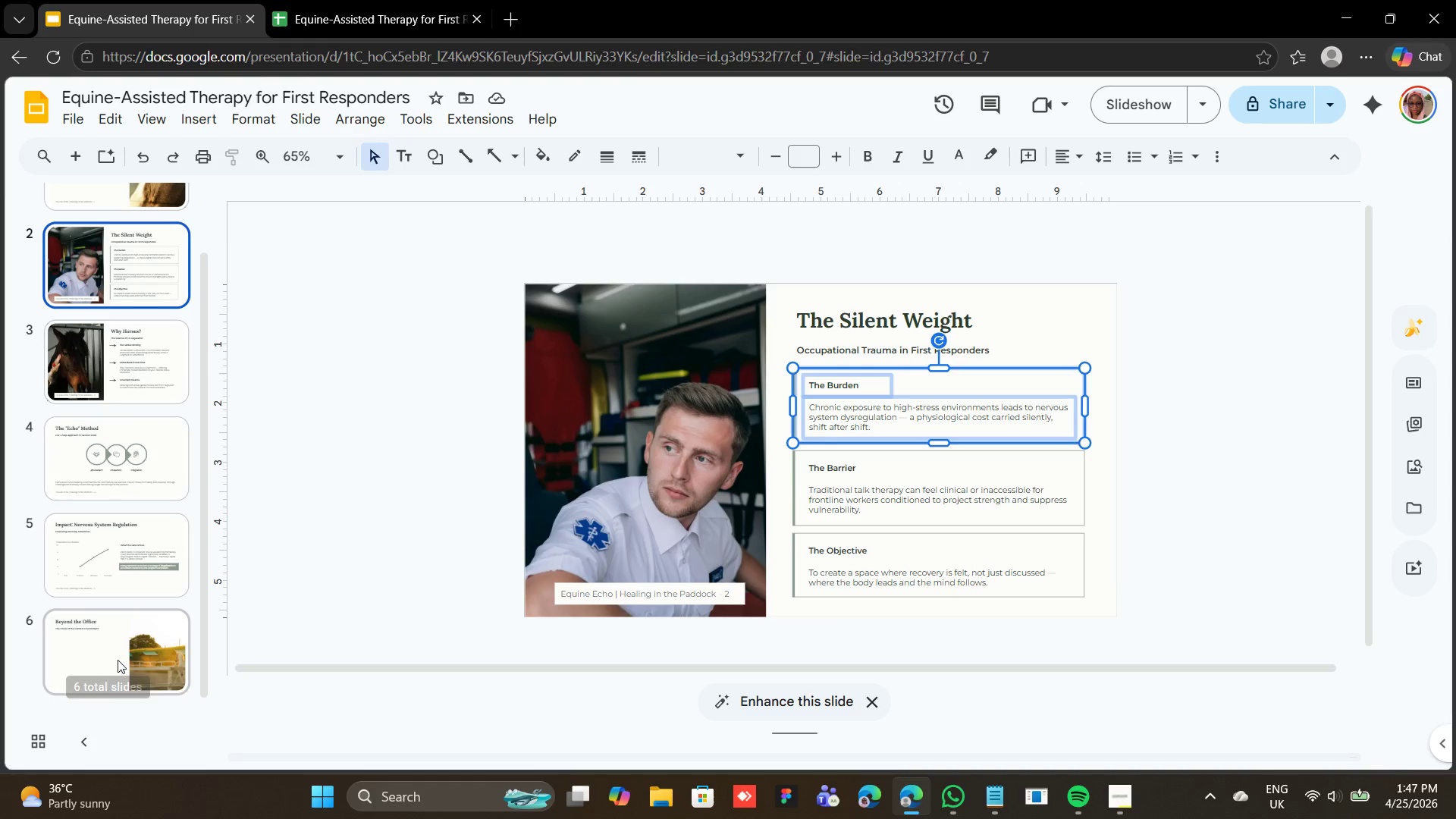 
left_click([120, 656])
 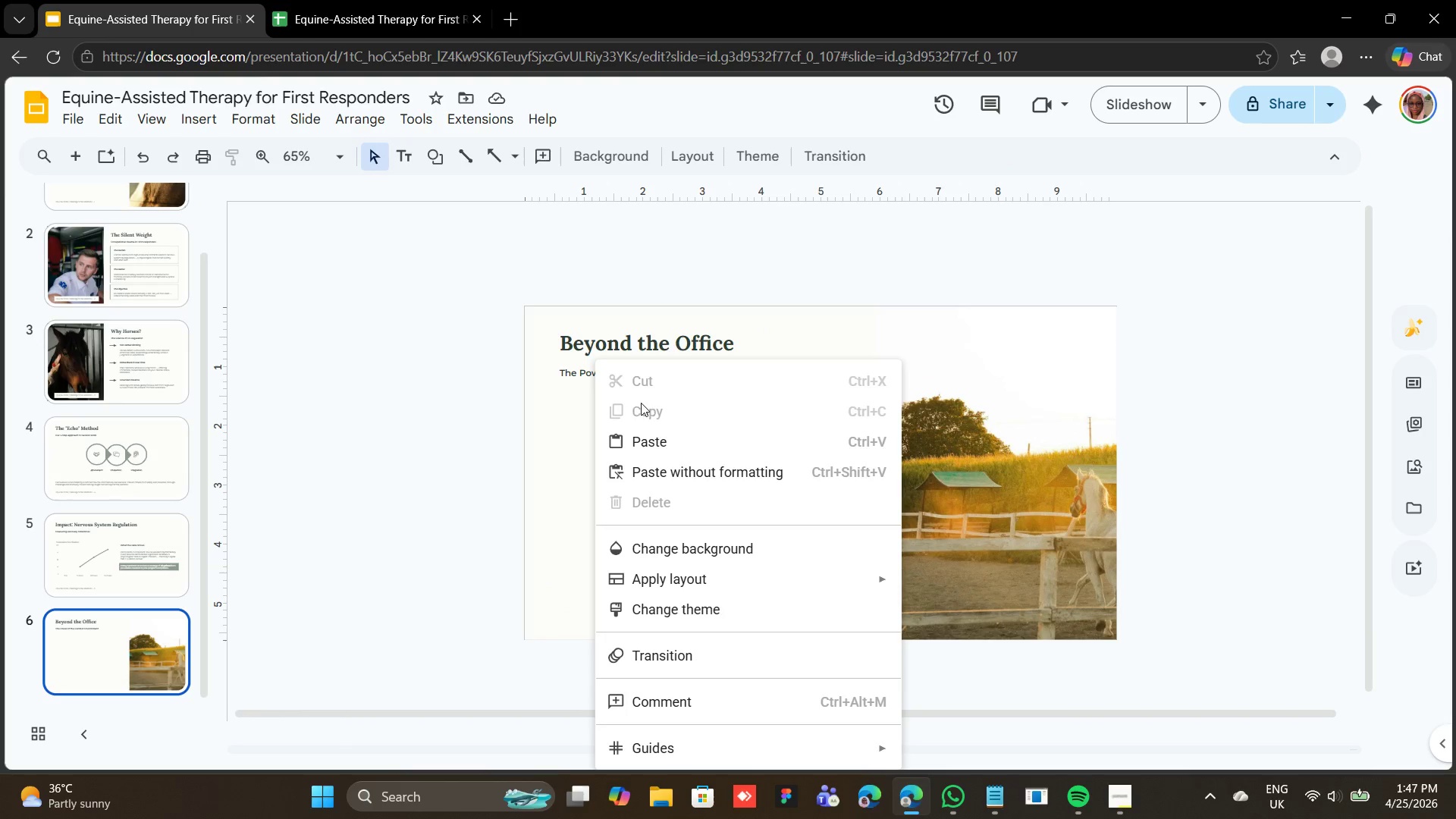 
left_click([675, 442])
 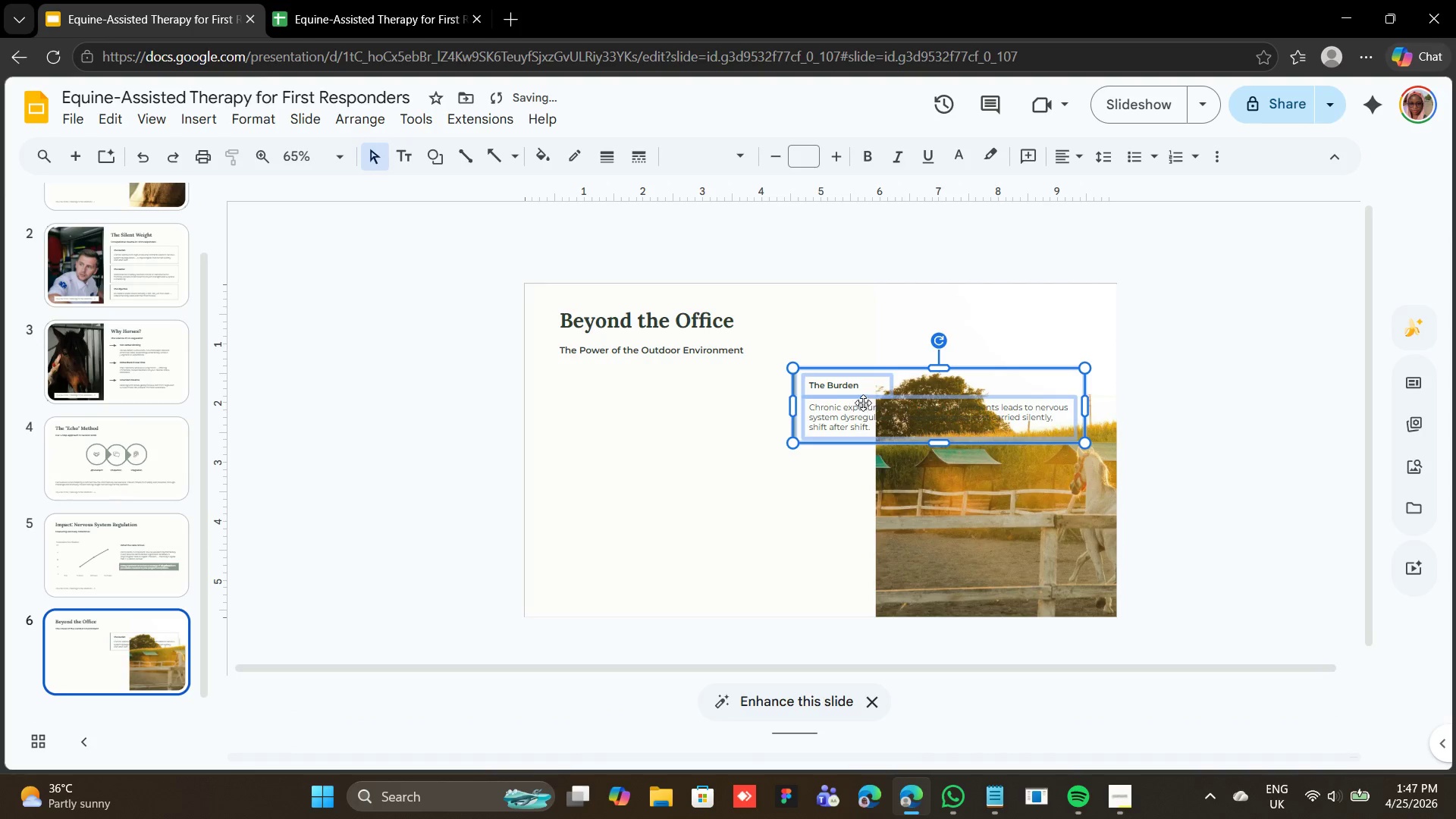 
left_click_drag(start_coordinate=[865, 398], to_coordinate=[629, 398])
 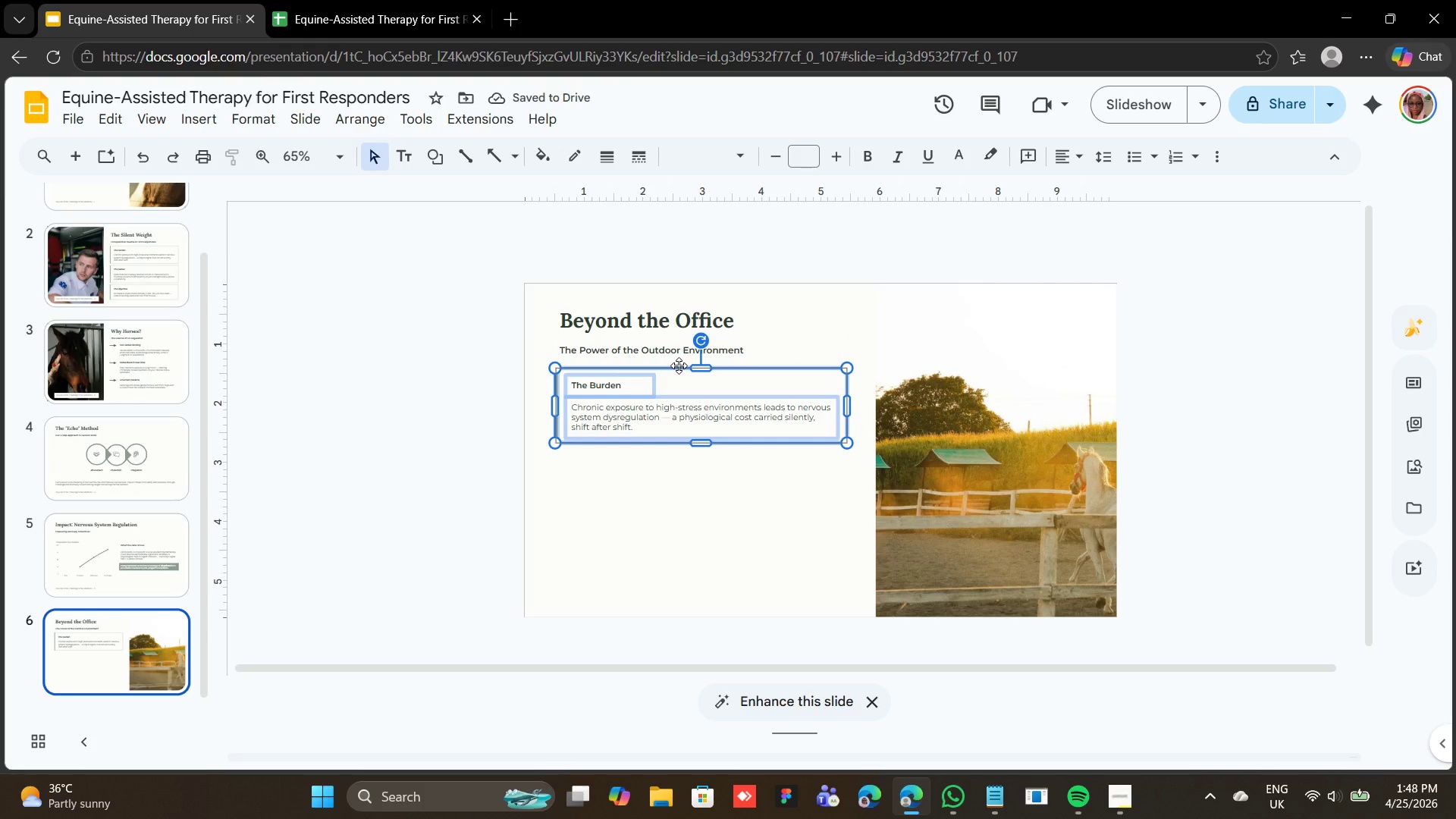 
wait(6.39)
 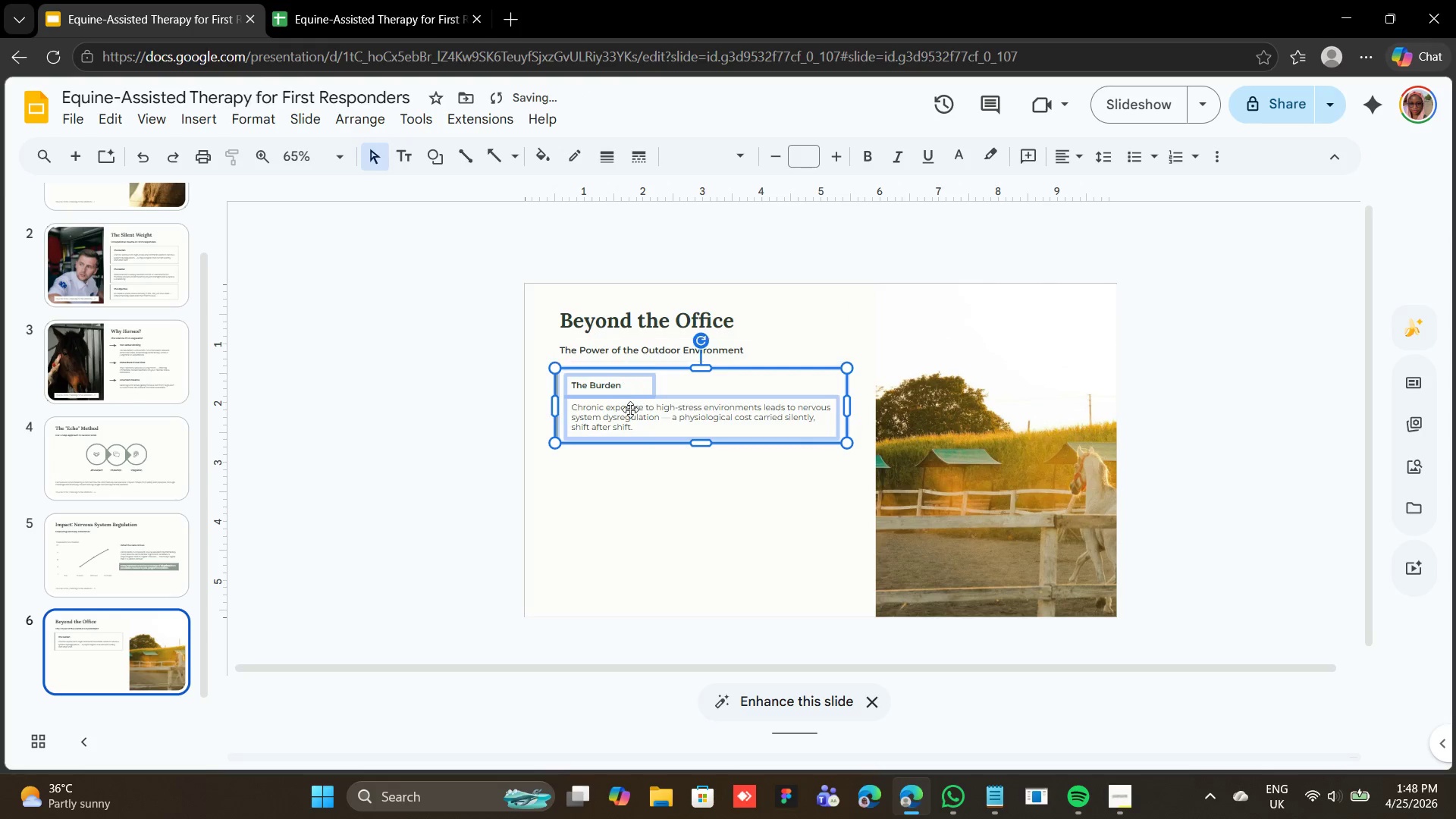 
left_click([673, 475])
 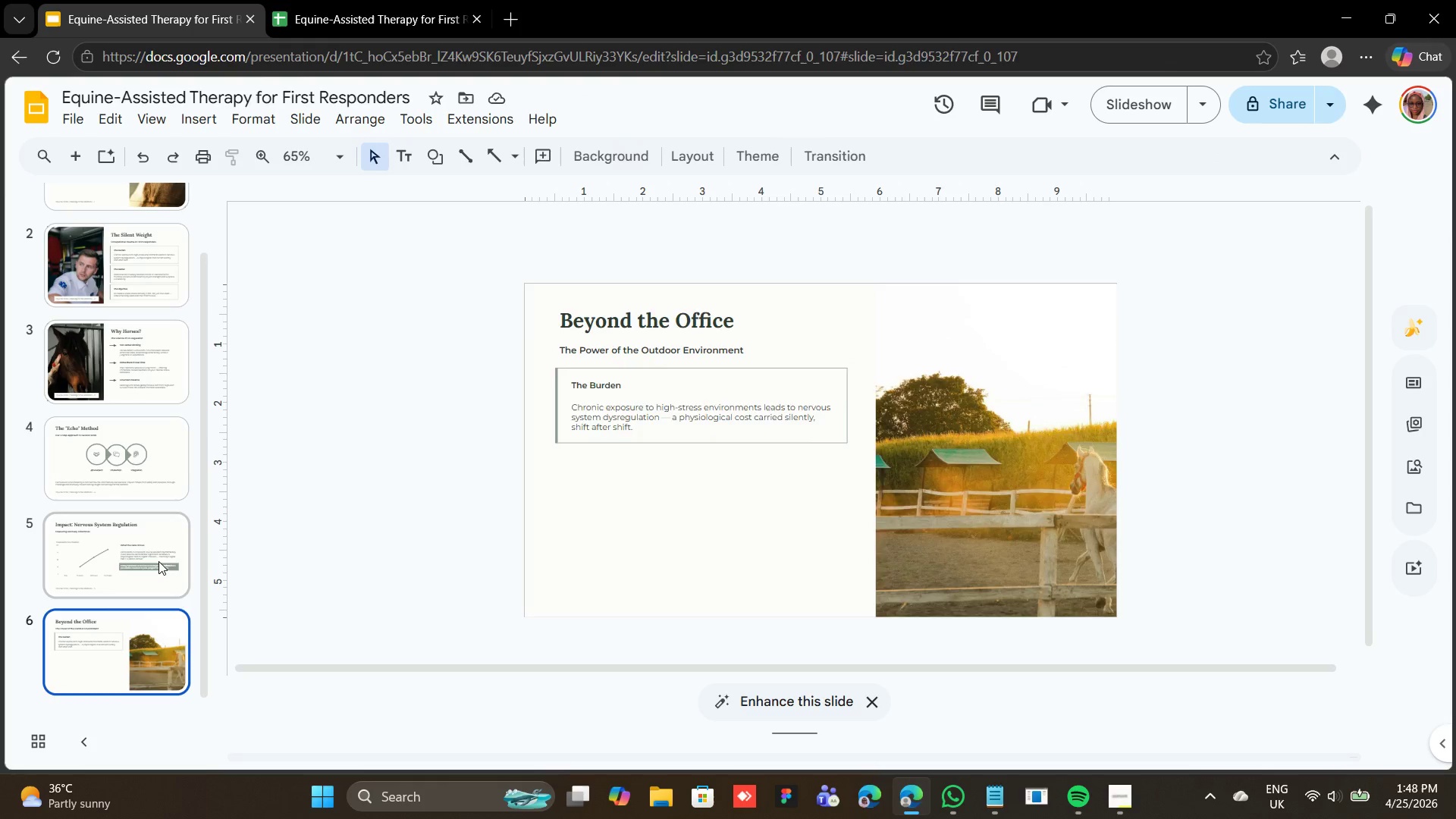 
left_click([158, 561])
 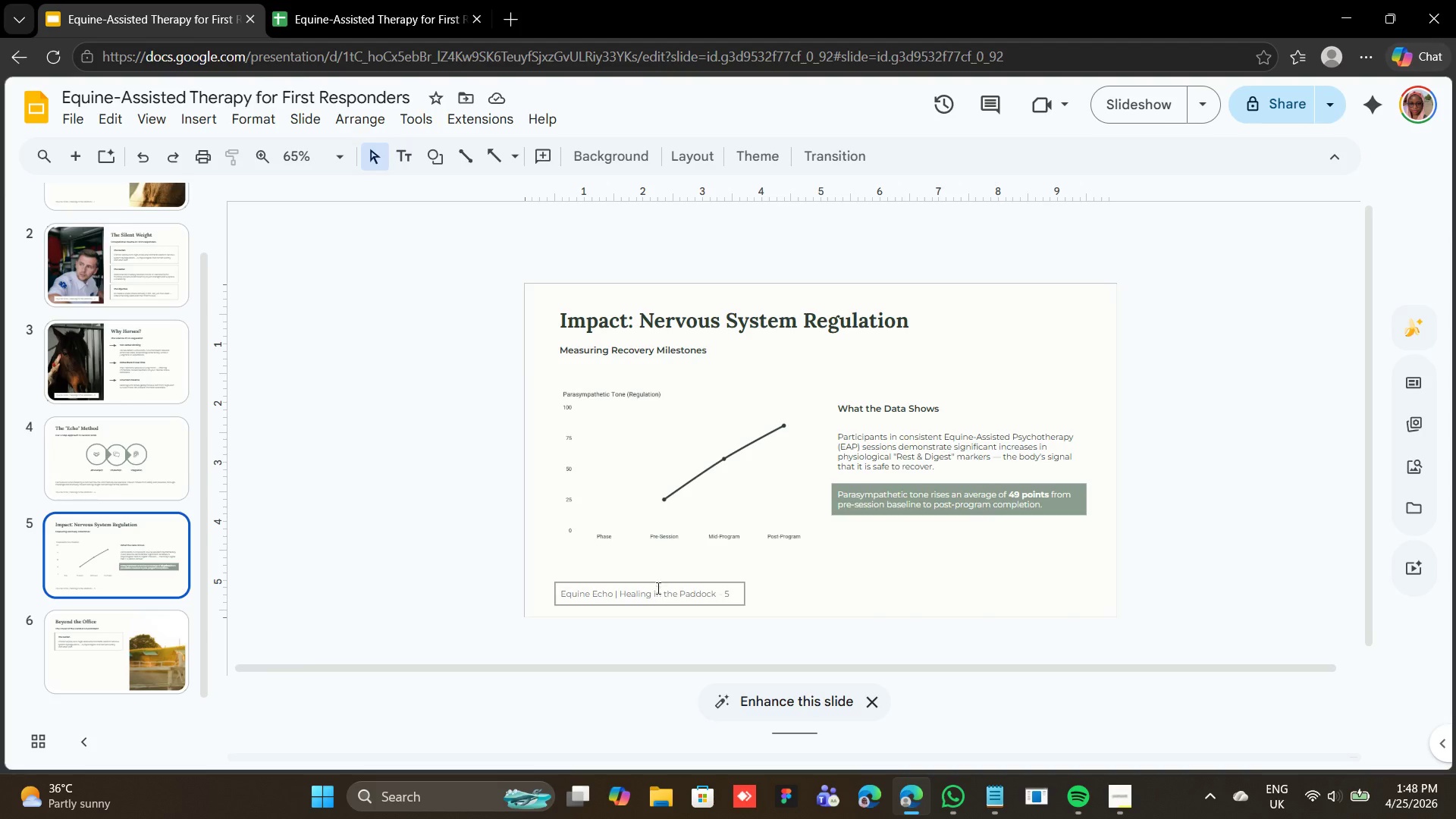 
left_click([657, 582])
 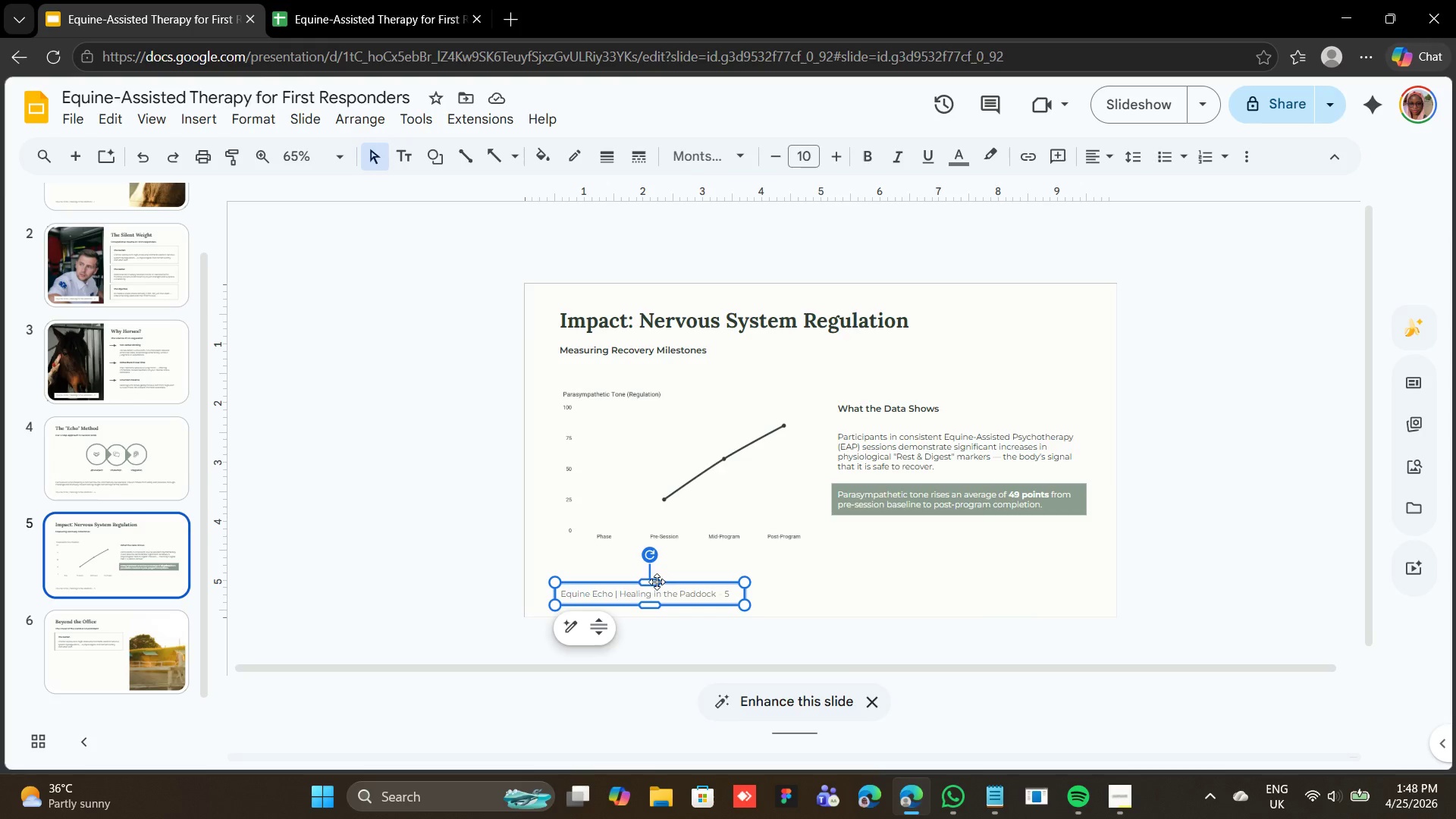 
right_click([657, 582])
 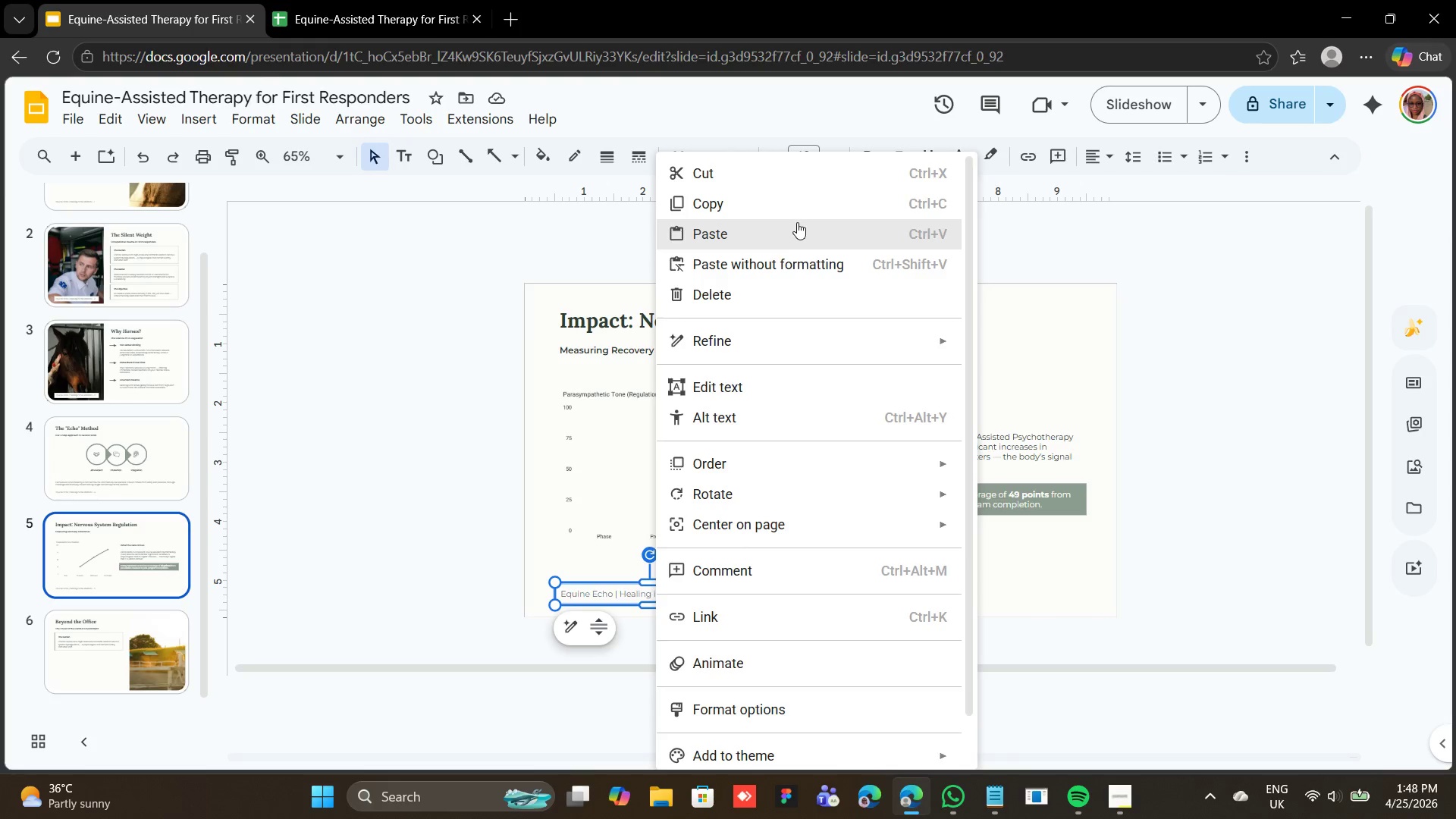 
left_click([801, 209])
 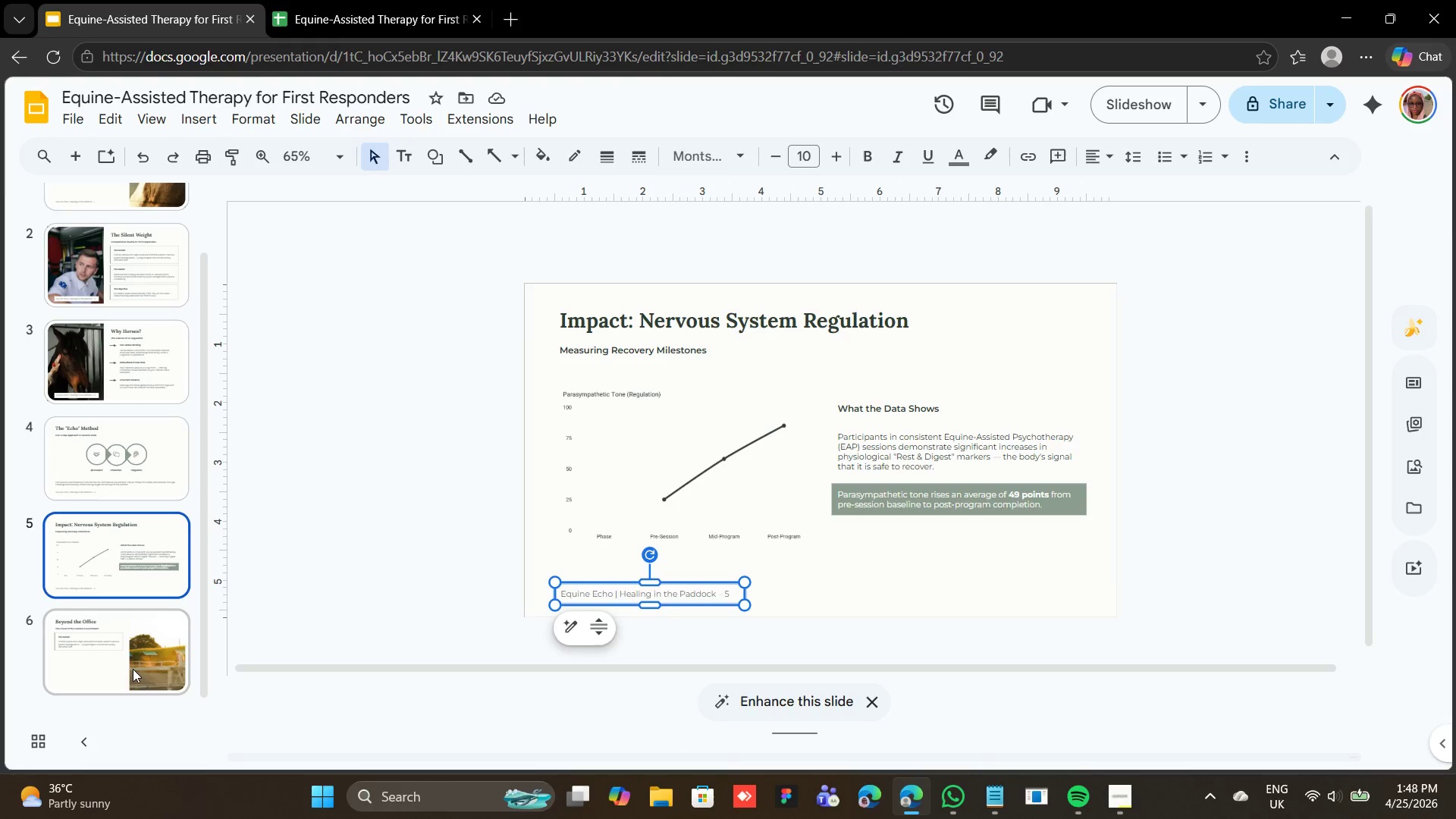 
left_click([132, 669])
 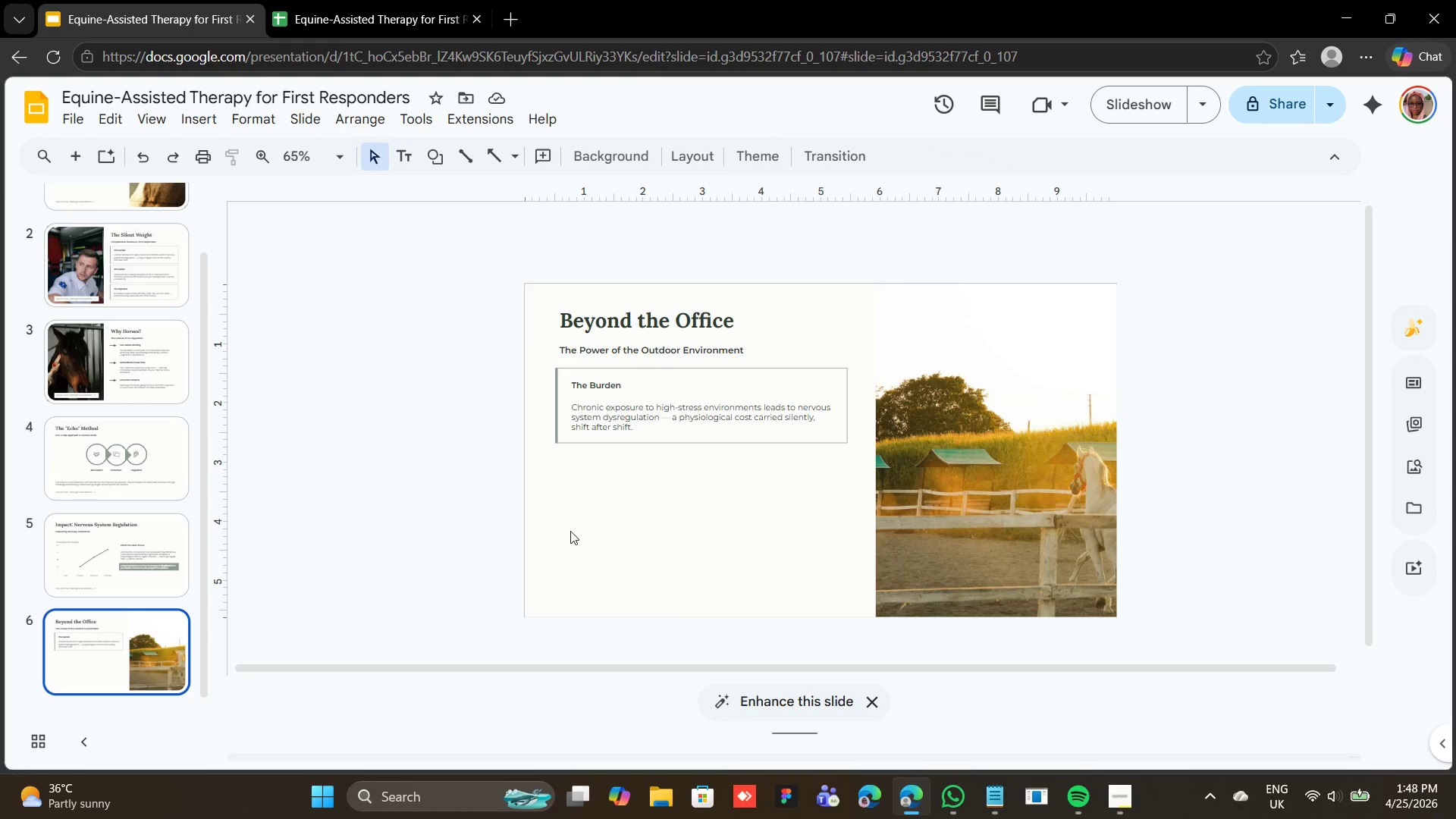 
right_click([577, 526])
 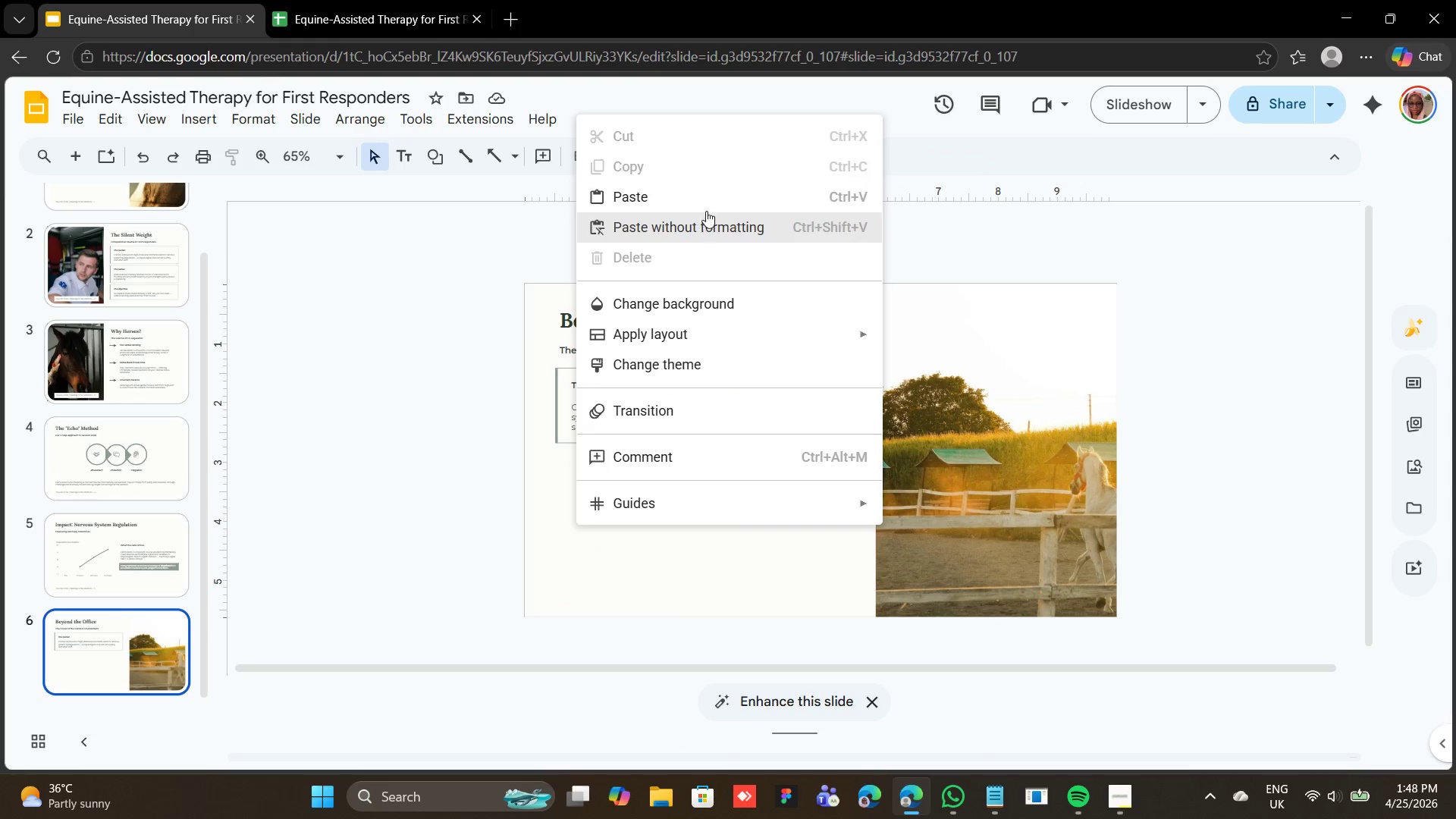 
left_click([708, 198])
 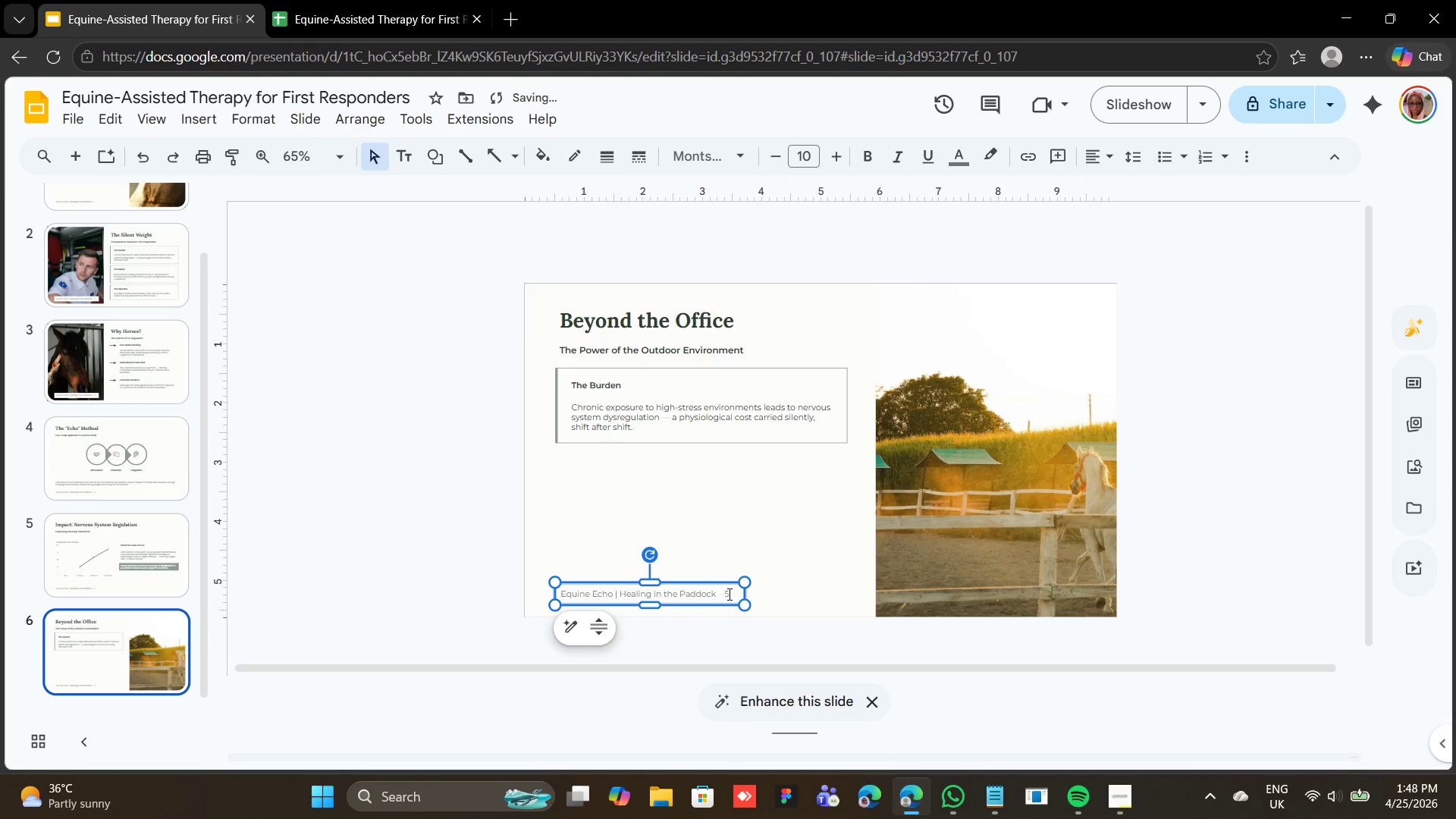 
left_click([728, 593])
 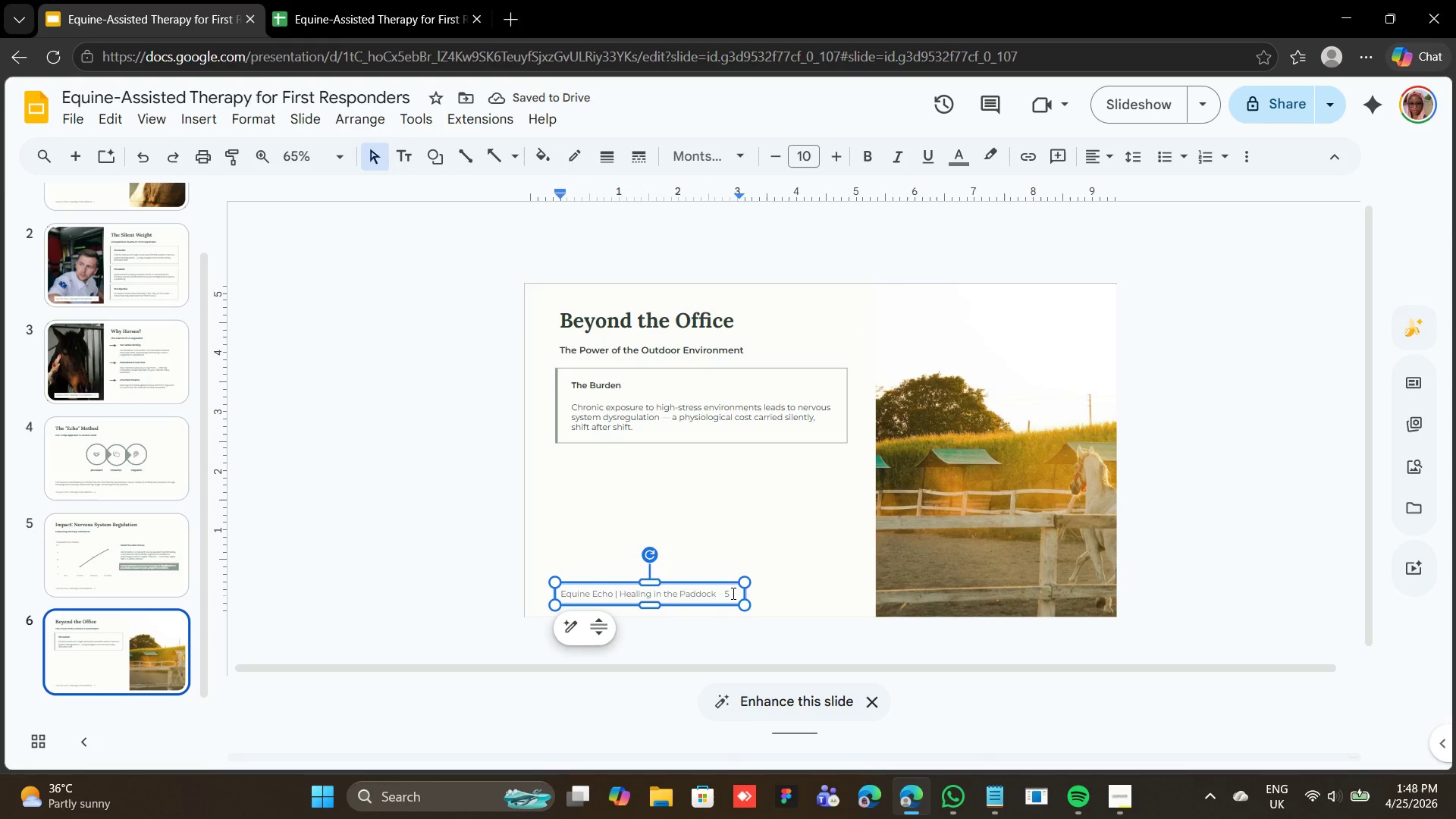 
key(Backspace)
 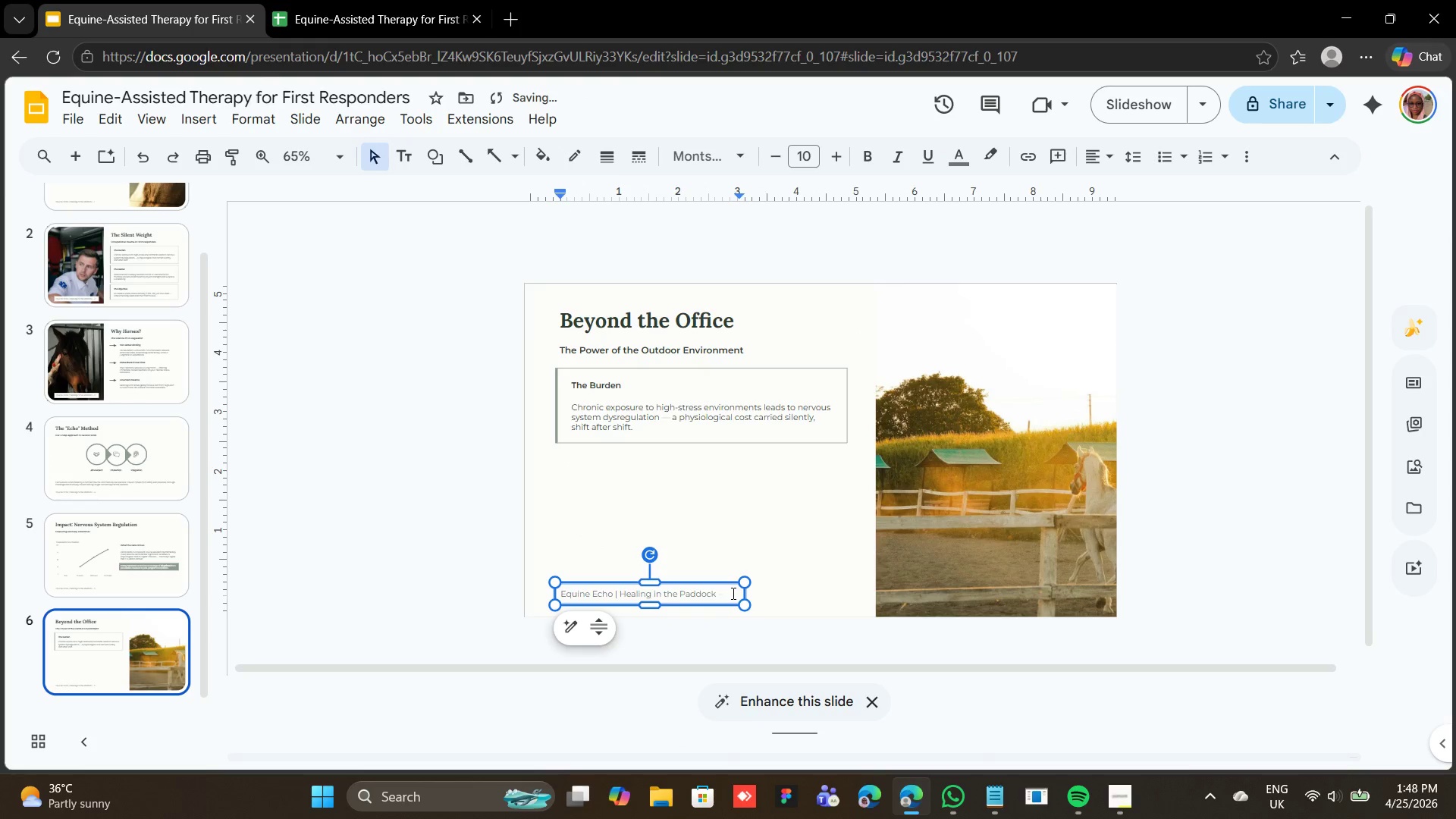 
key(6)
 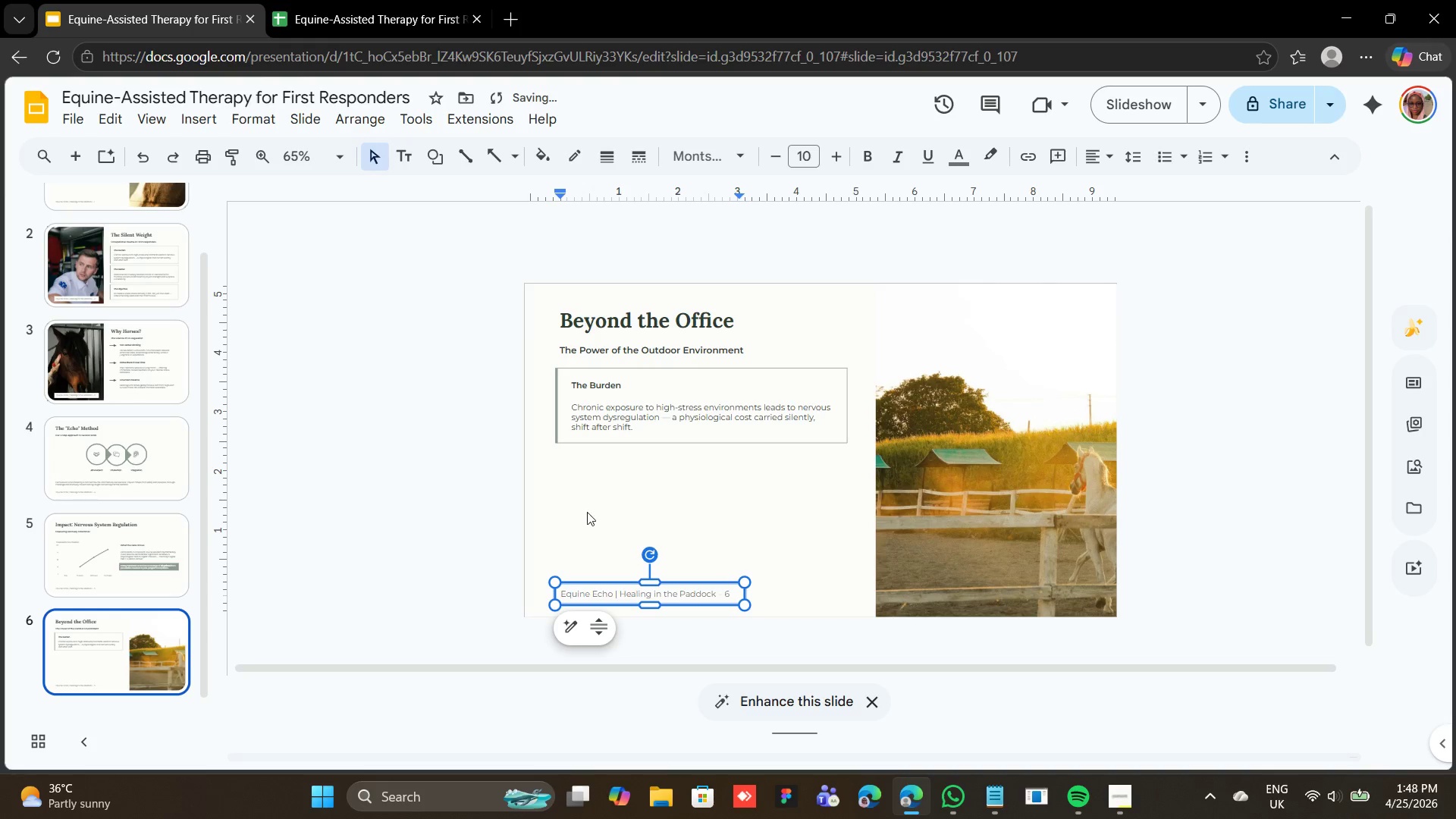 
left_click([584, 500])
 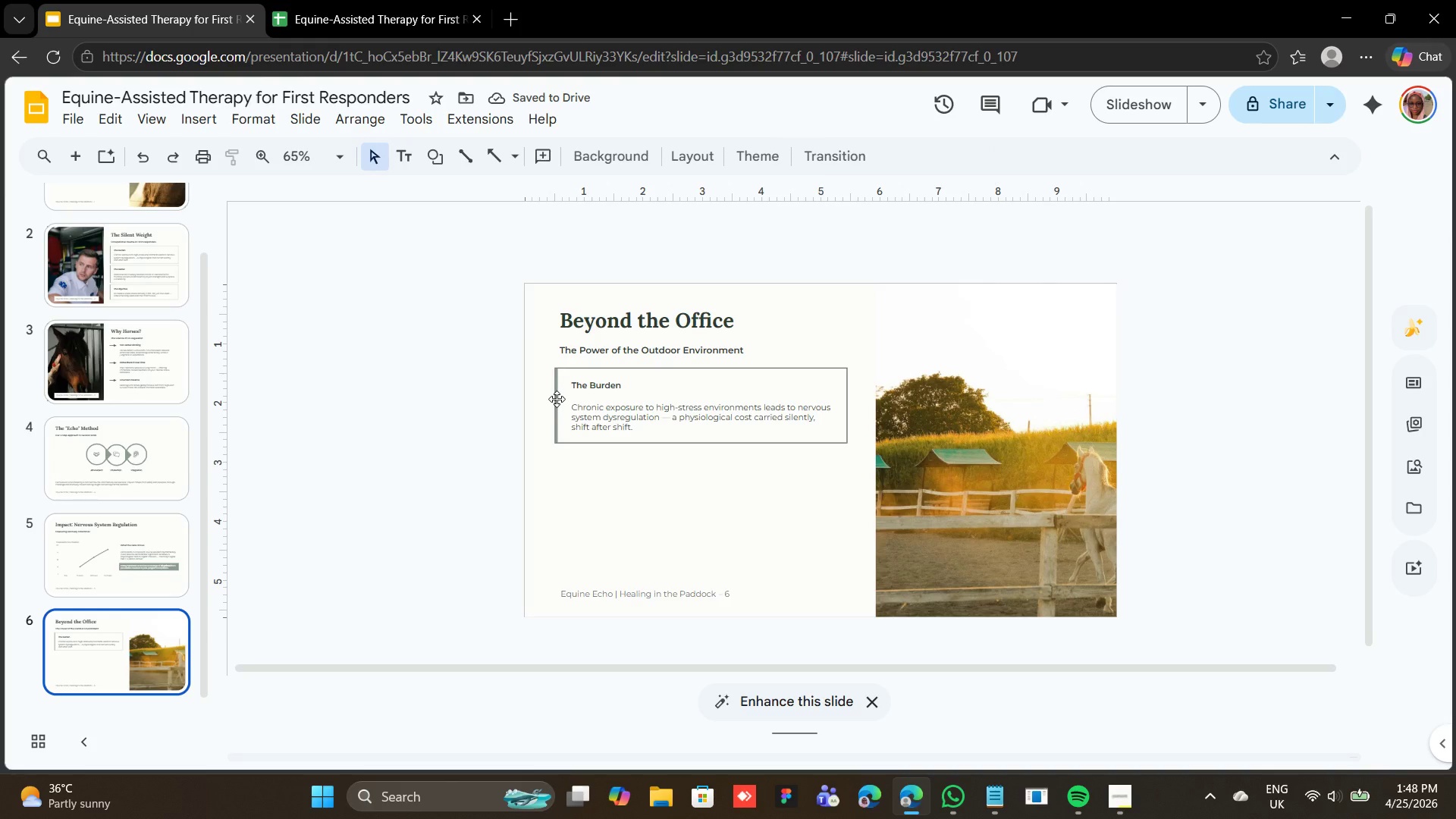 
left_click([557, 399])
 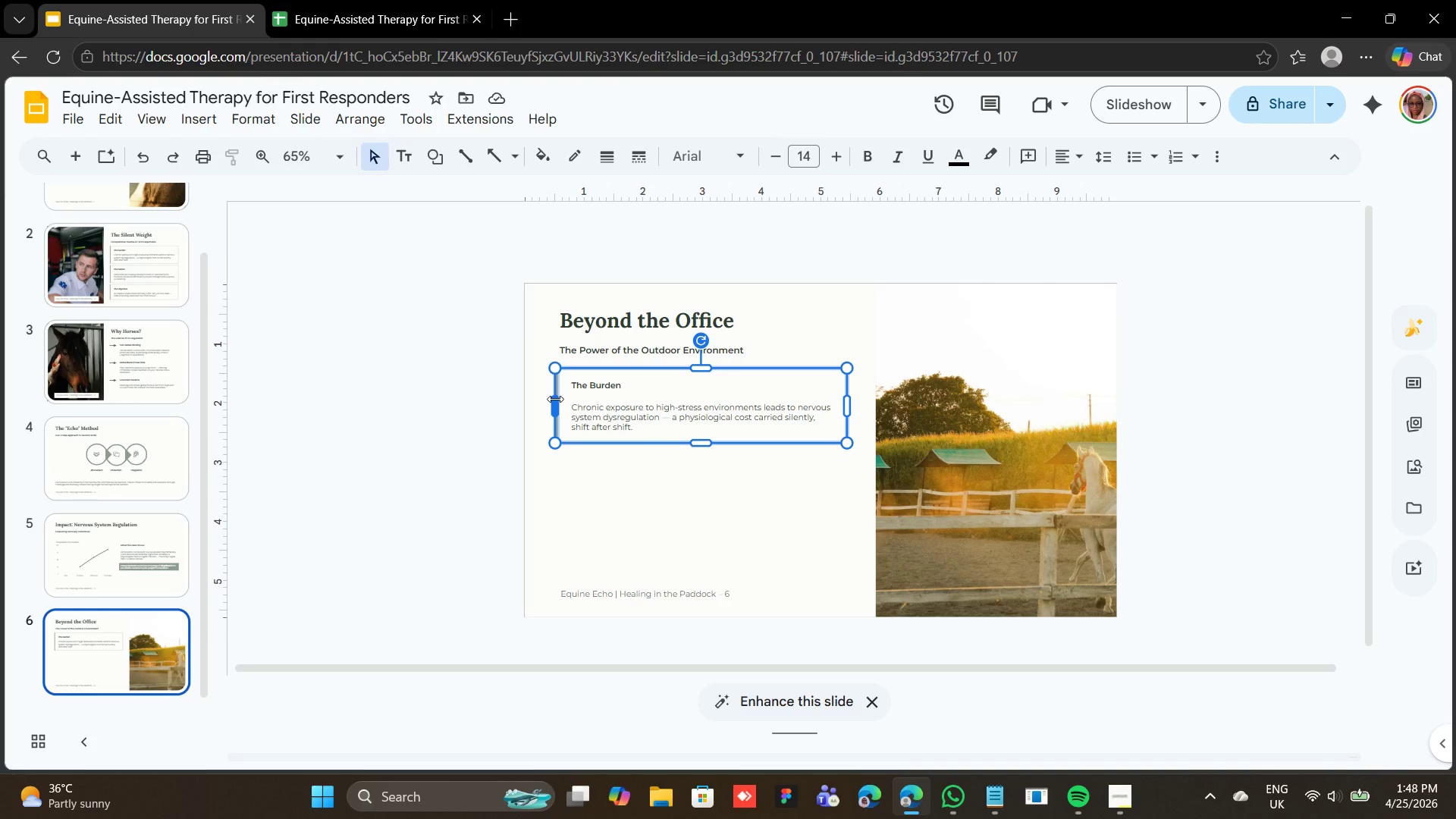 
left_click([555, 399])
 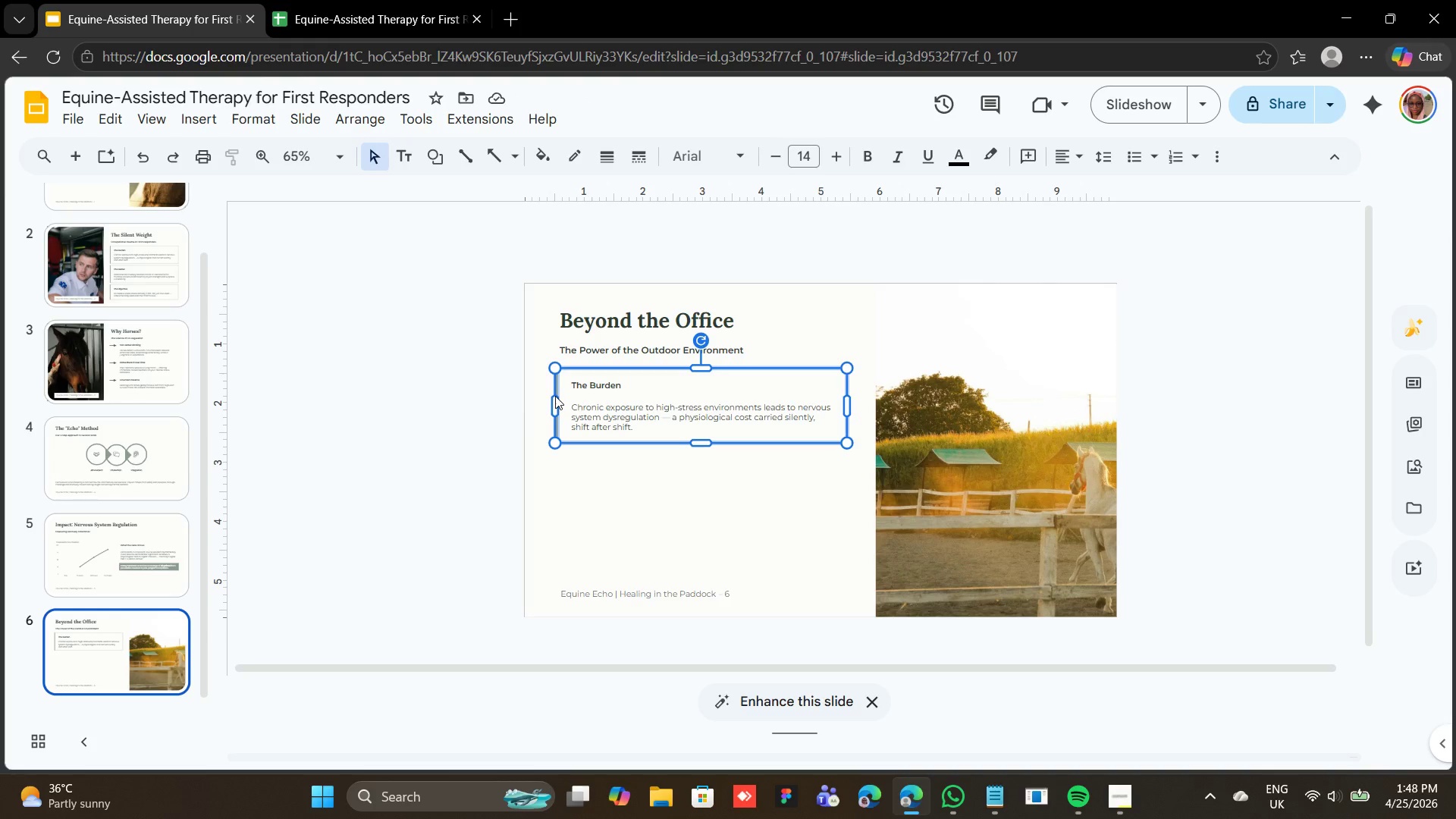 
right_click([558, 381])
 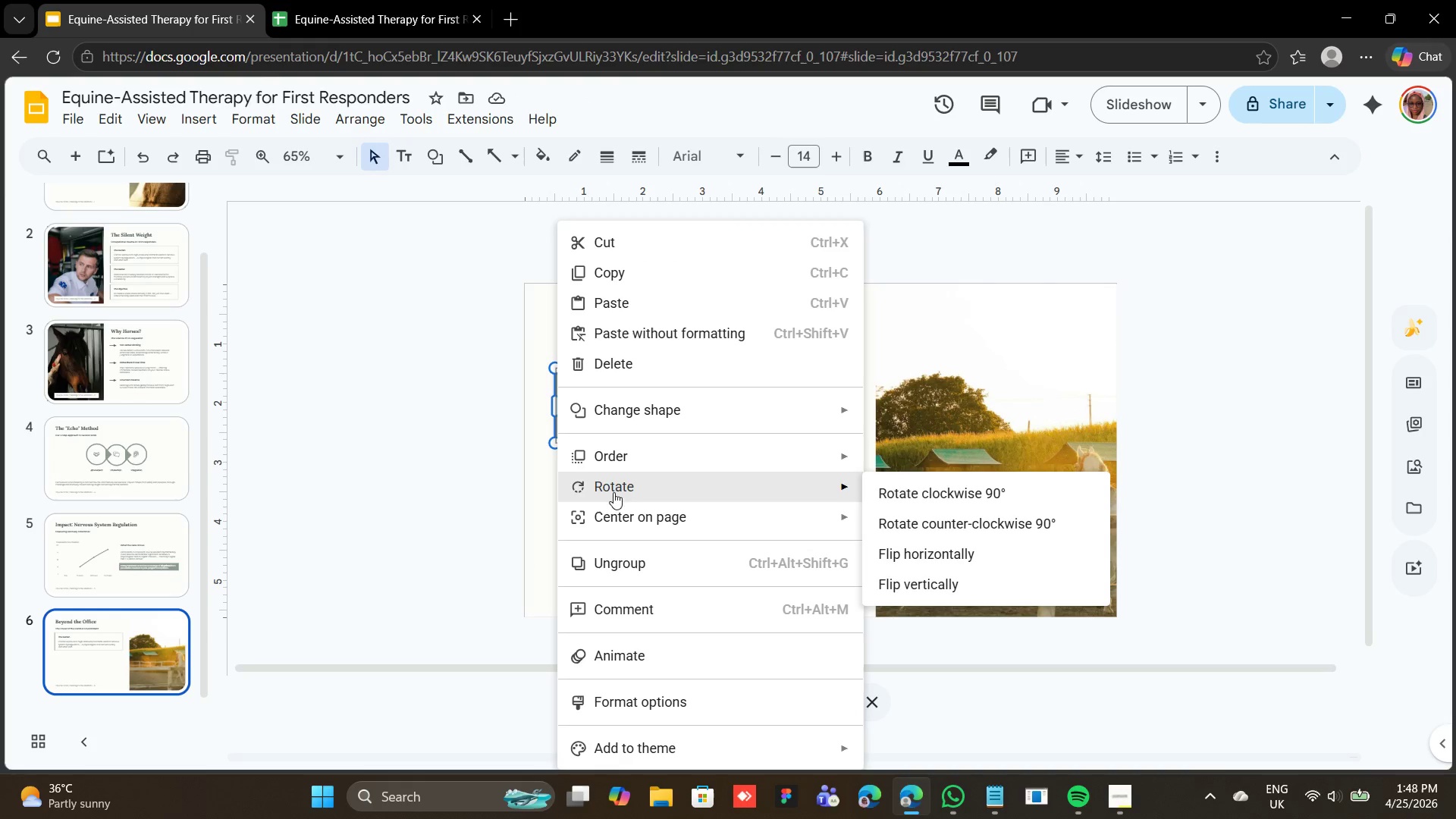 
left_click([613, 565])
 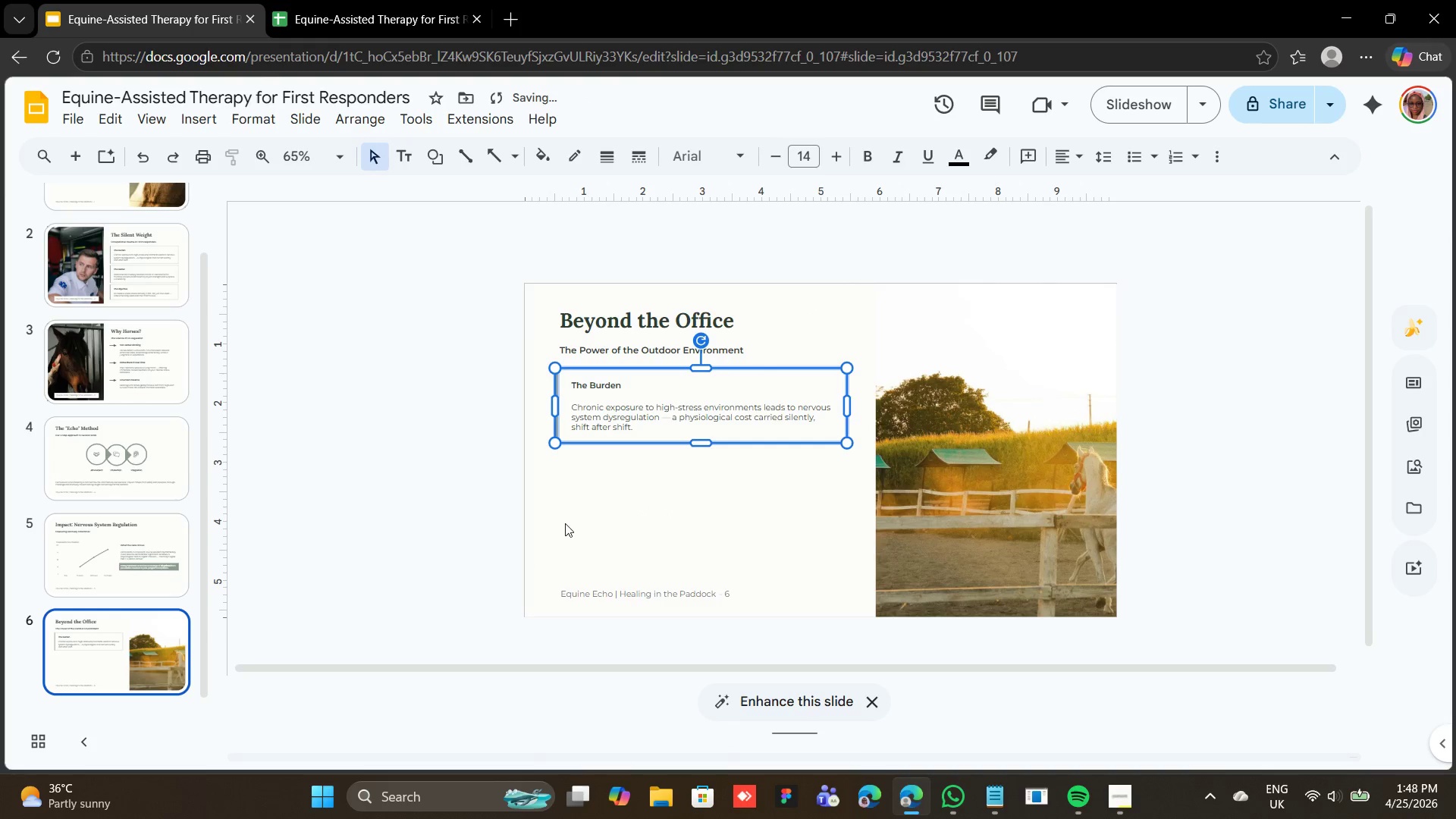 
left_click([564, 523])
 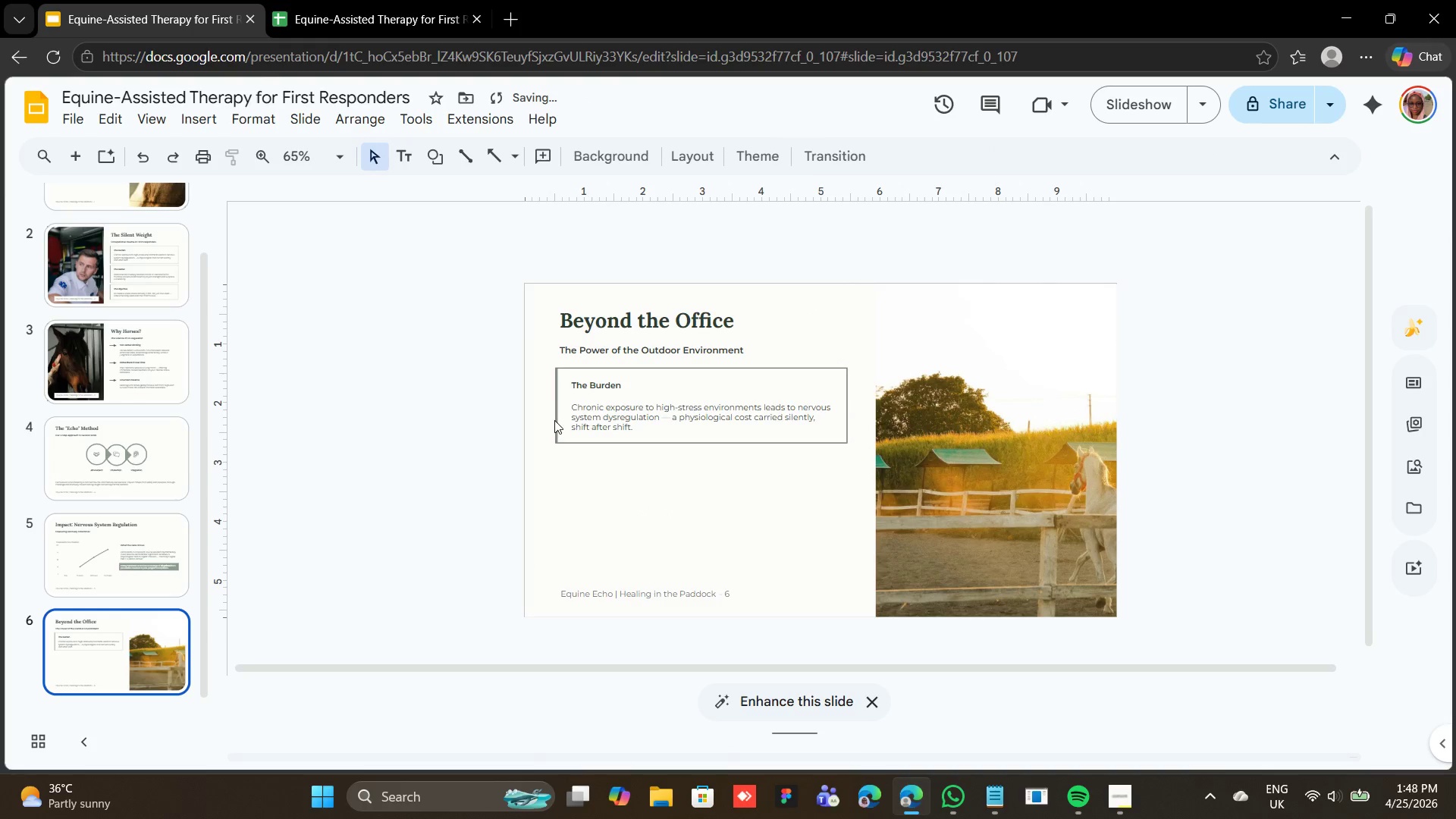 
left_click([554, 419])
 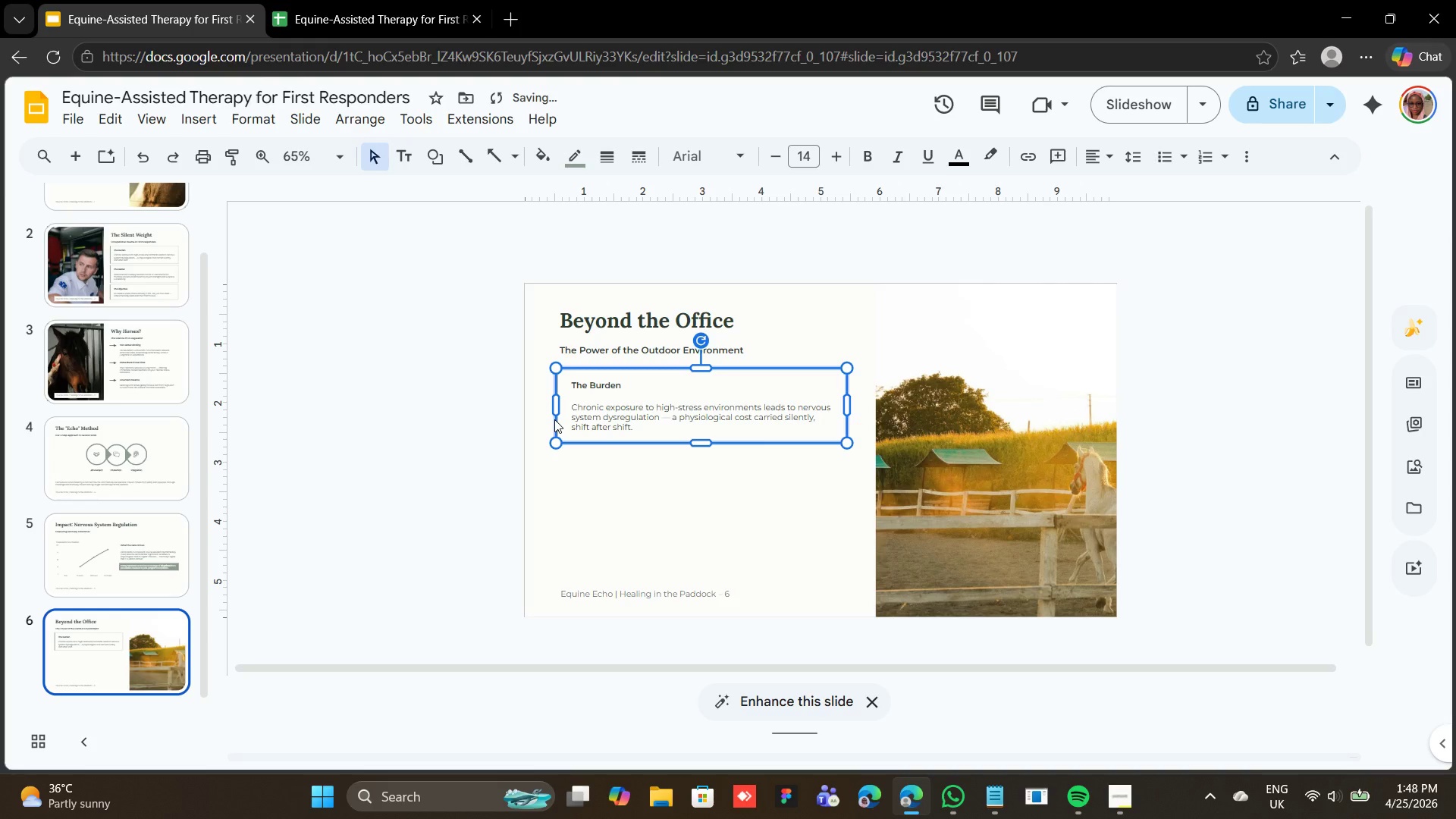 
left_click([554, 419])
 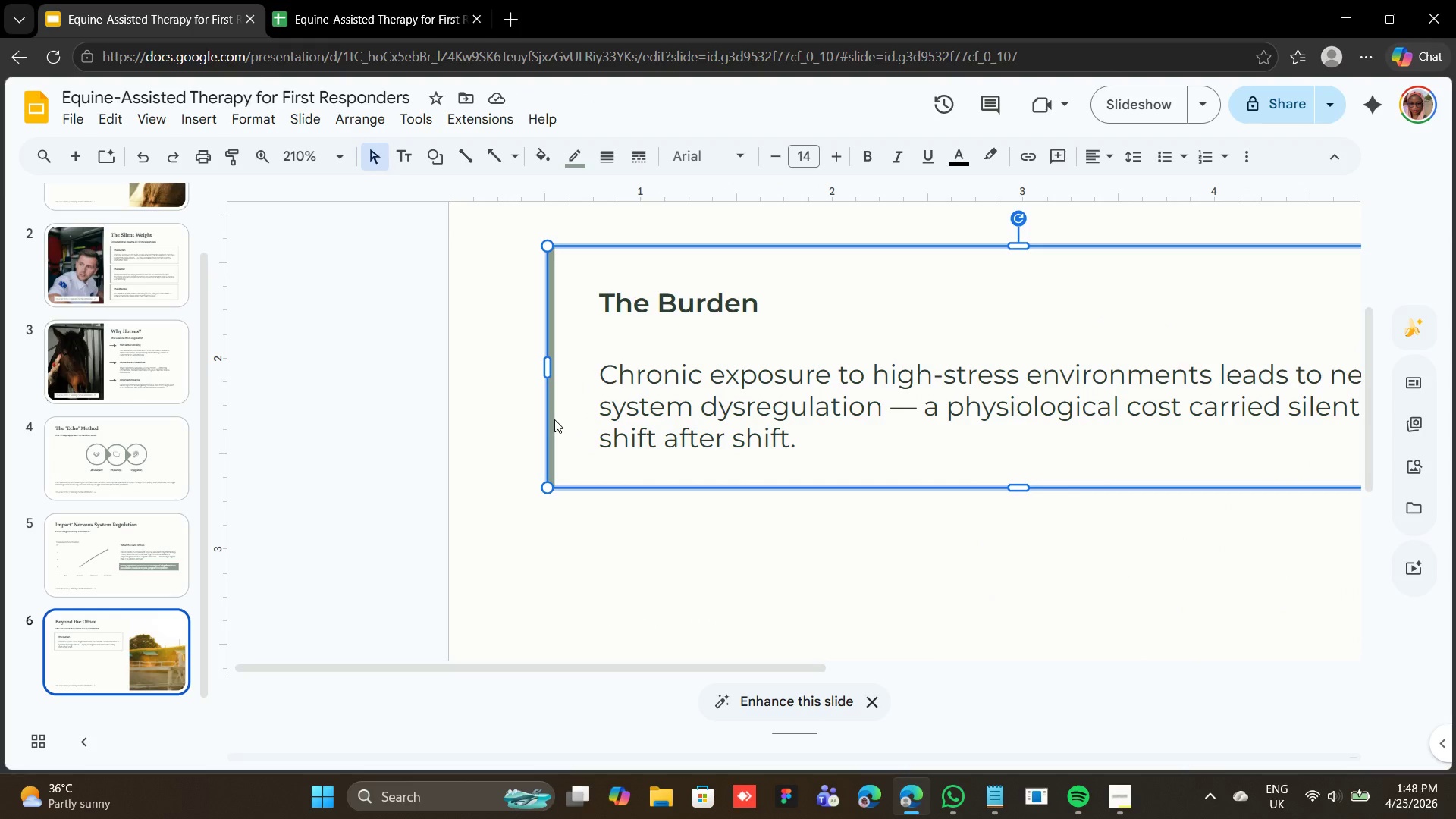 
wait(12.03)
 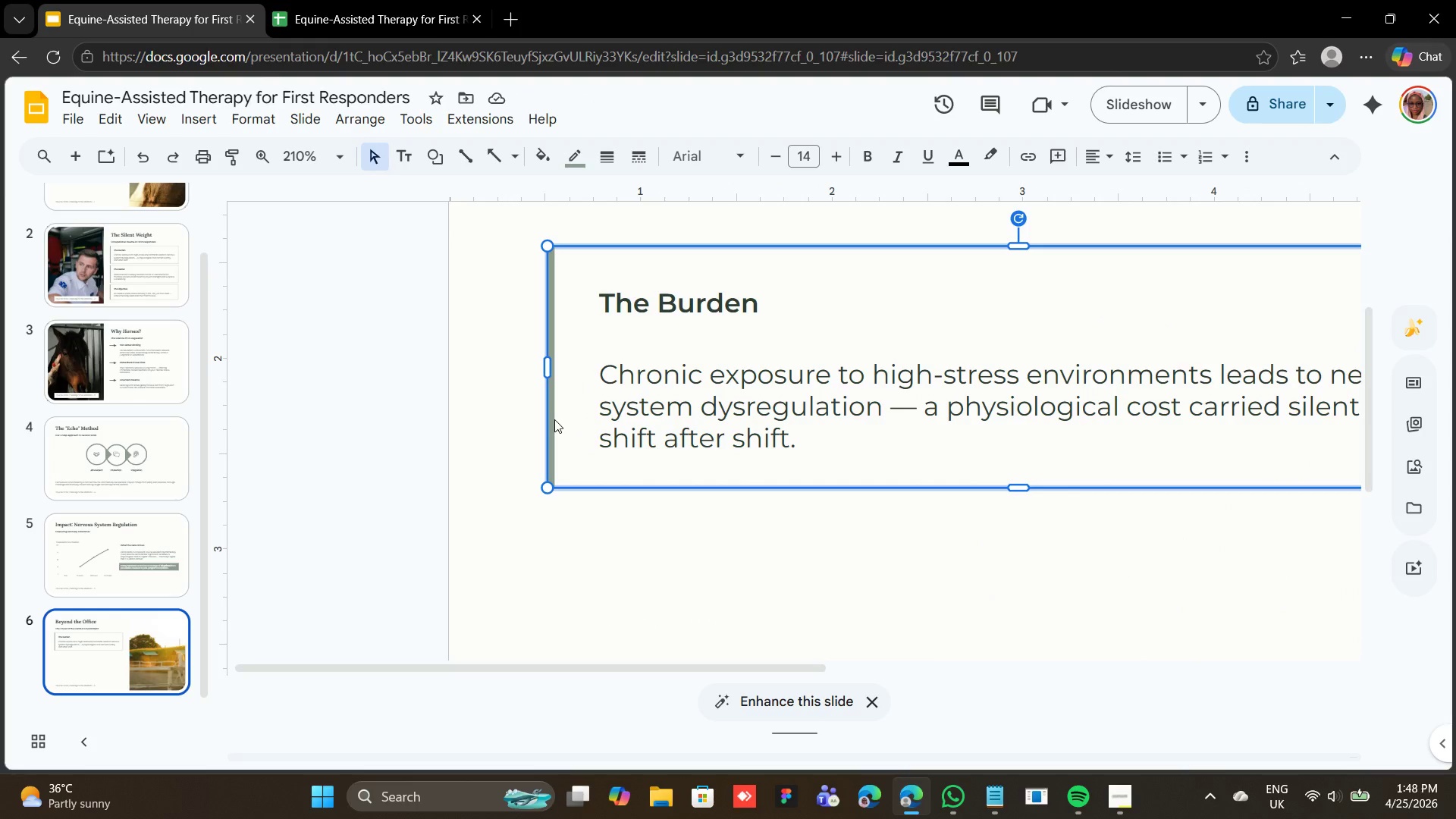 
left_click([548, 402])
 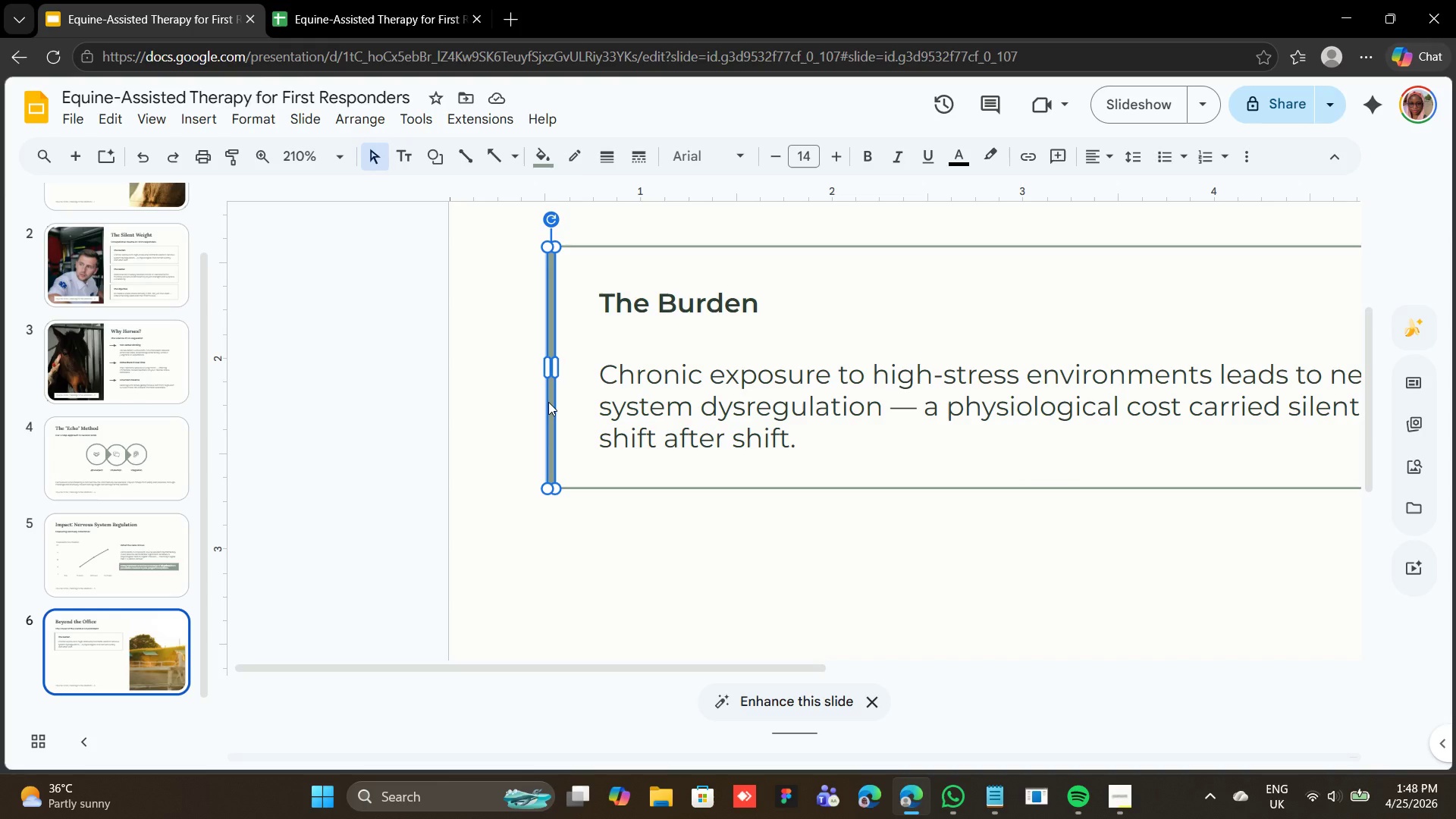 
key(Backspace)
 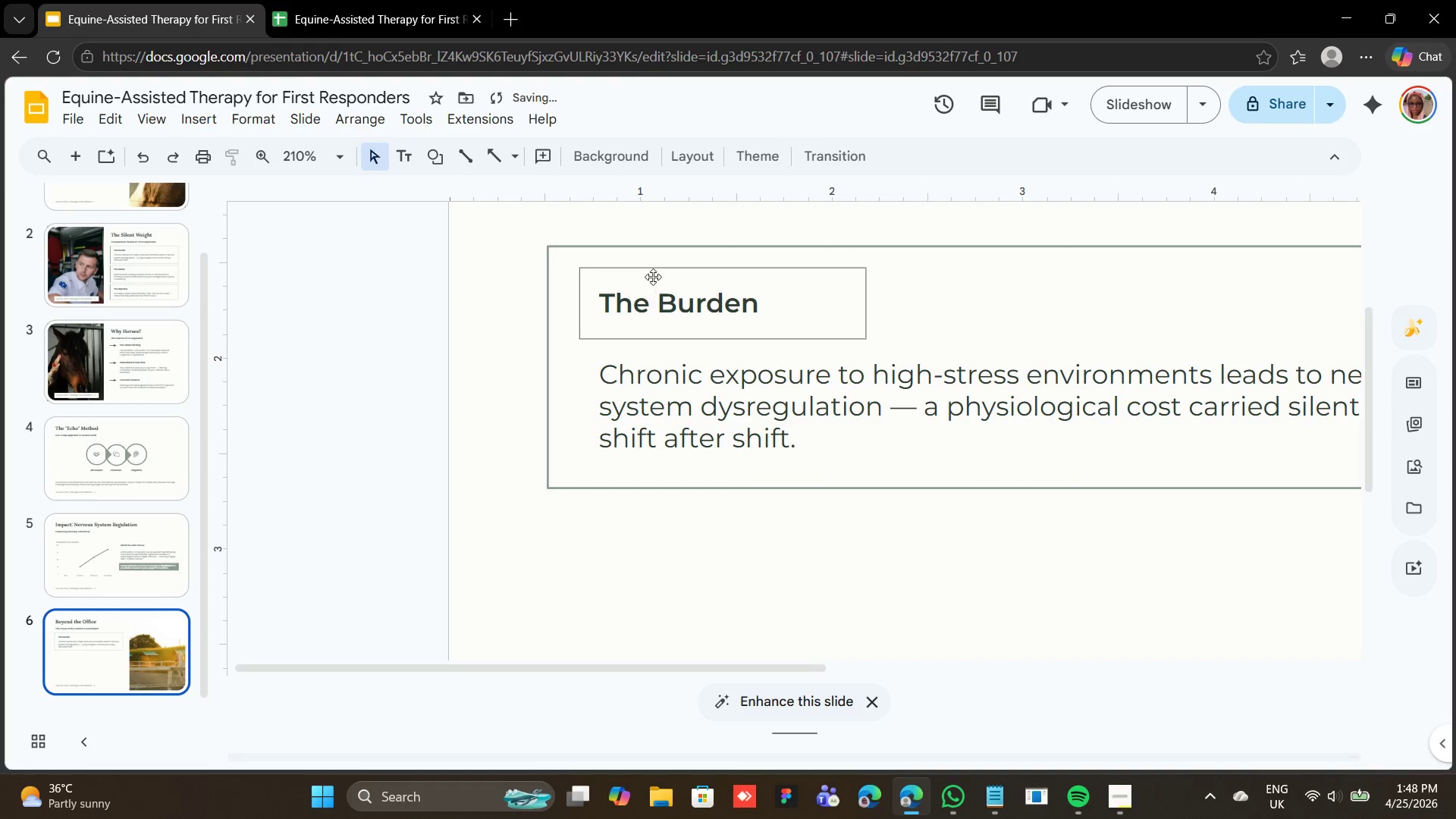 
left_click([654, 273])
 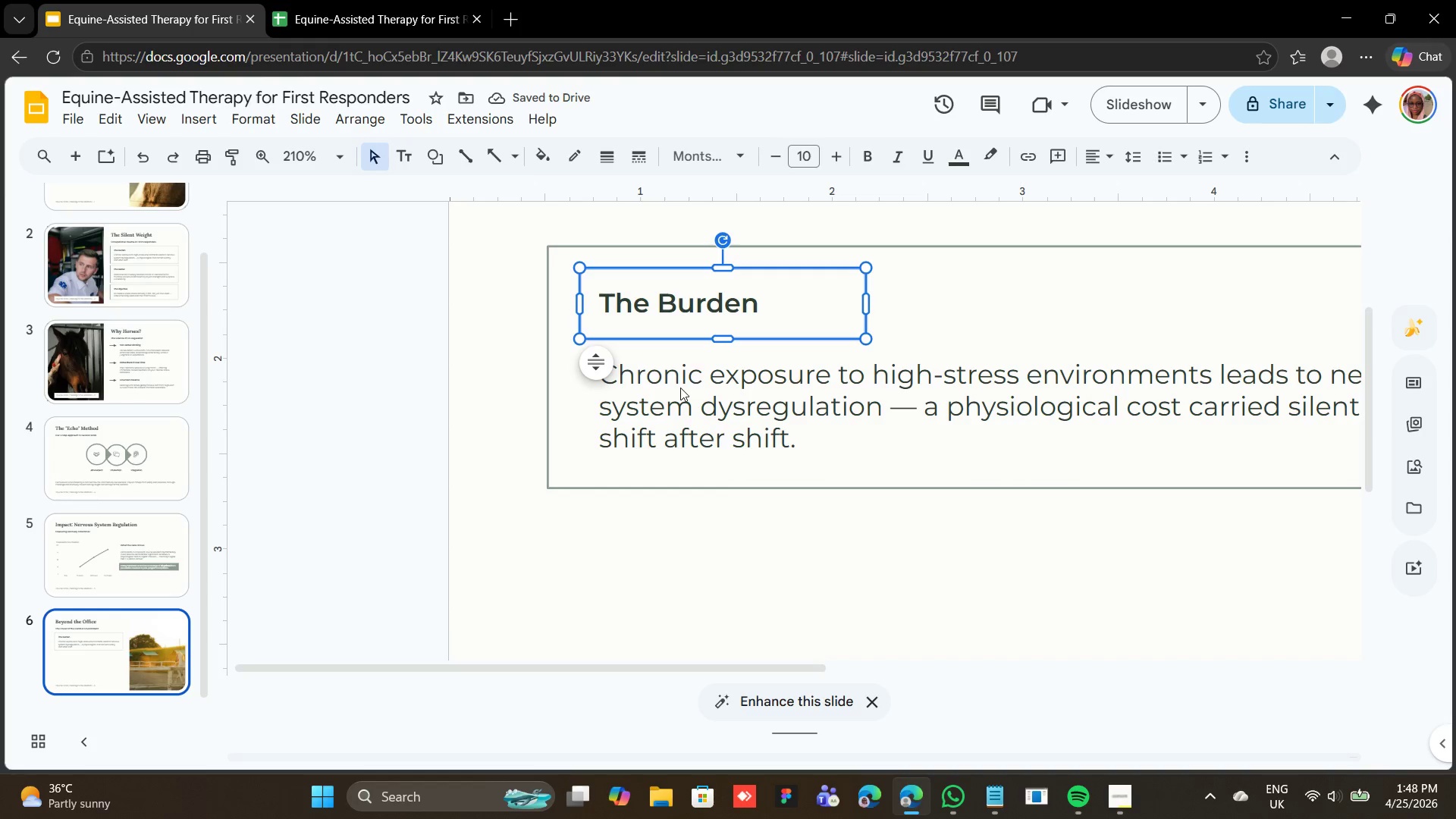 
hold_key(key=ShiftLeft, duration=0.53)
left_click([680, 388])
 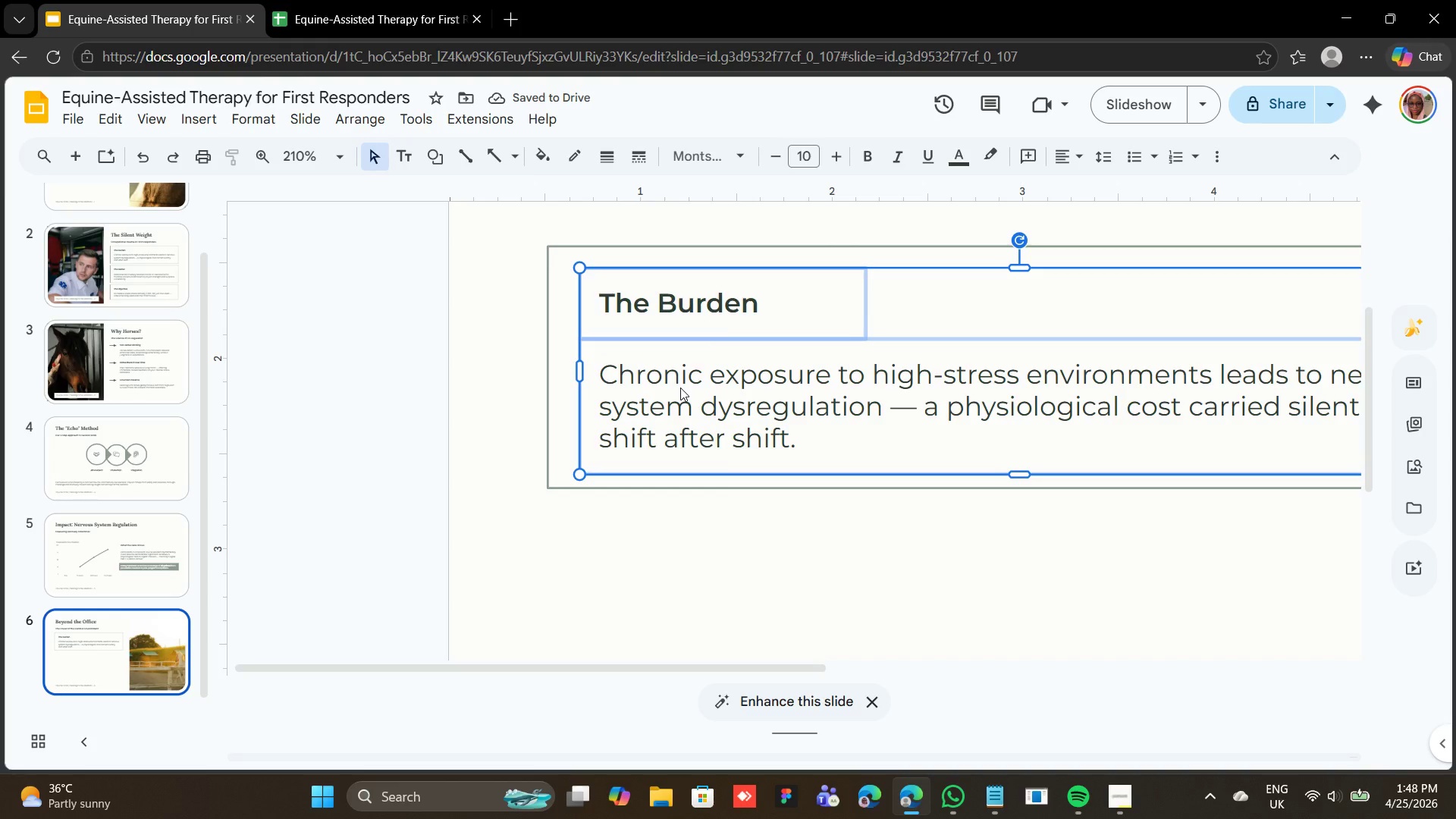 
key(Shift+ArrowLeft)
 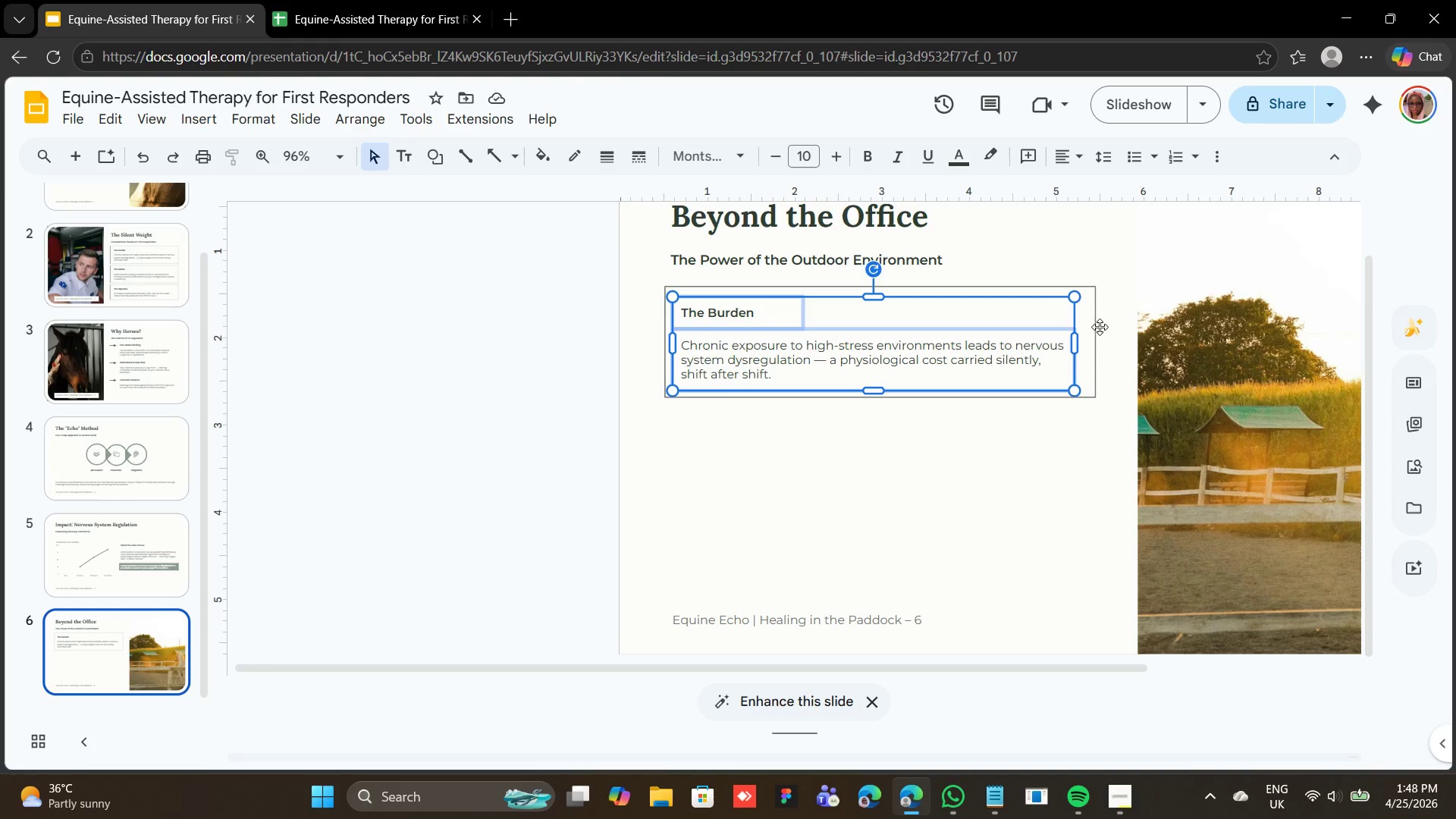 
wait(7.52)
 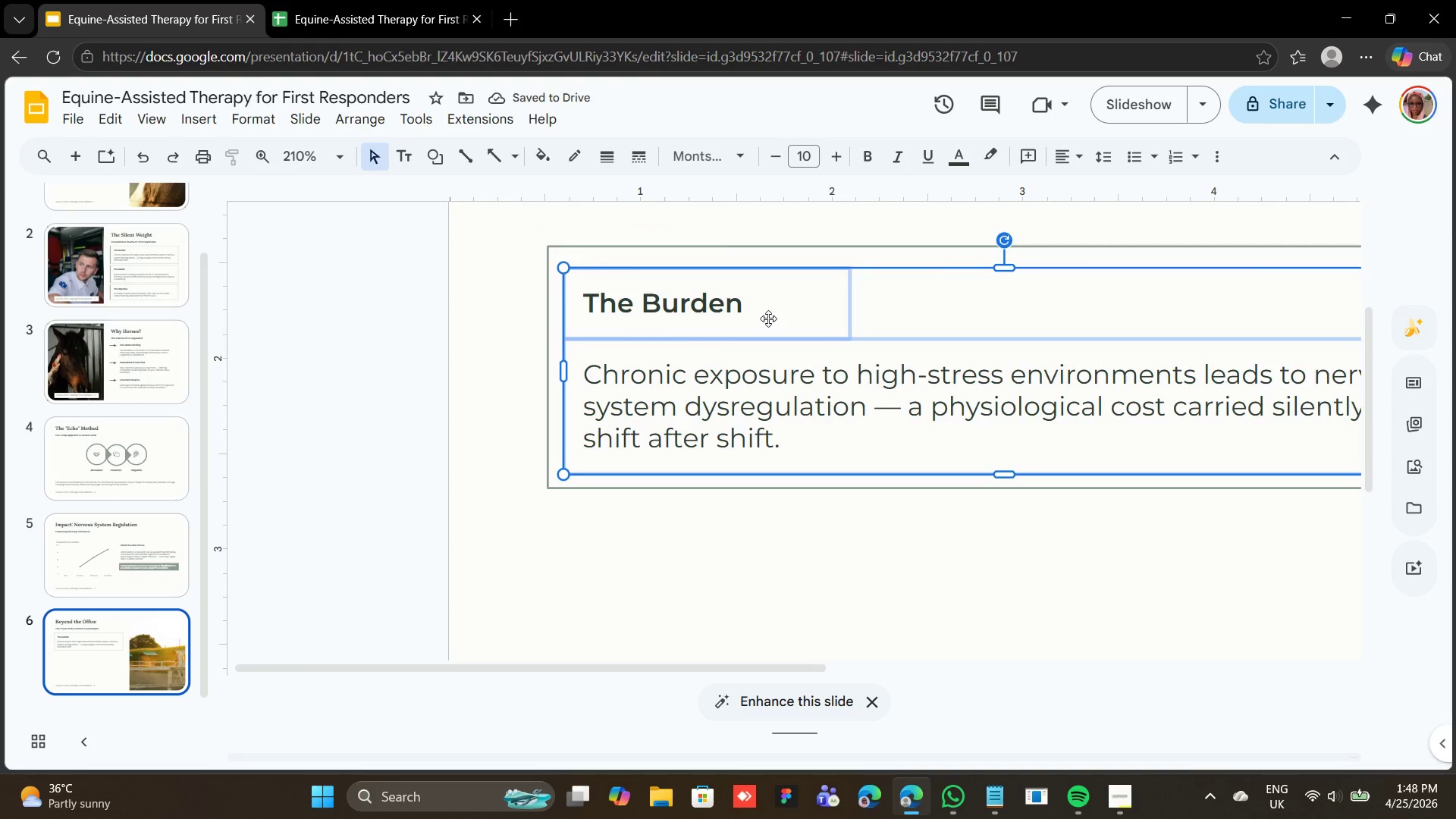 
mouse_move([1057, 797])
 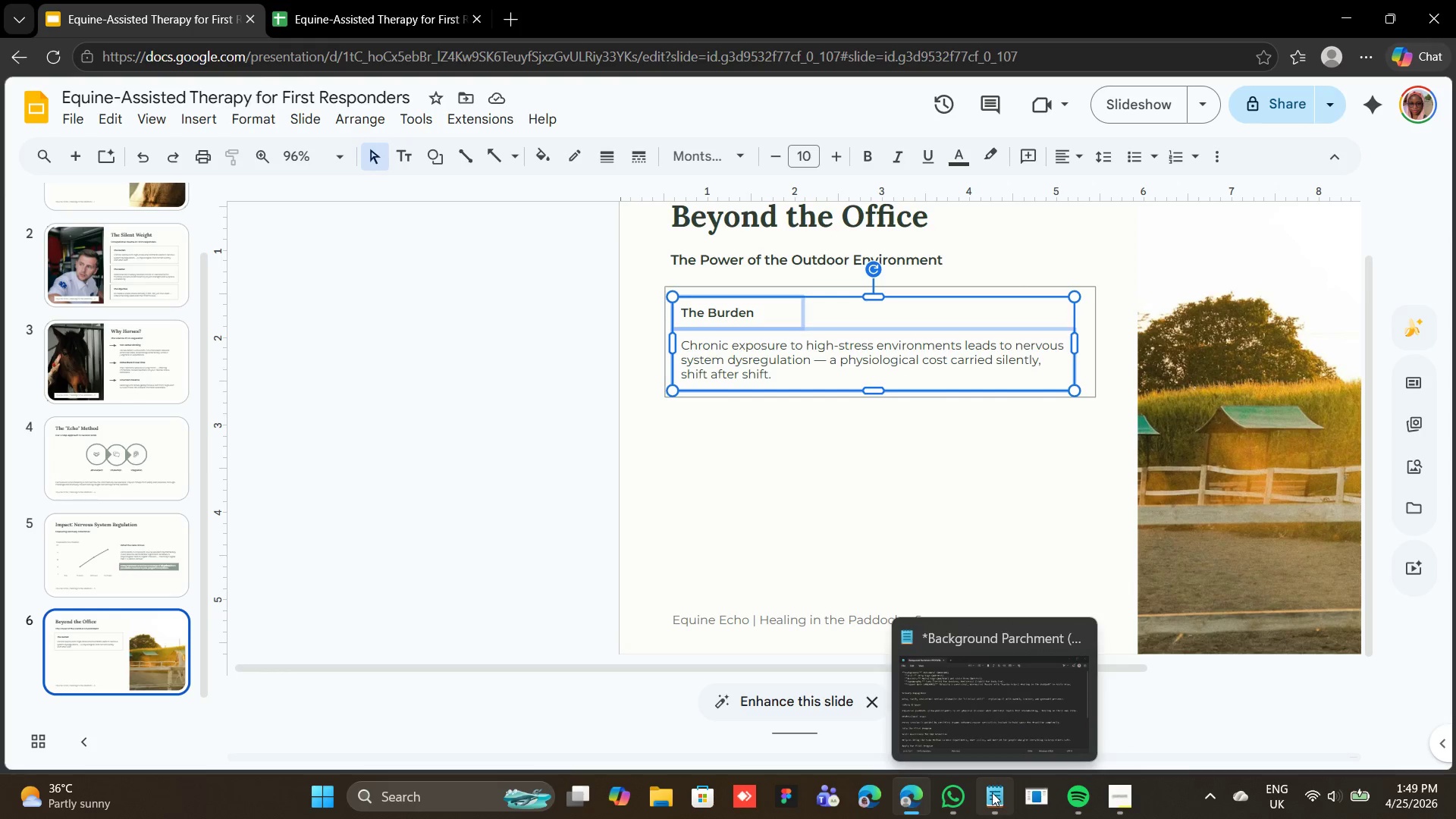 
left_click([991, 792])
 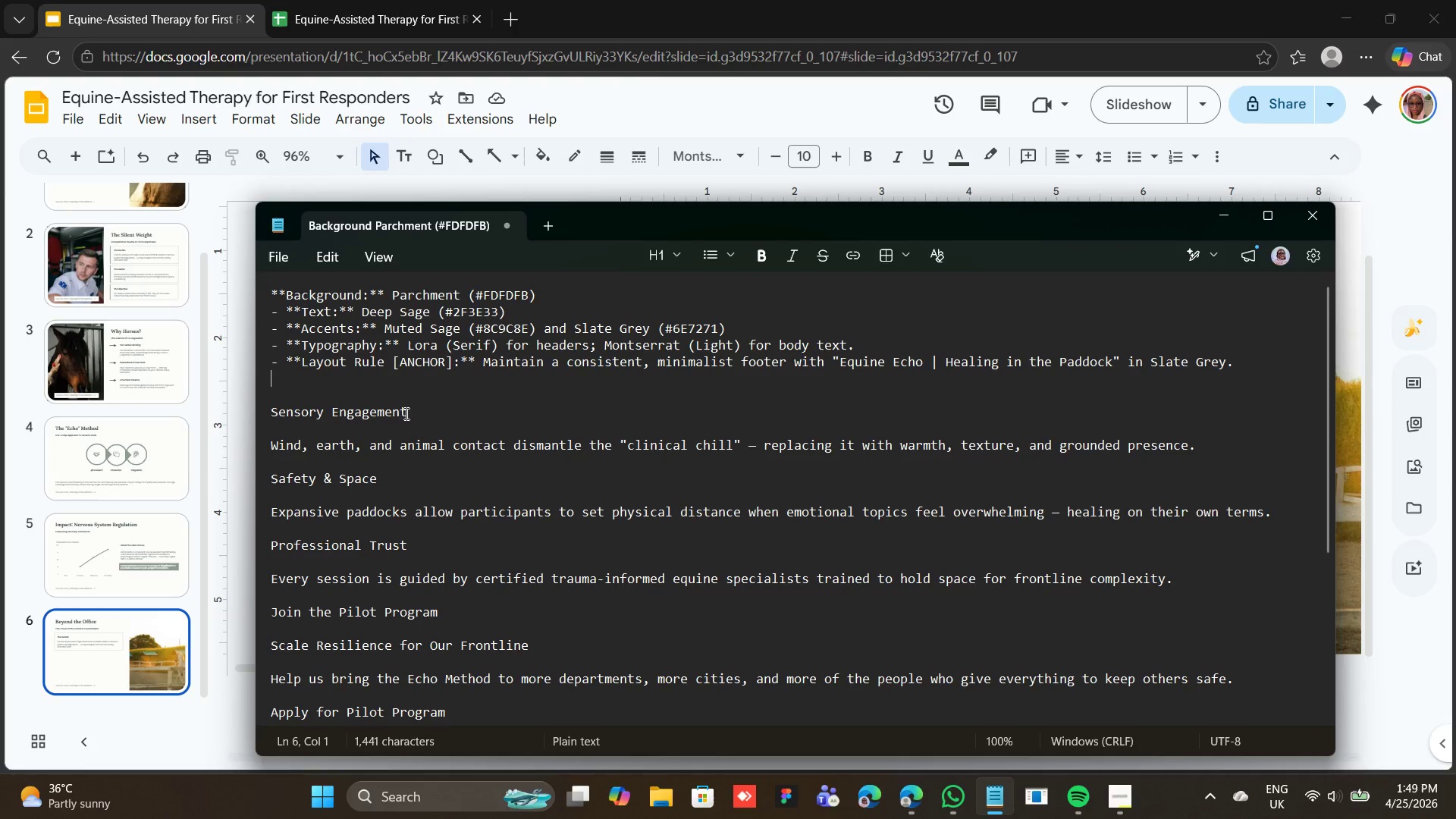 
left_click_drag(start_coordinate=[416, 412], to_coordinate=[251, 411])
 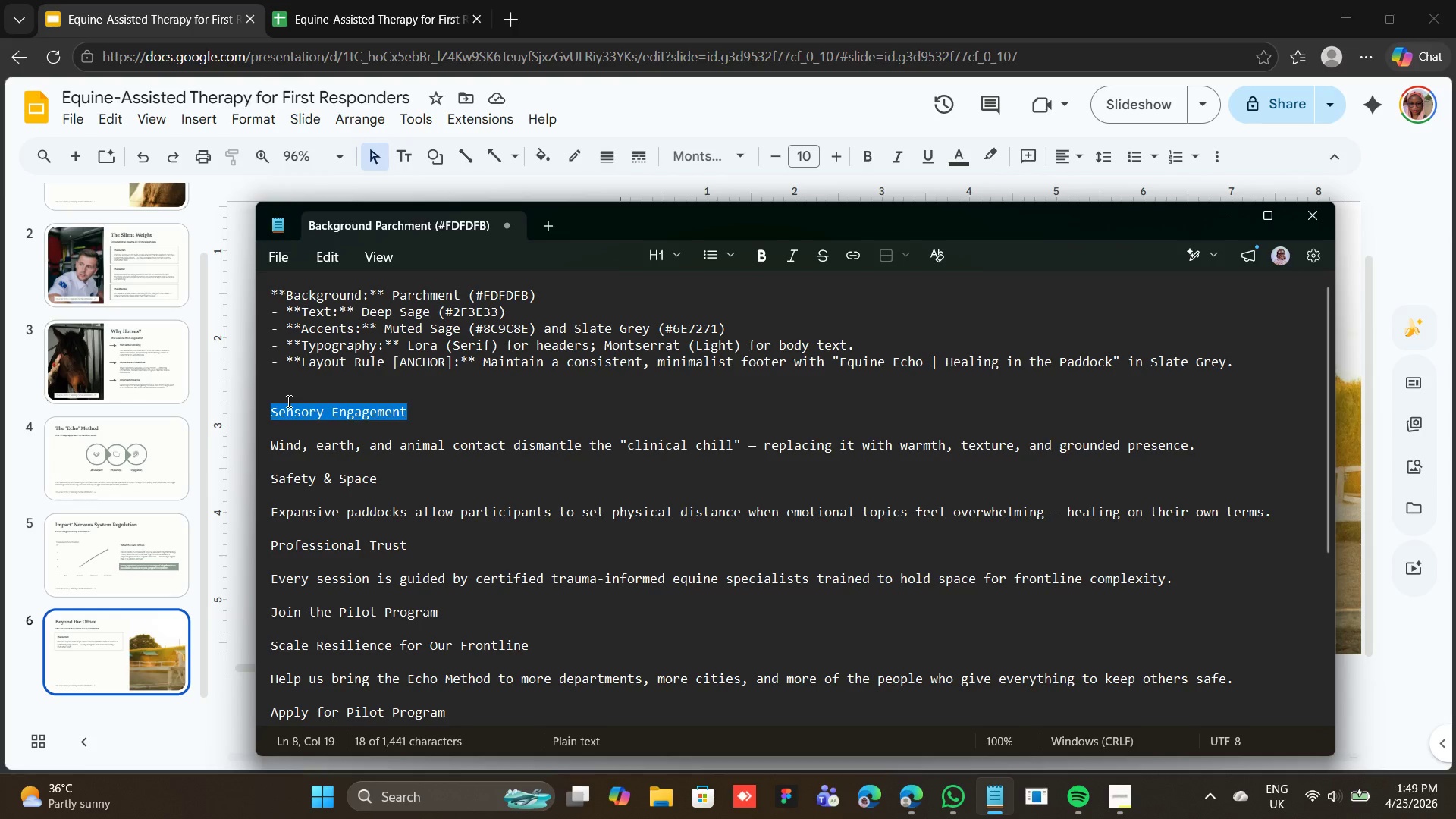 
right_click([287, 401])
 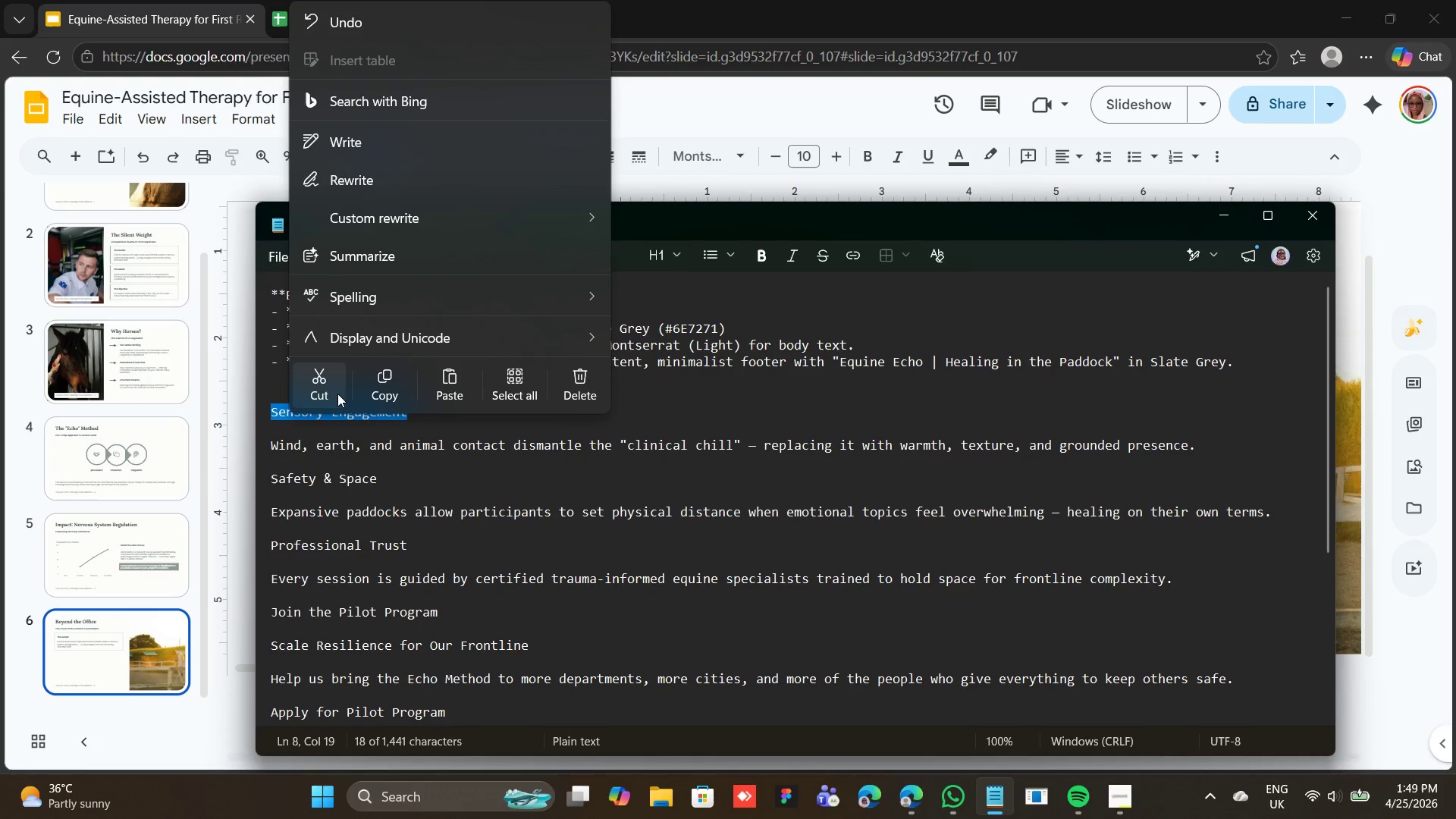 
left_click([337, 394])
 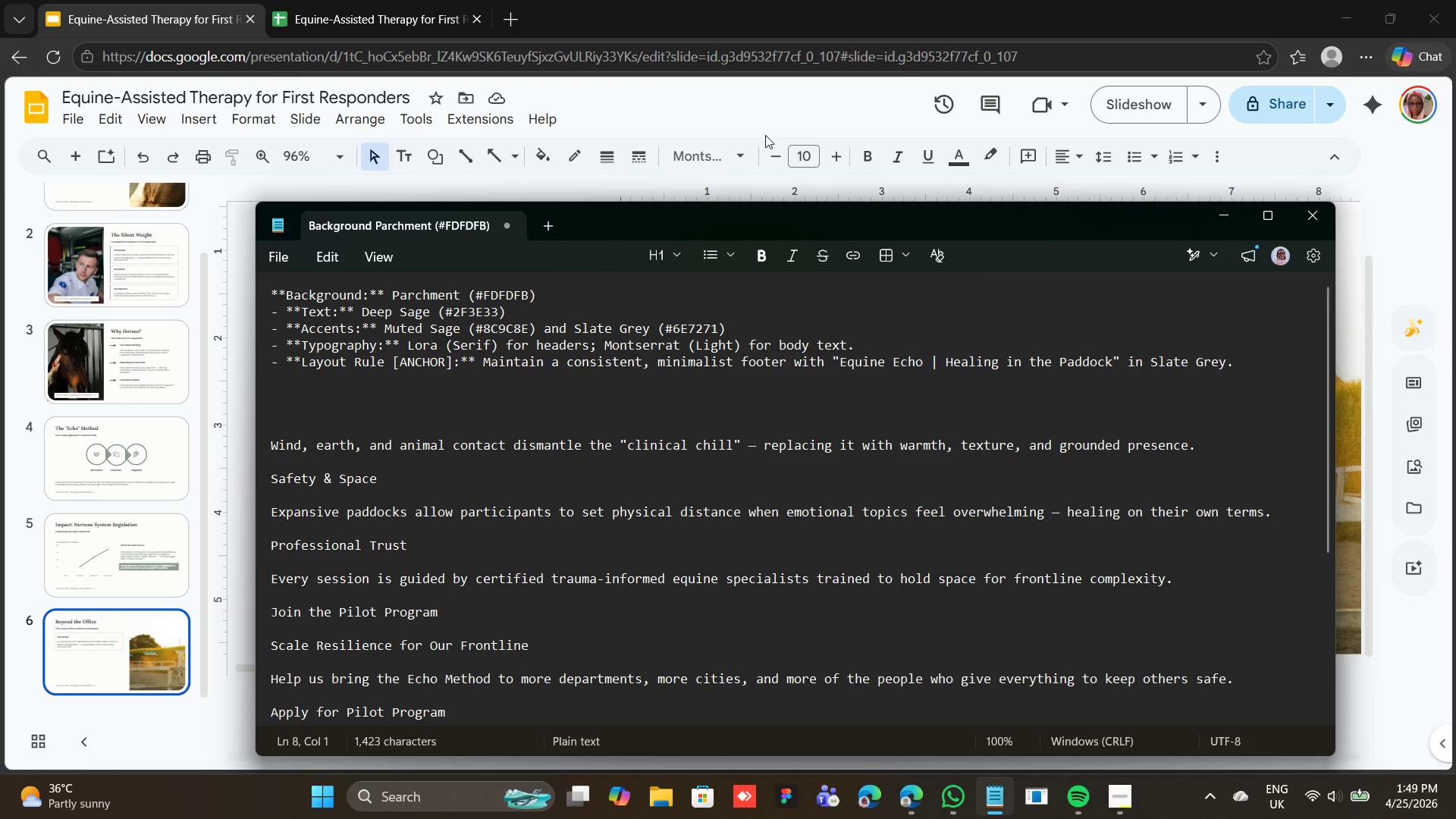 
left_click([767, 124])
 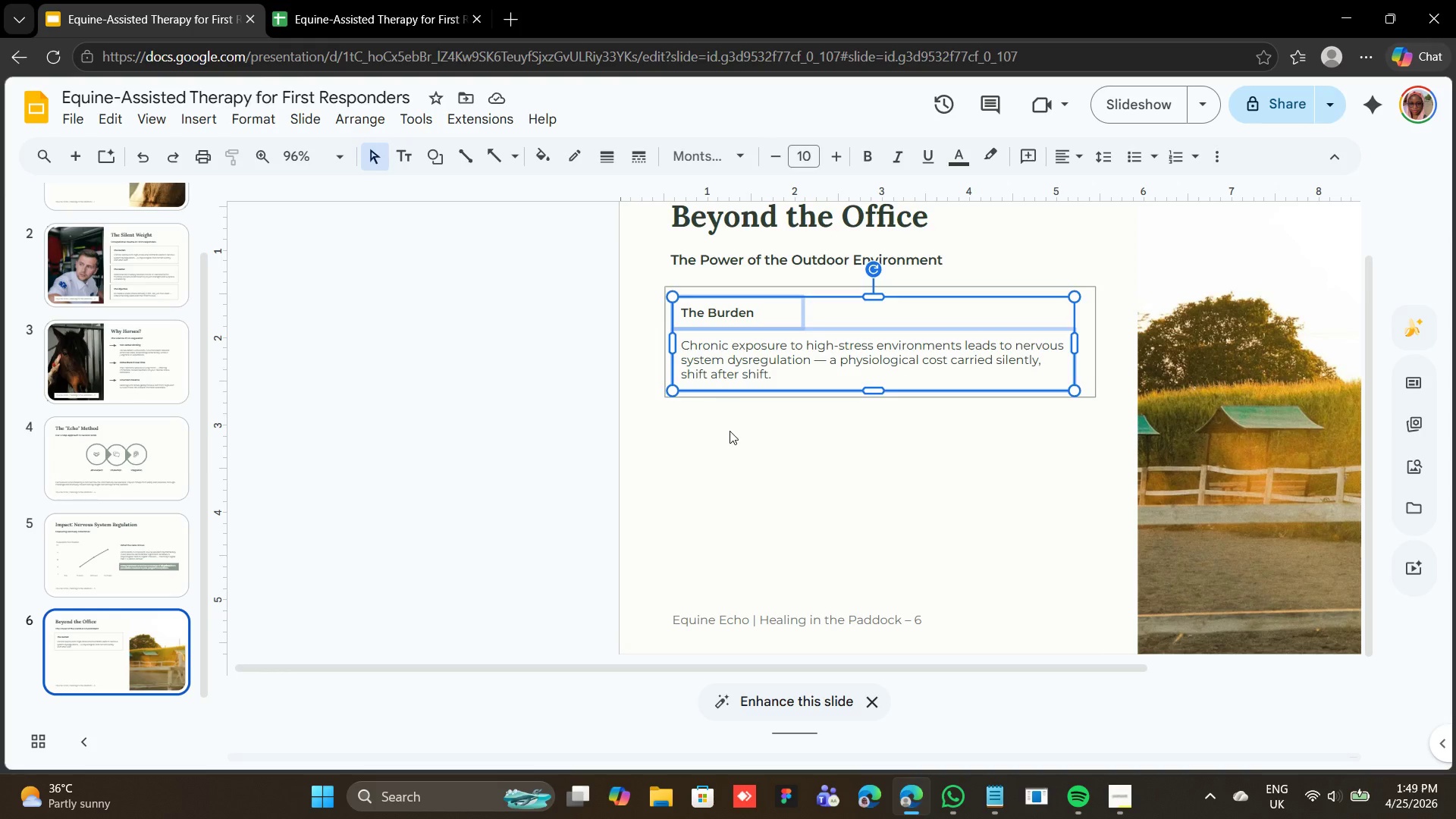 
left_click([730, 431])
 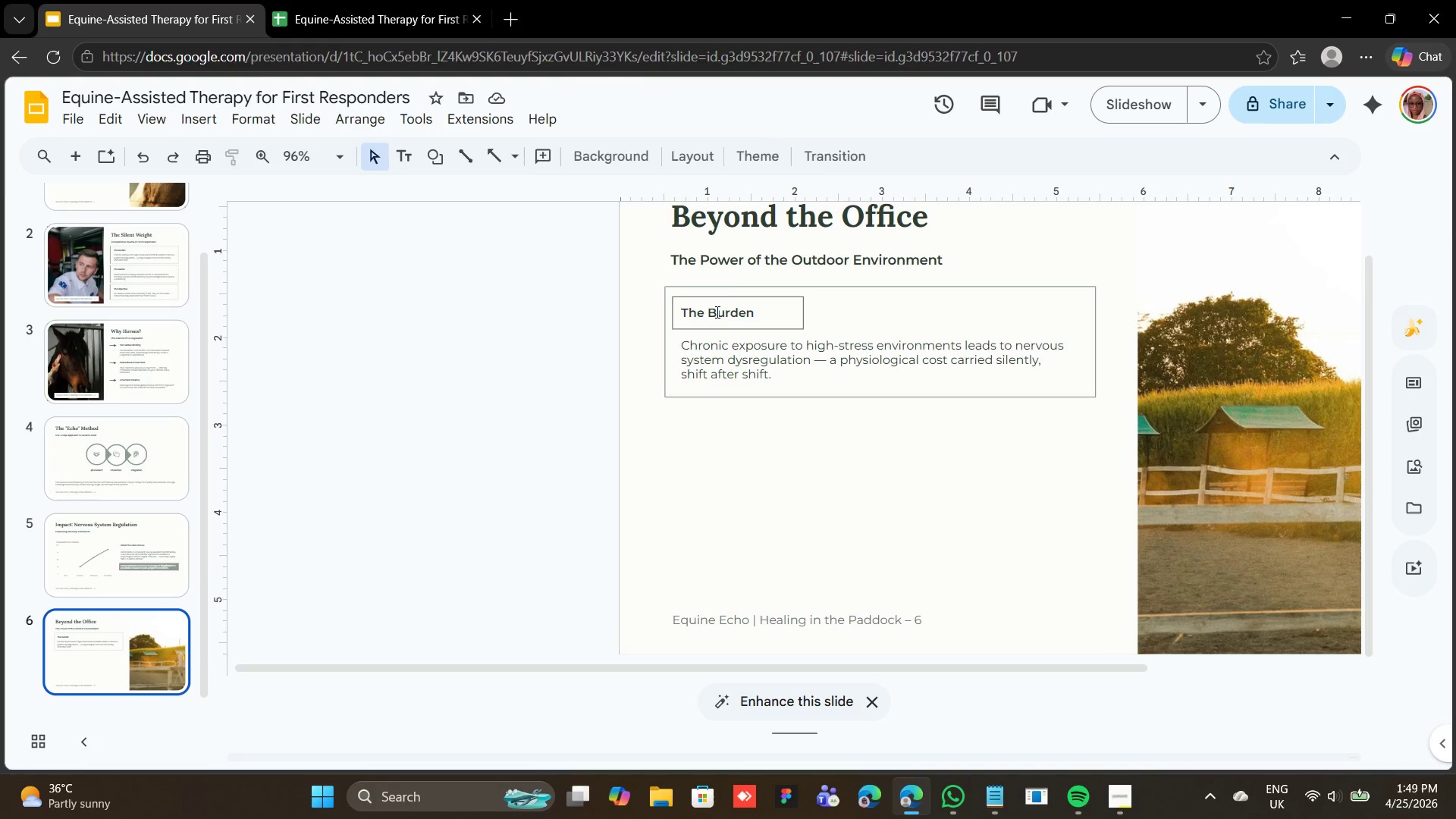 
double_click([716, 312])
 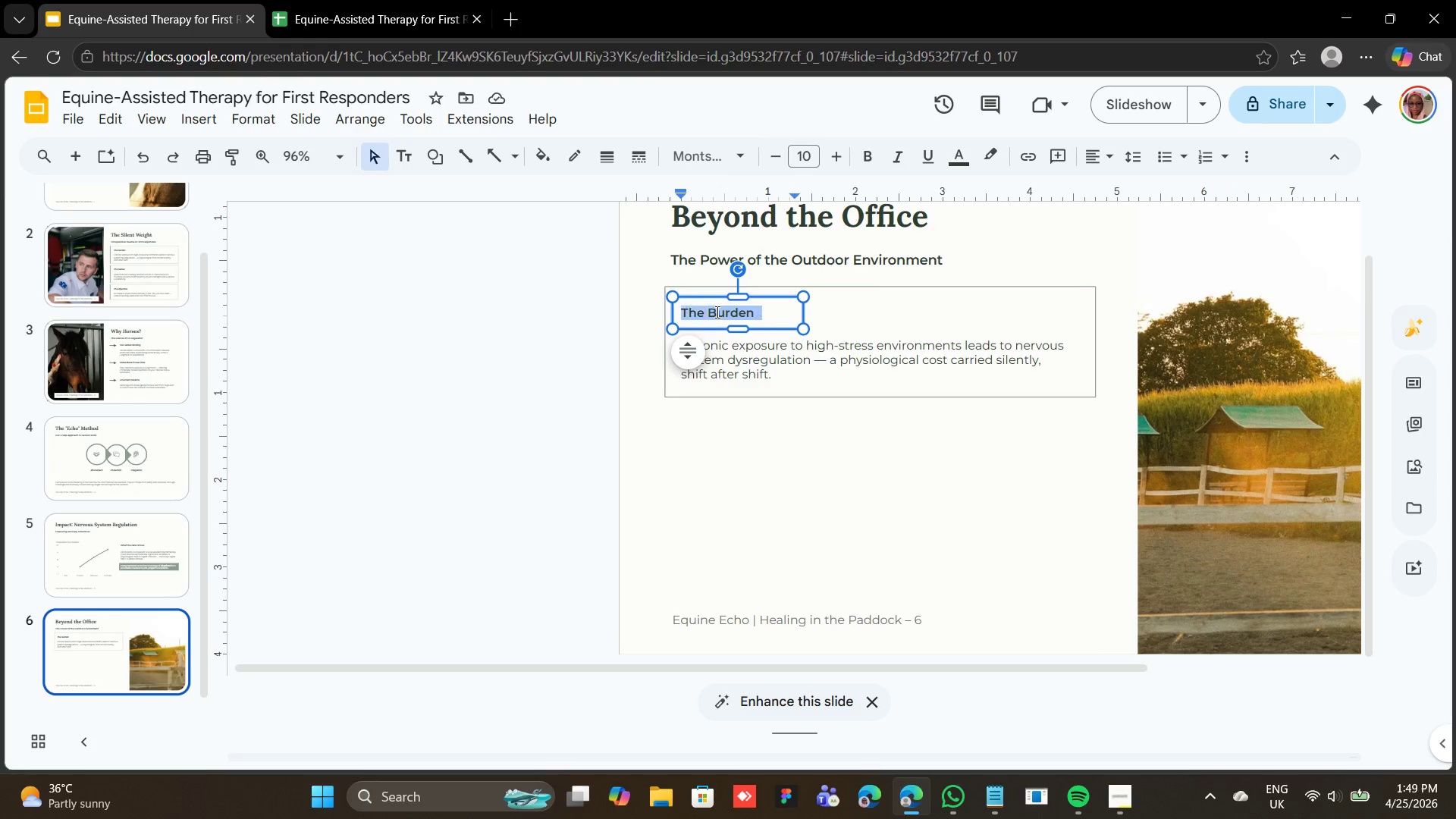 
triple_click([716, 312])
 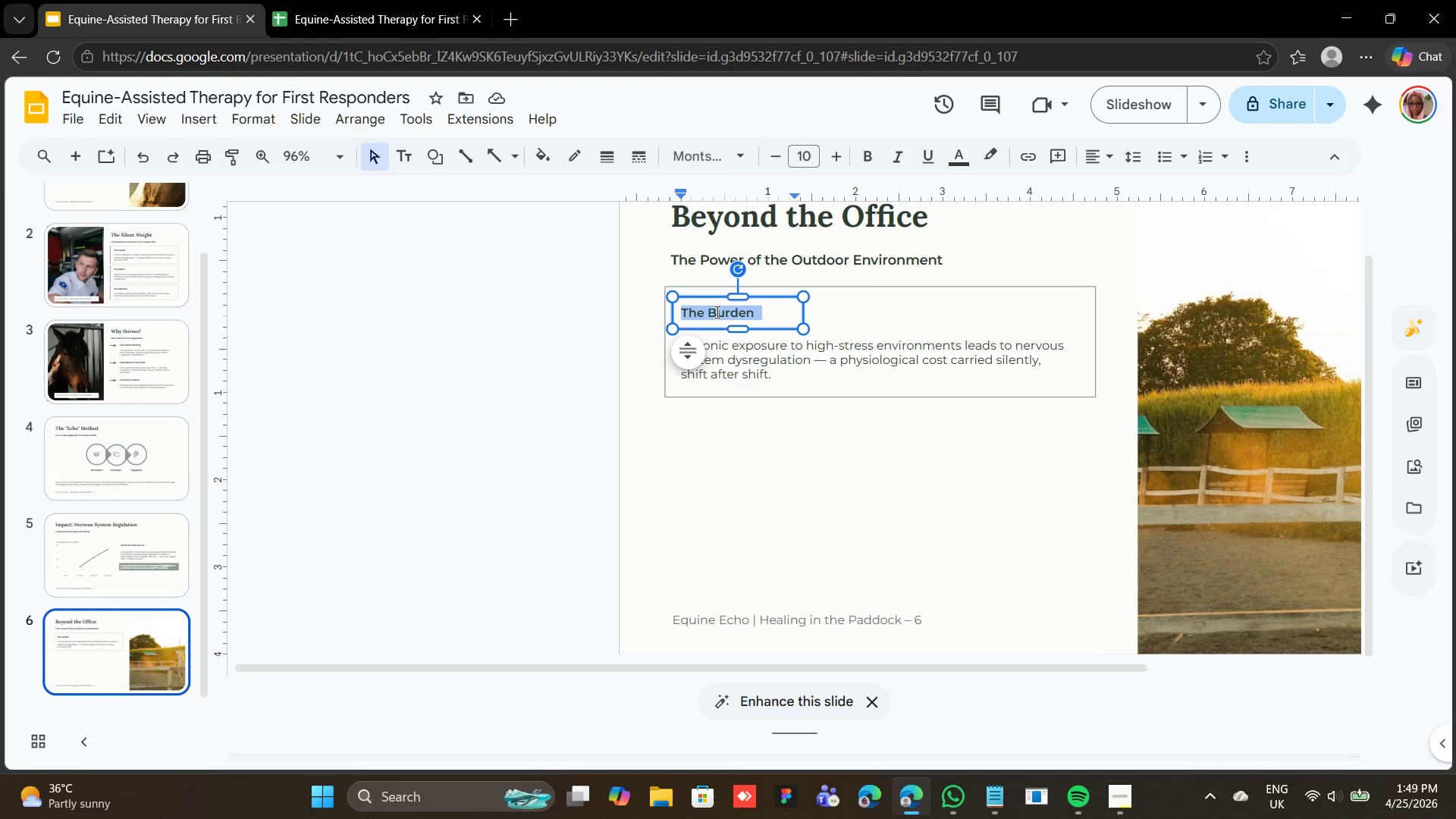 
right_click([716, 312])
 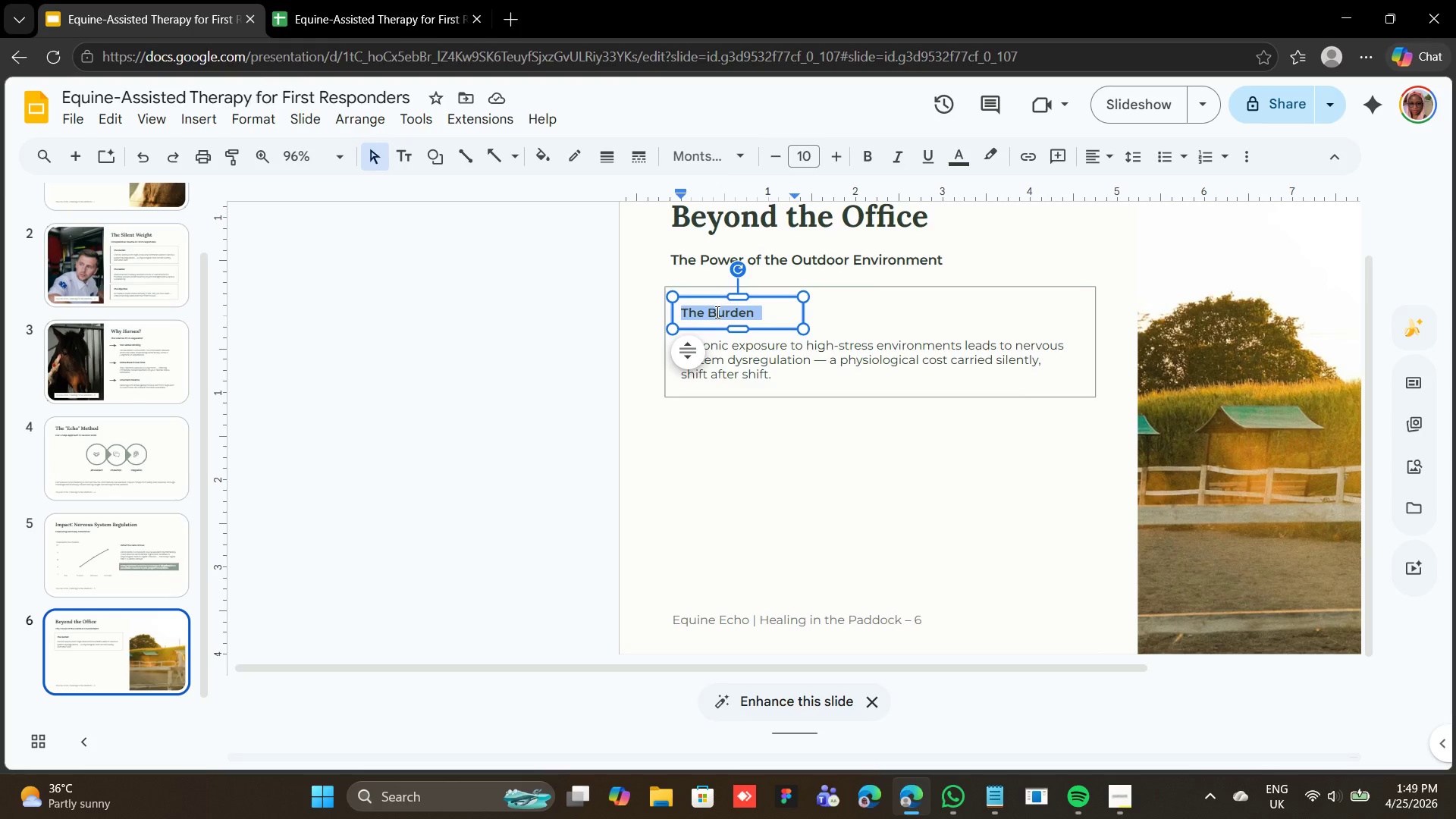 
right_click([716, 312])
 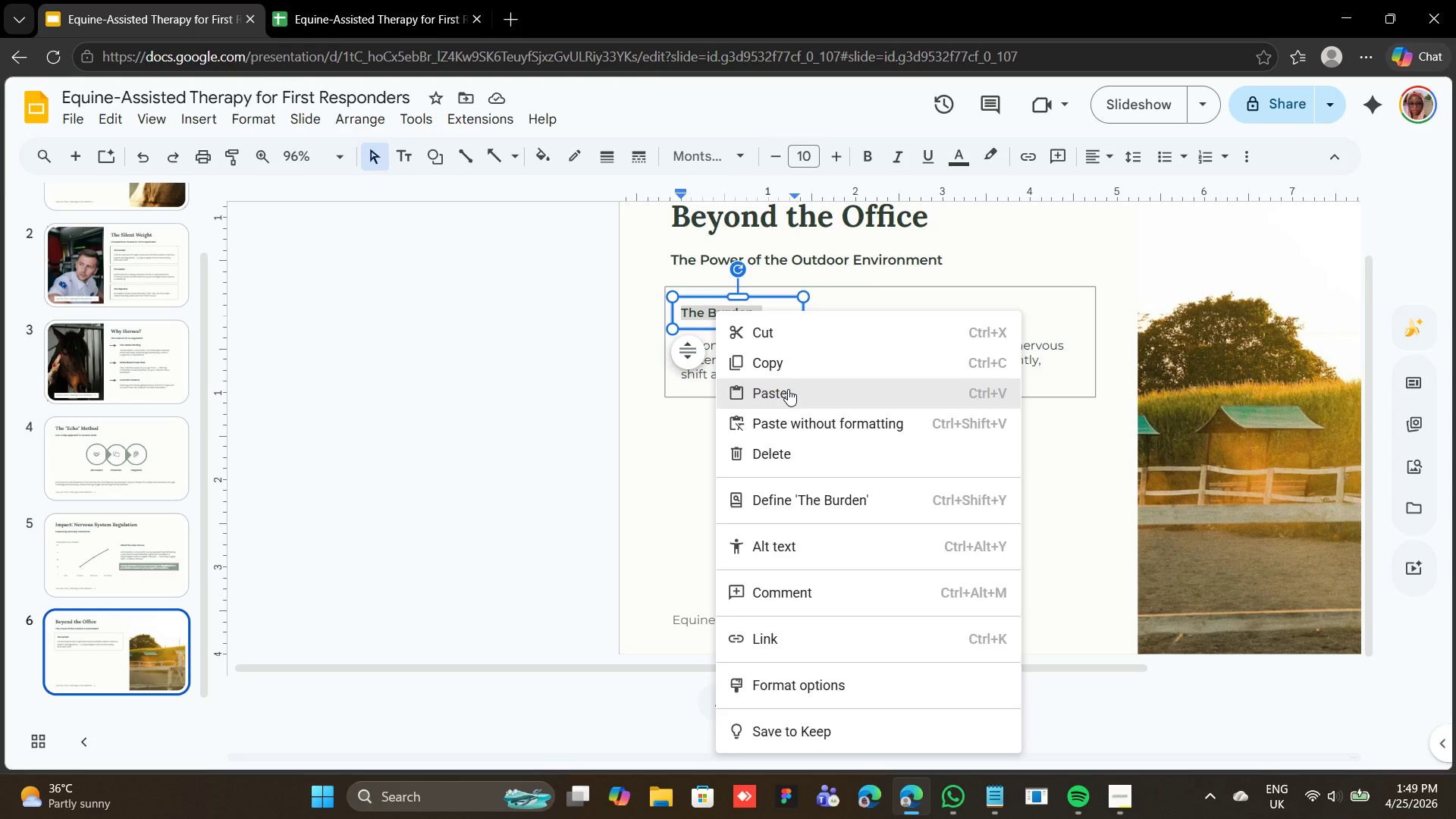 
left_click([788, 389])
 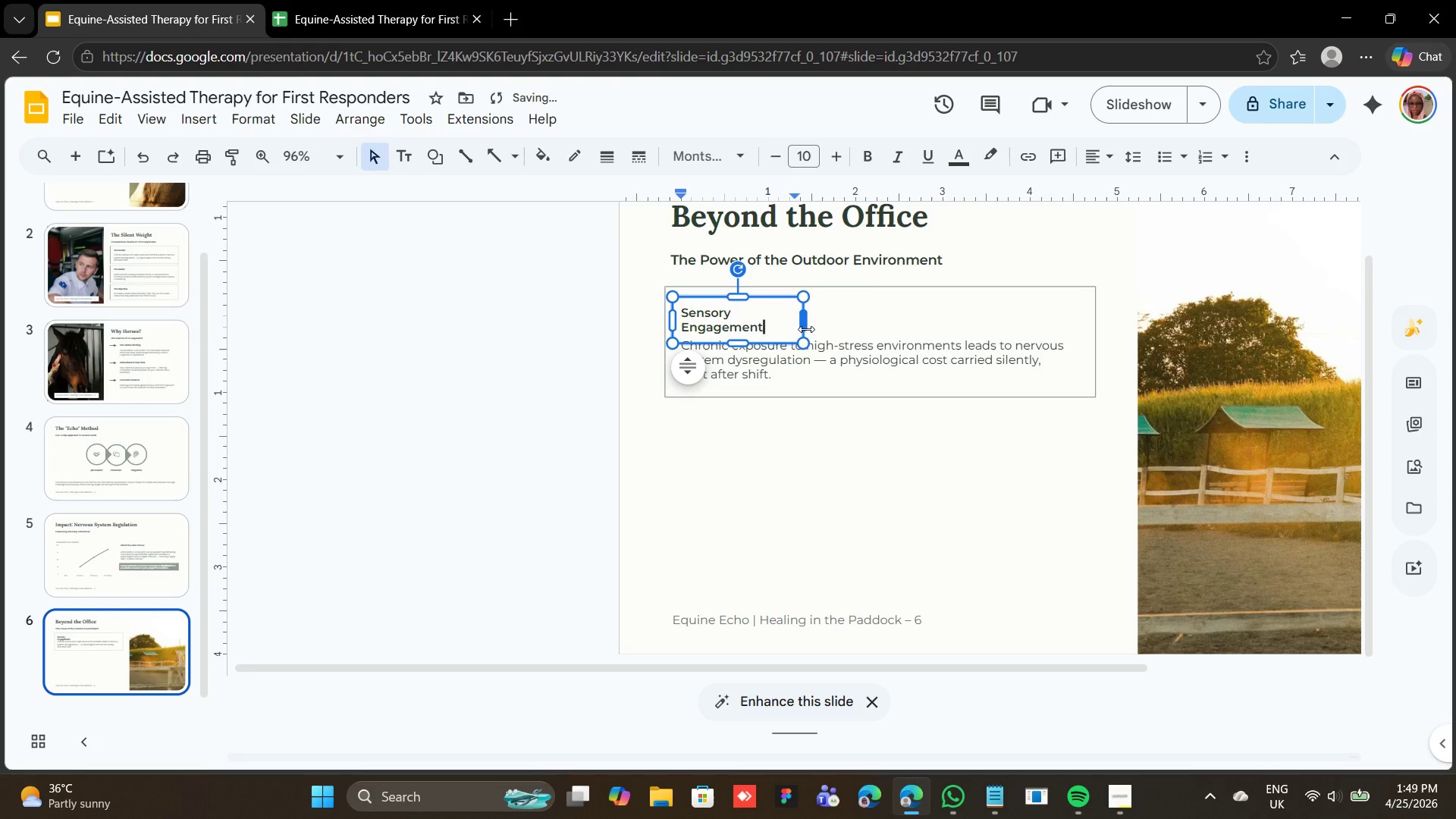 
left_click_drag(start_coordinate=[806, 329], to_coordinate=[877, 321])
 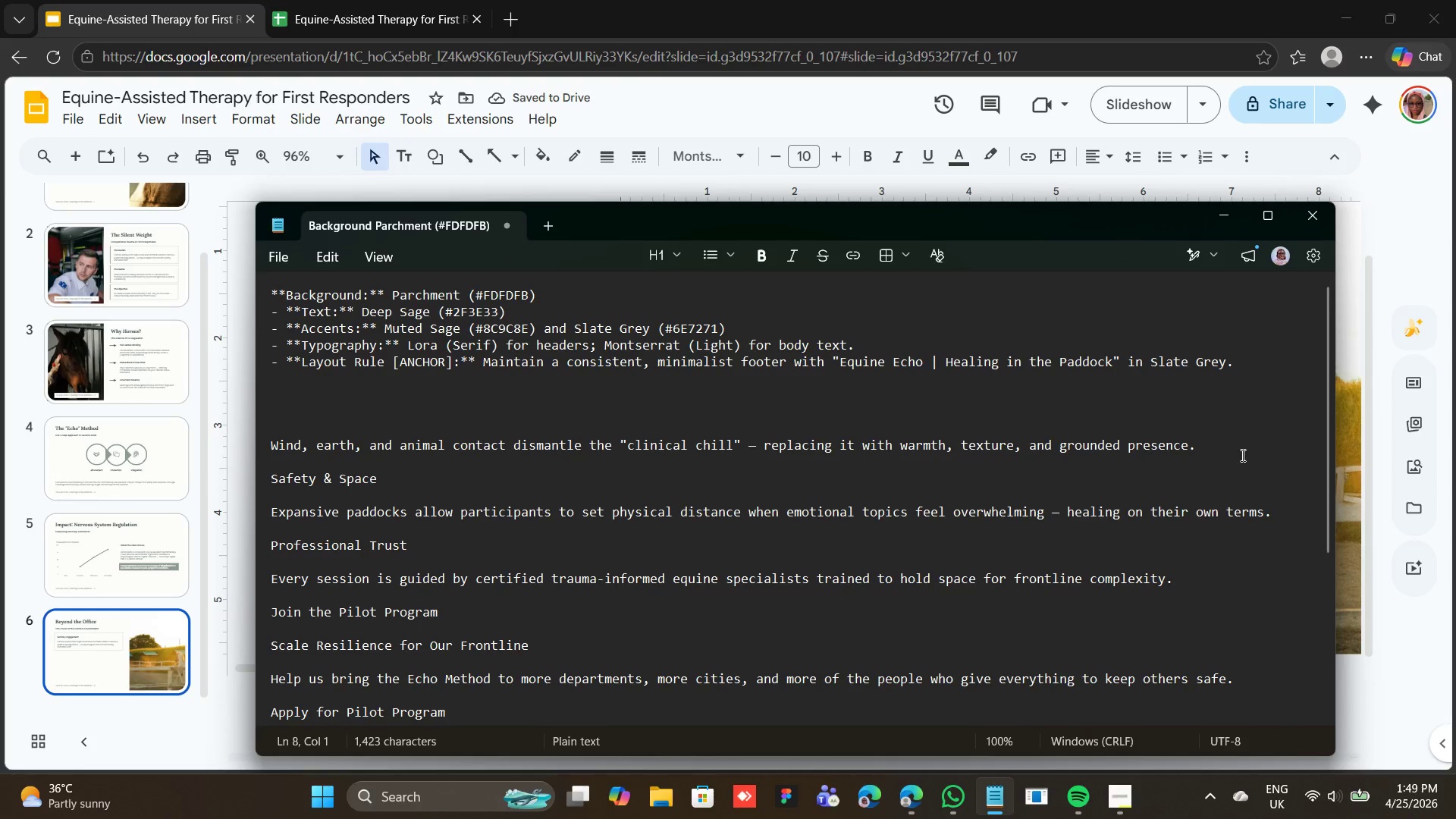 
left_click_drag(start_coordinate=[1193, 449], to_coordinate=[271, 445])
 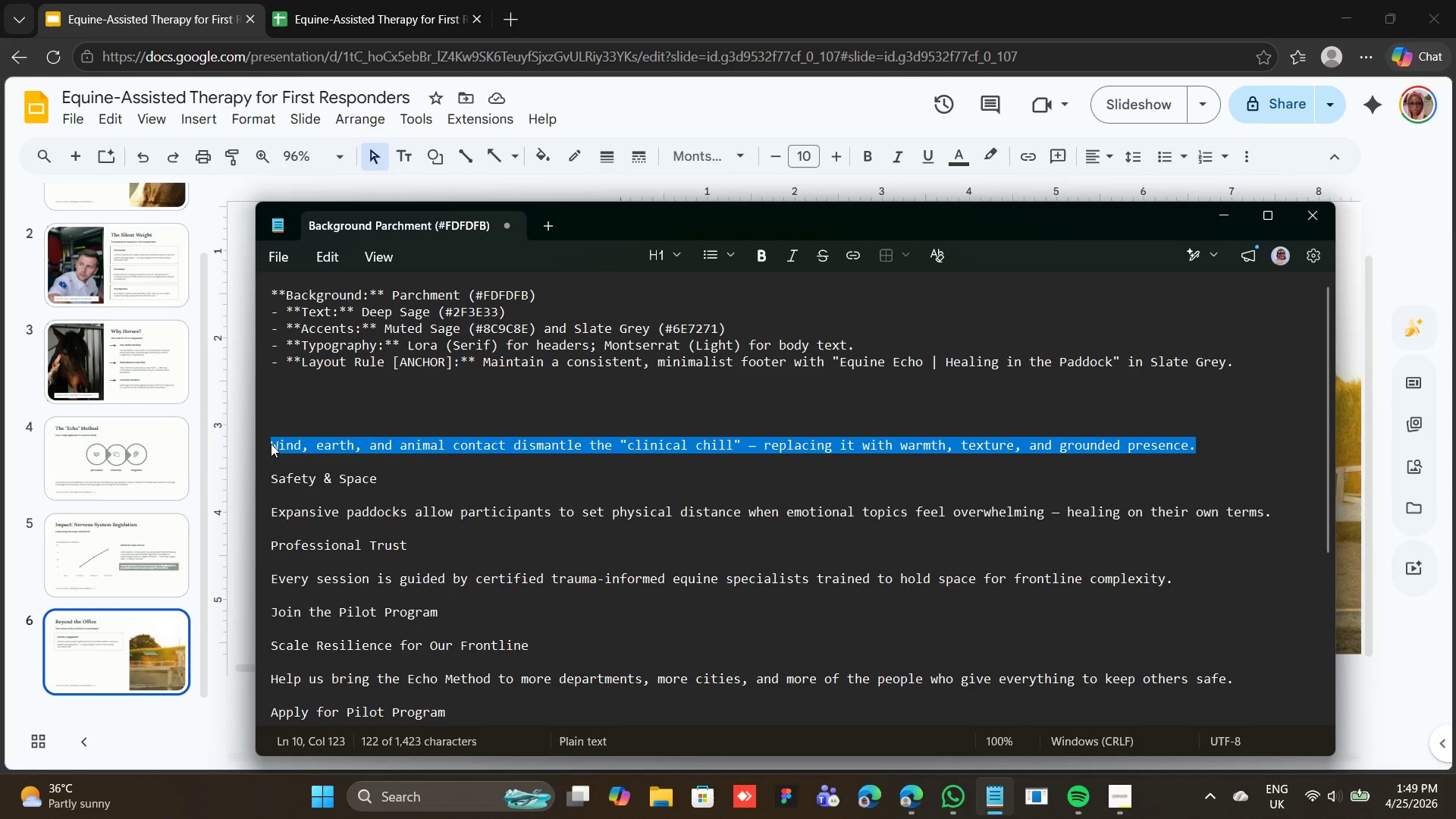 
right_click([271, 444])
 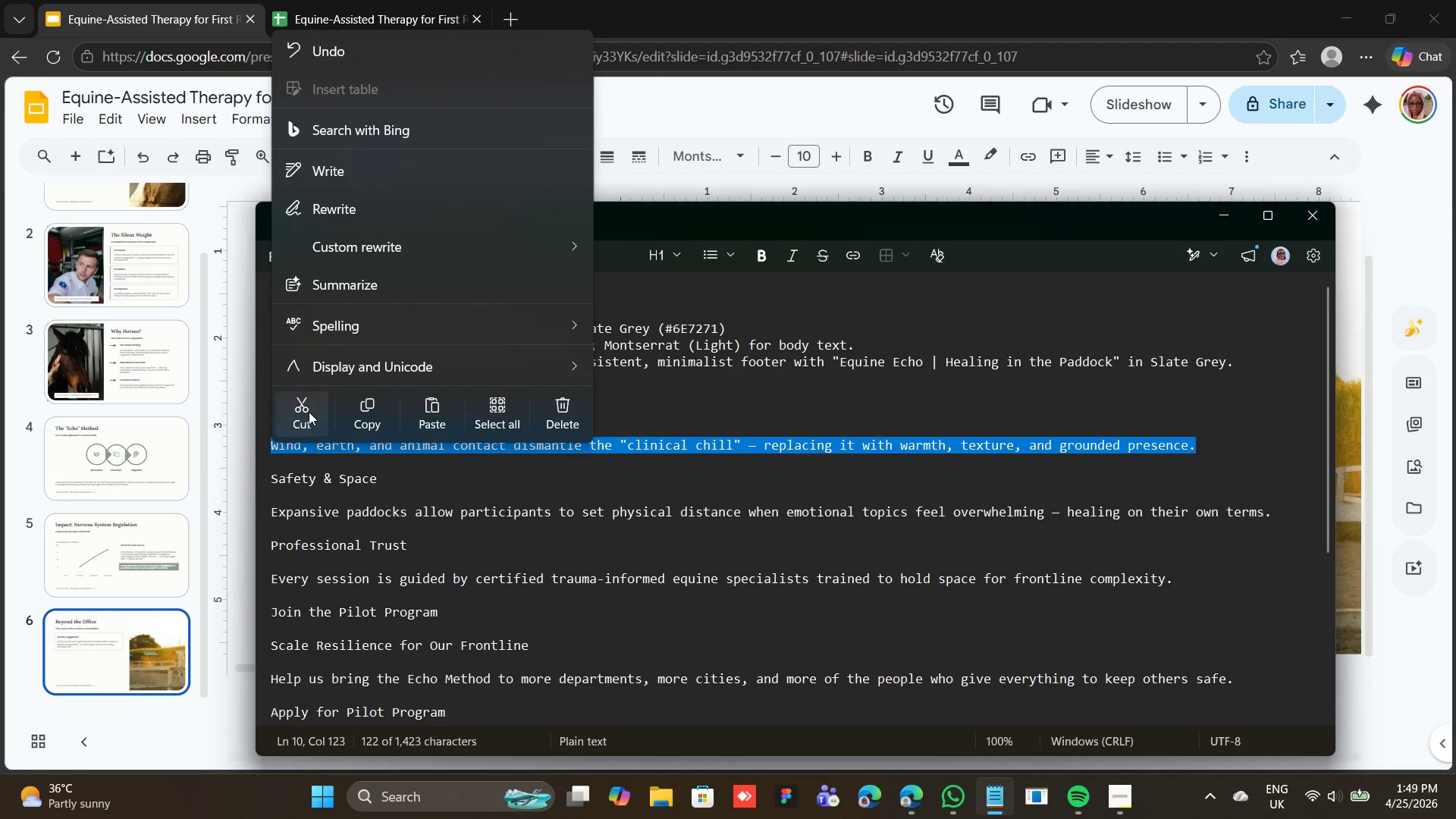 
left_click([309, 412])
 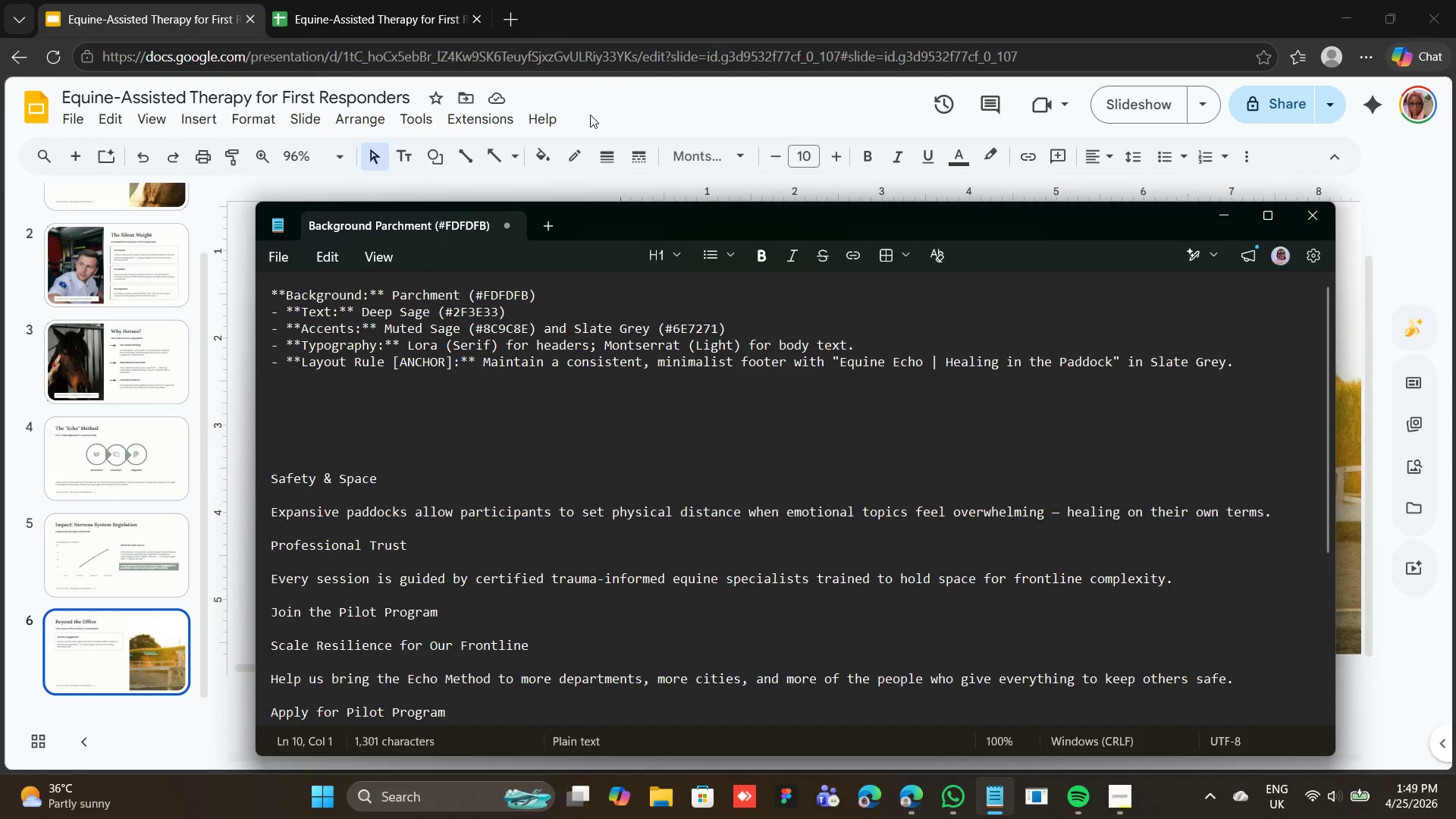 
left_click([618, 112])
 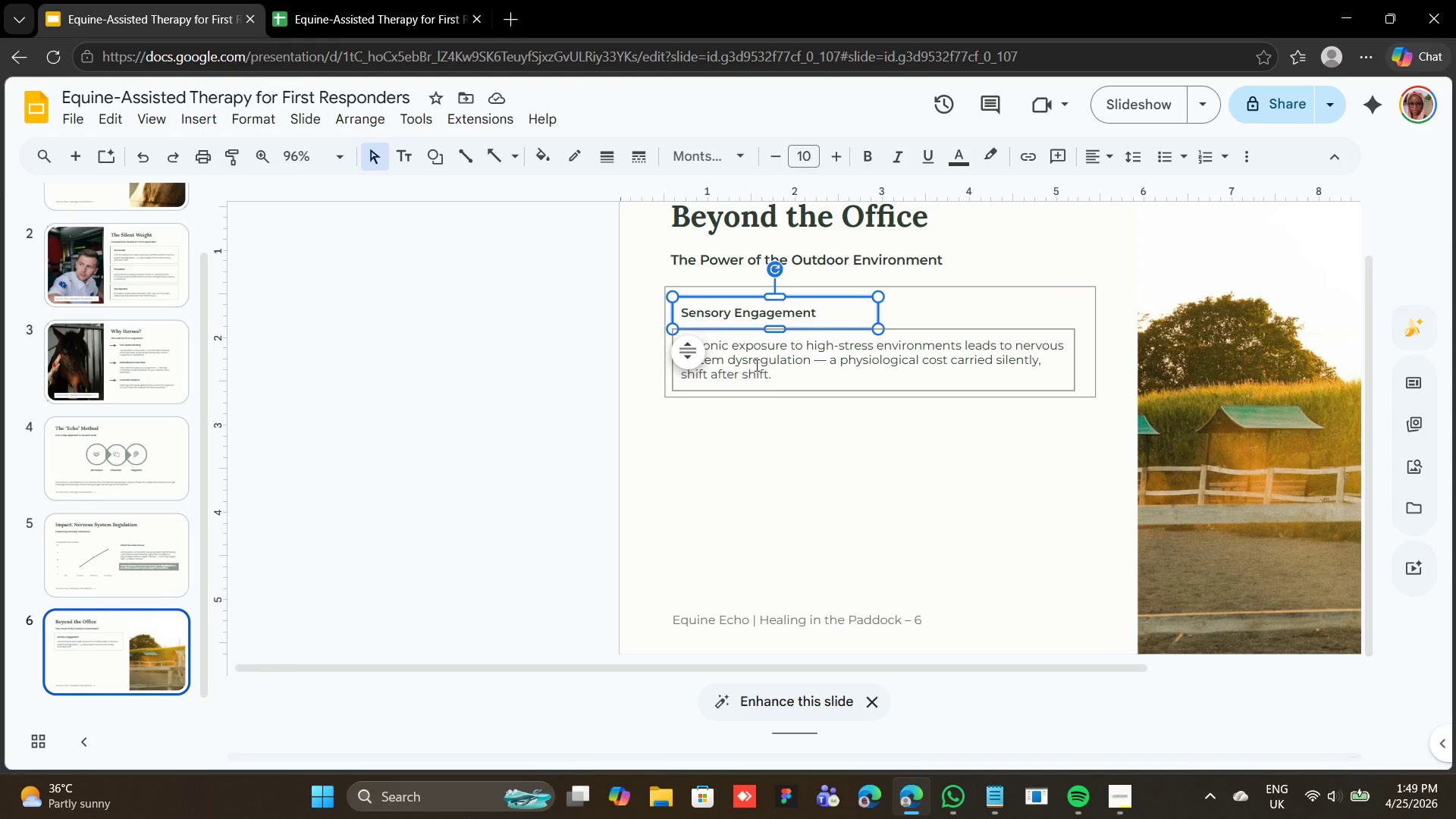 
double_click([755, 365])
 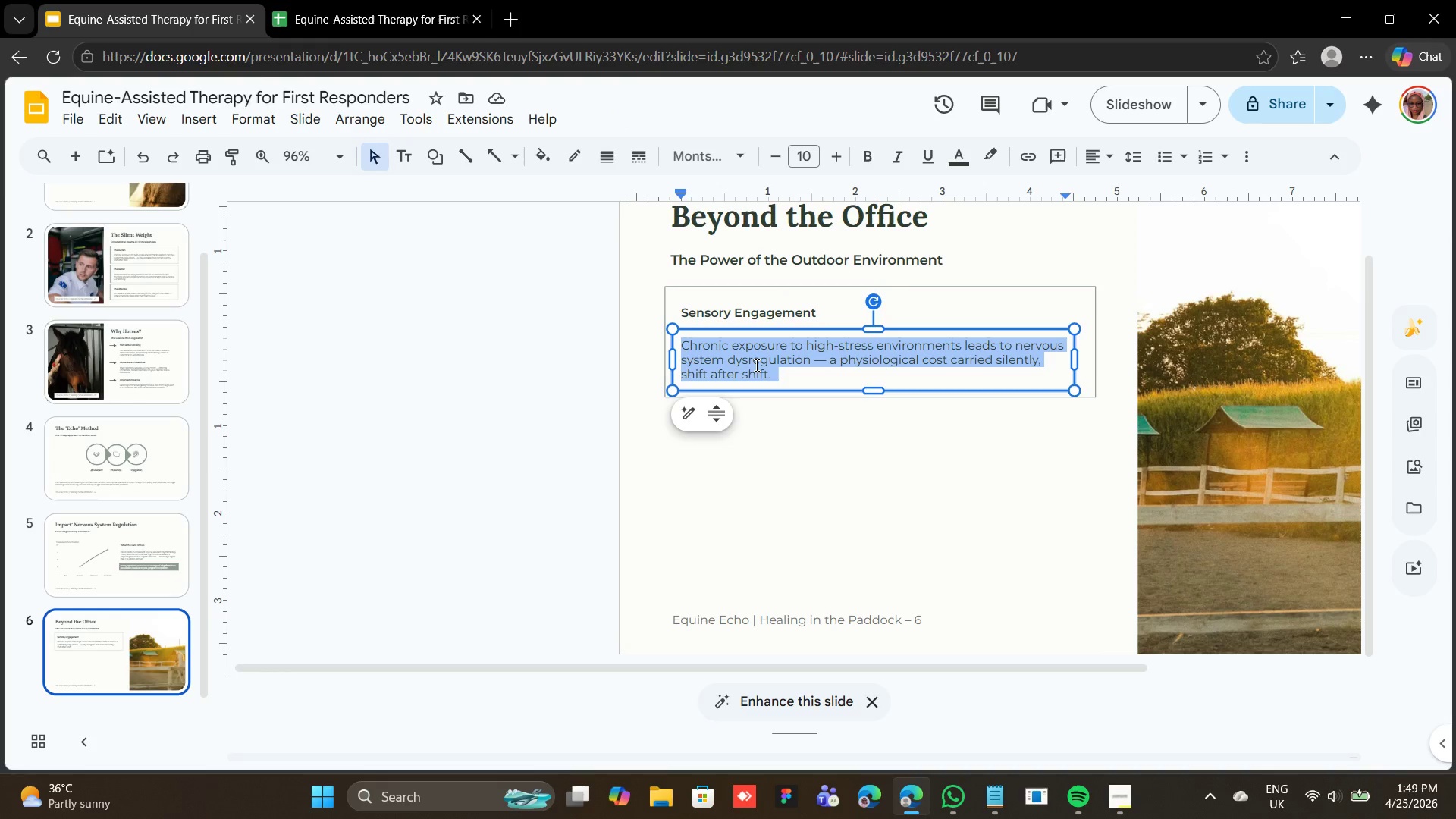 
triple_click([755, 365])
 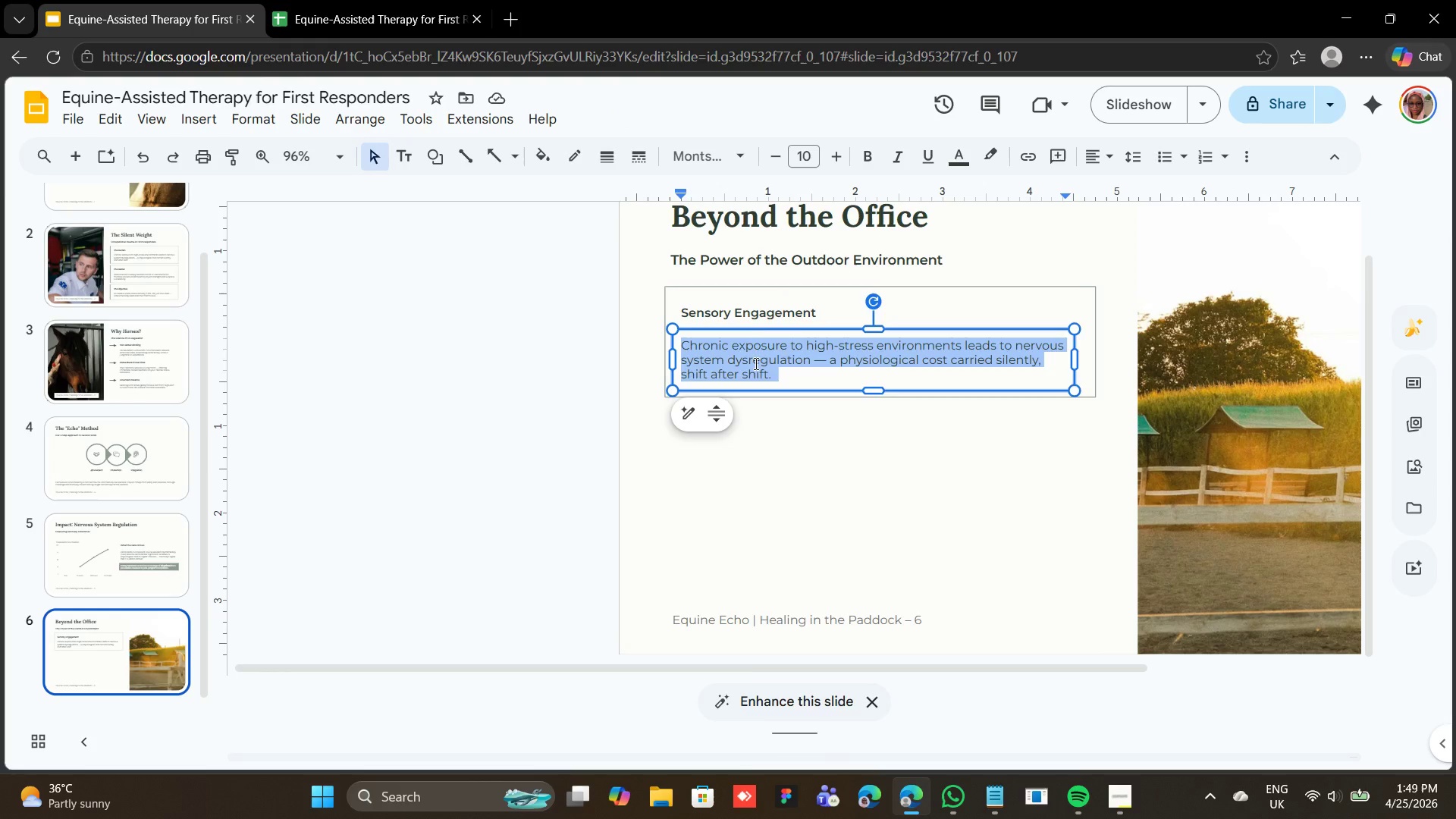 
right_click([755, 363])
 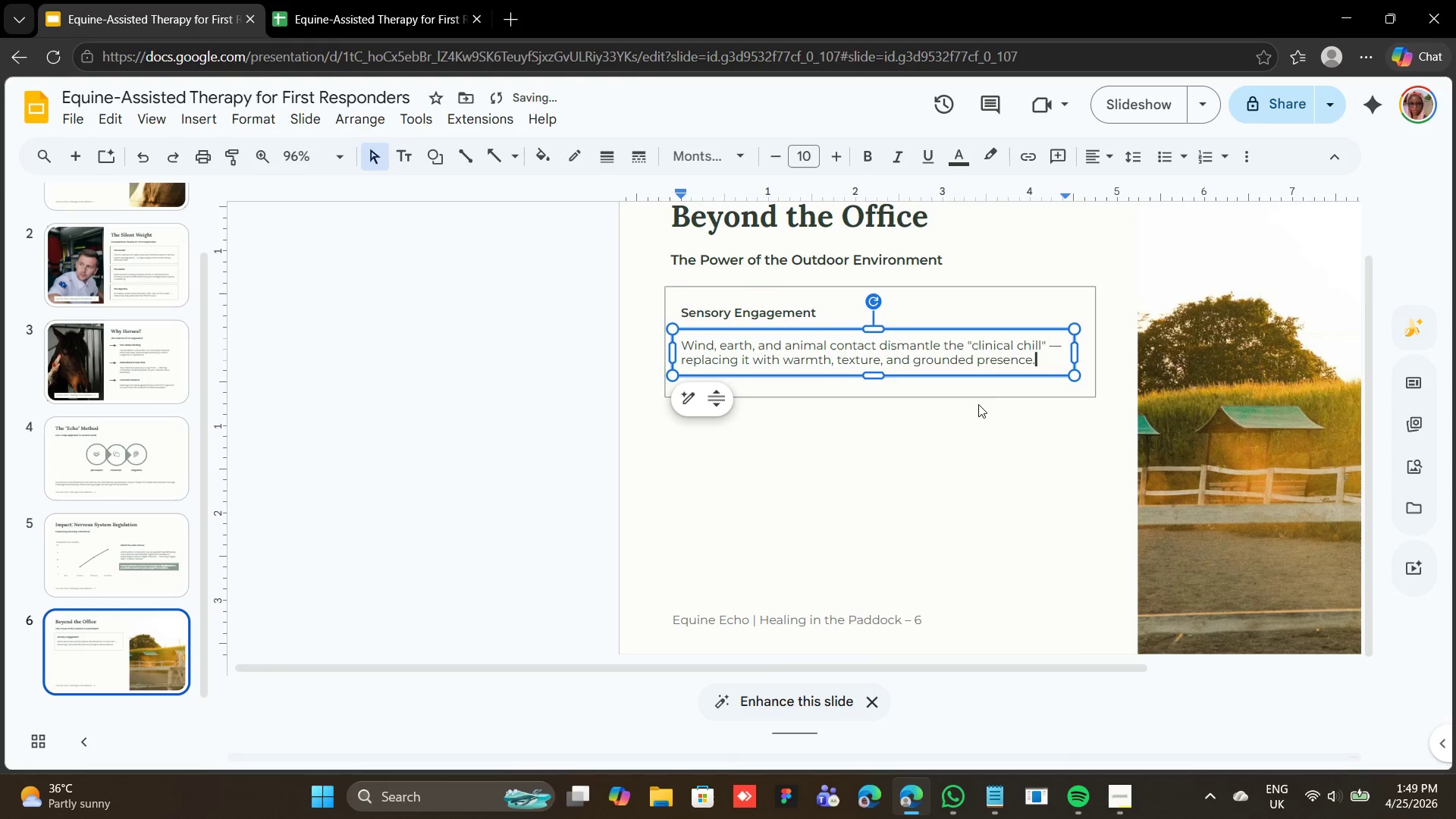 
left_click([952, 403])
 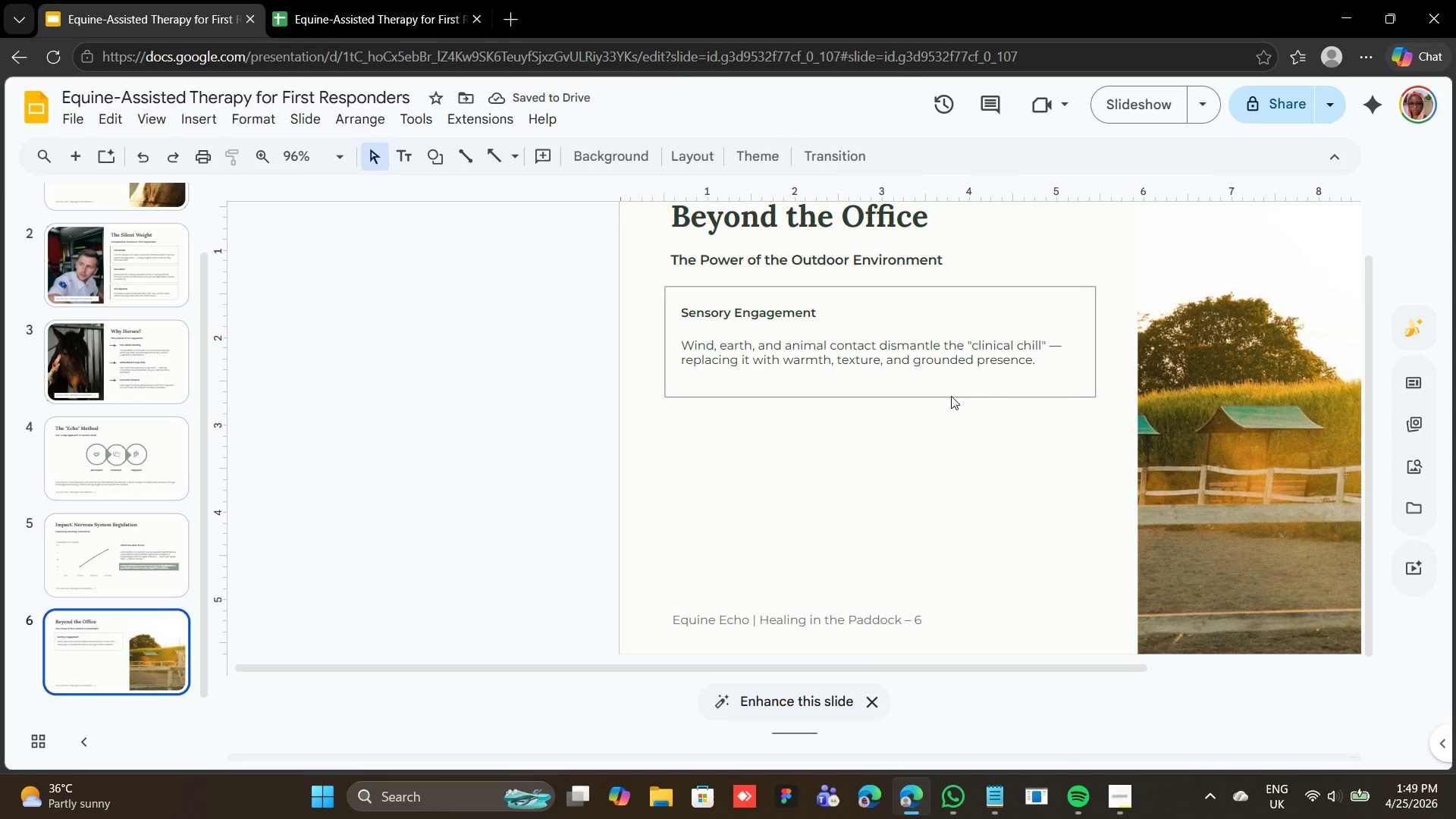 
left_click([951, 396])
 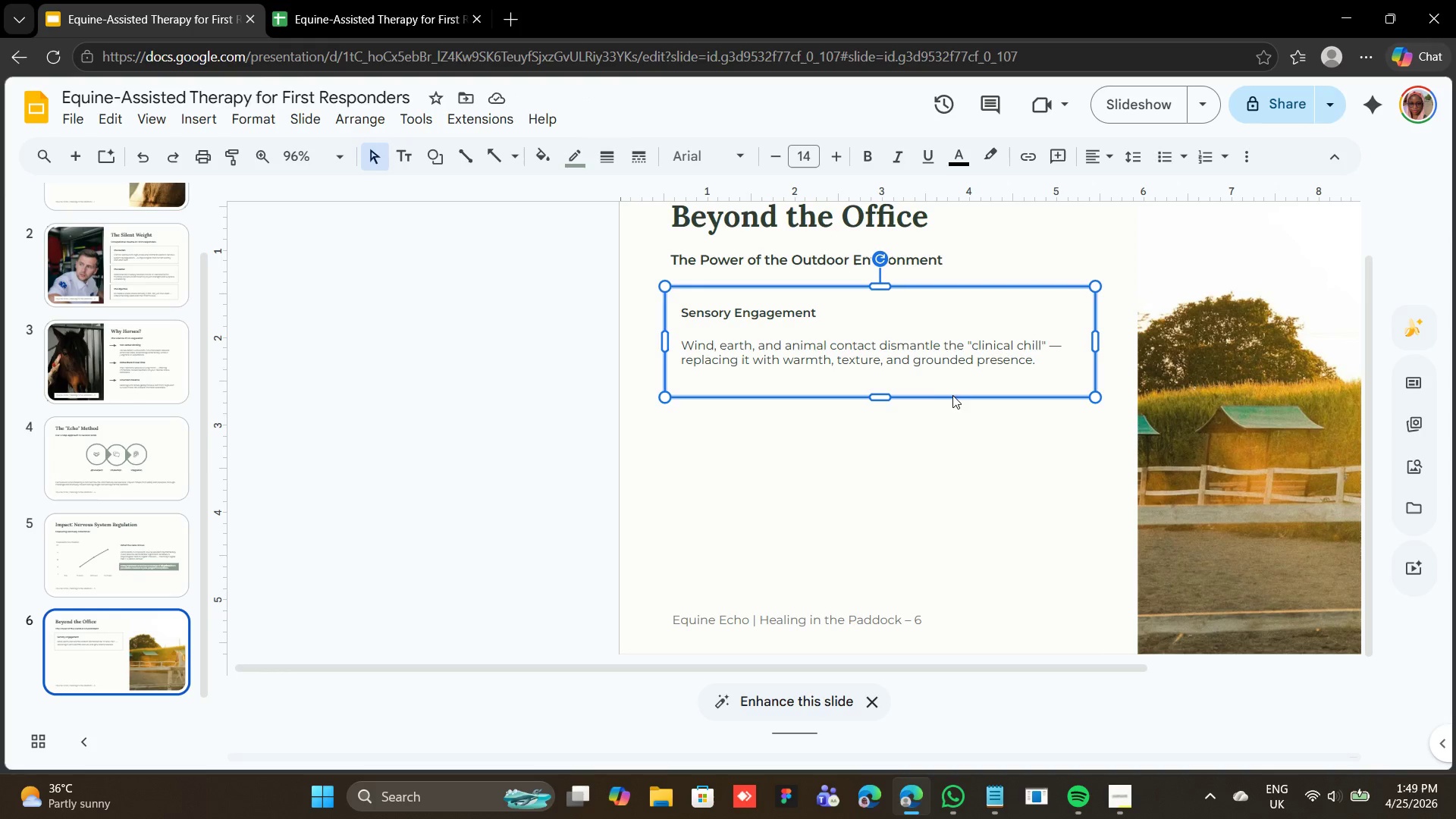 
left_click_drag(start_coordinate=[881, 396], to_coordinate=[883, 387])
 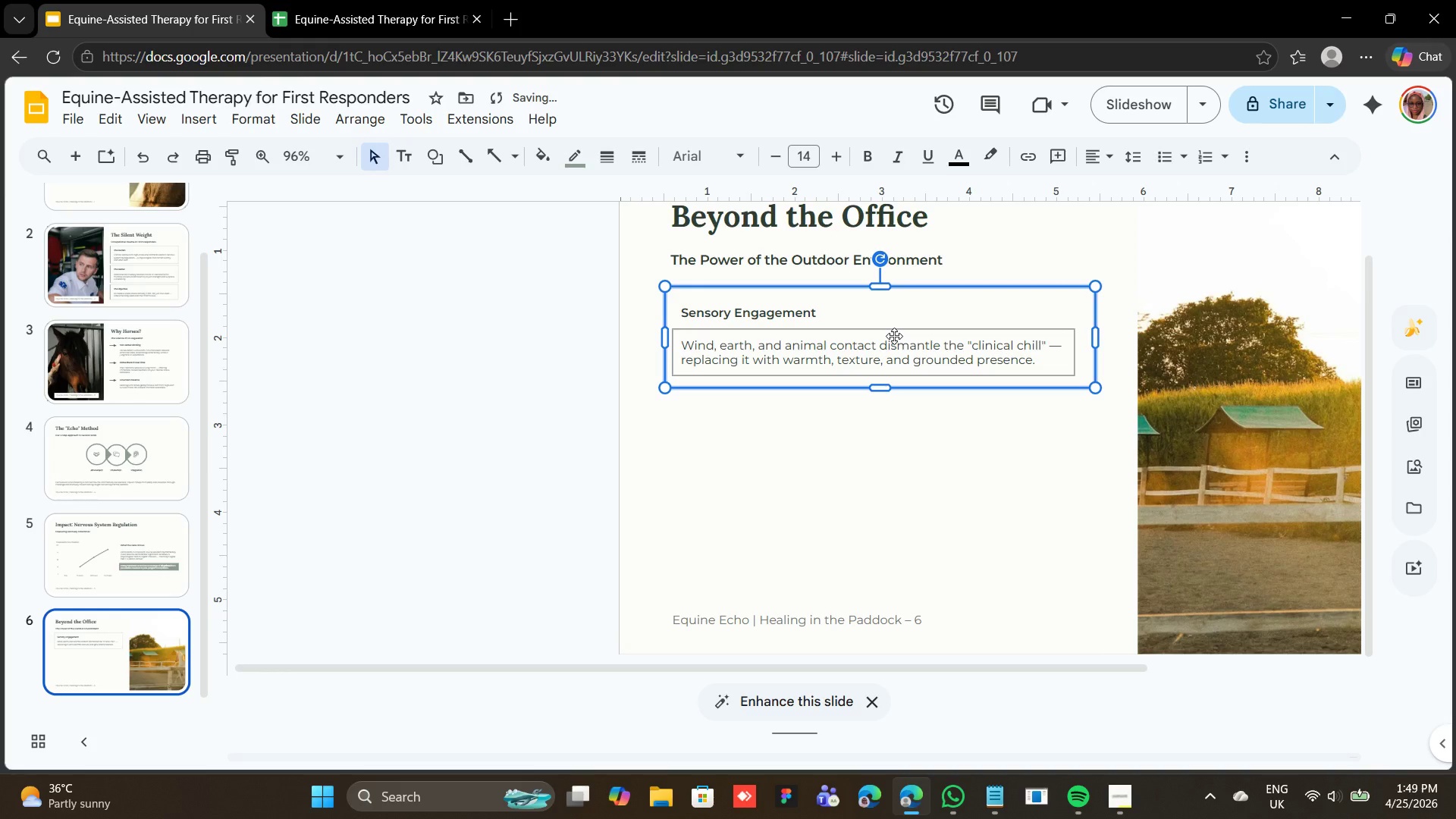 
hold_key(key=ShiftLeft, duration=1.39)
left_click([894, 336])
 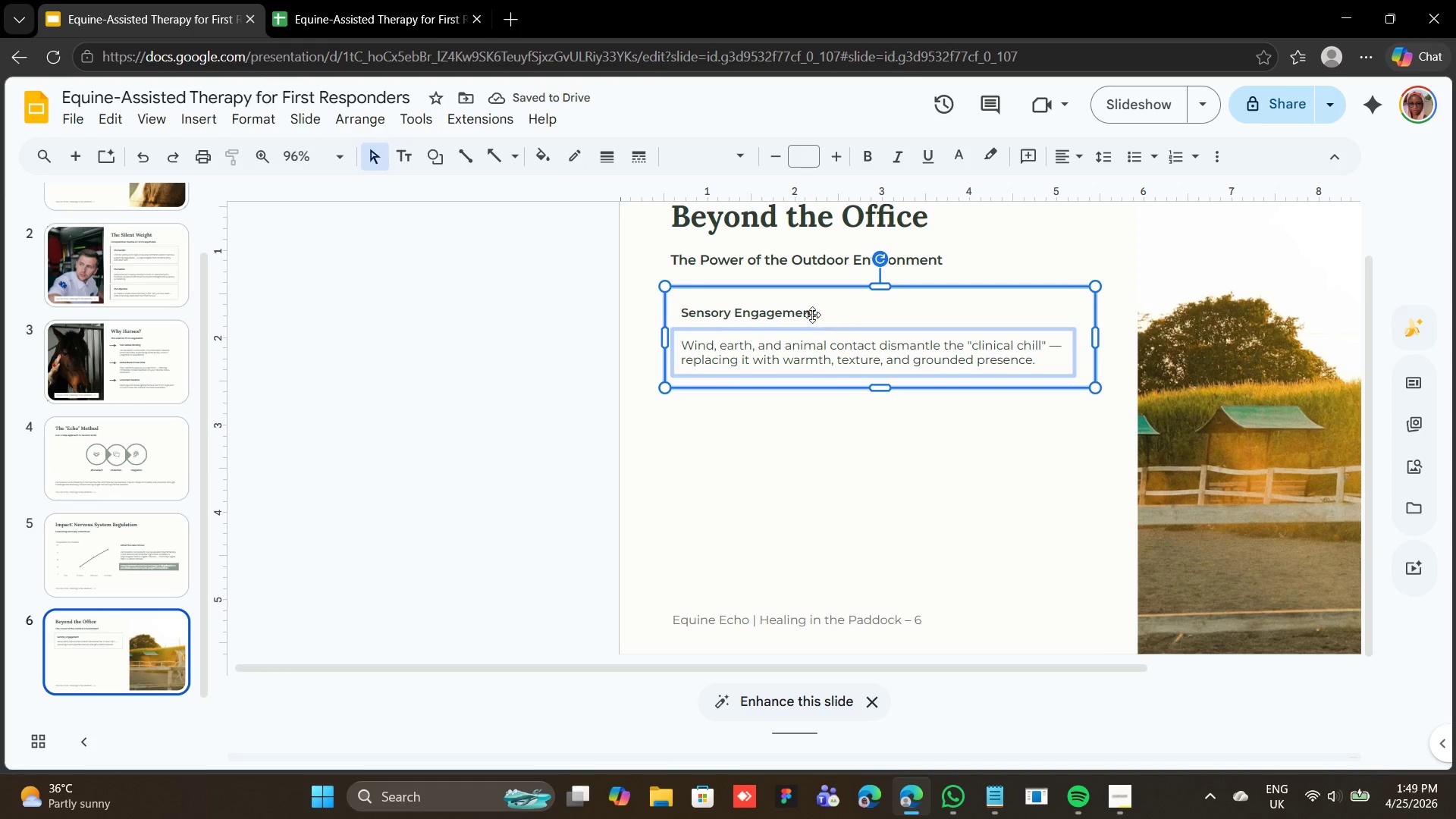 
left_click([809, 310])
 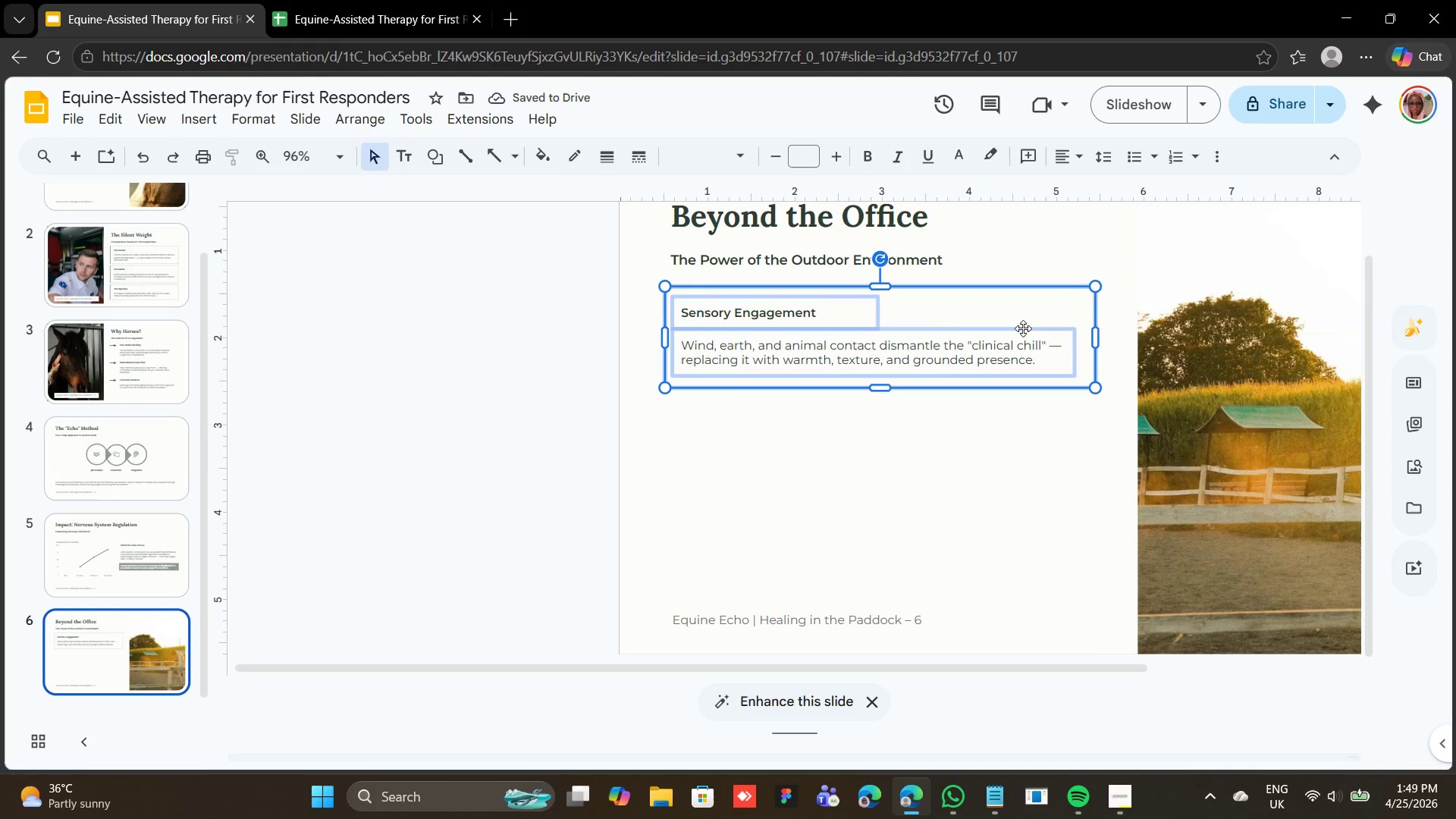 
hold_key(key=ShiftLeft, duration=0.66)
left_click([857, 311])
 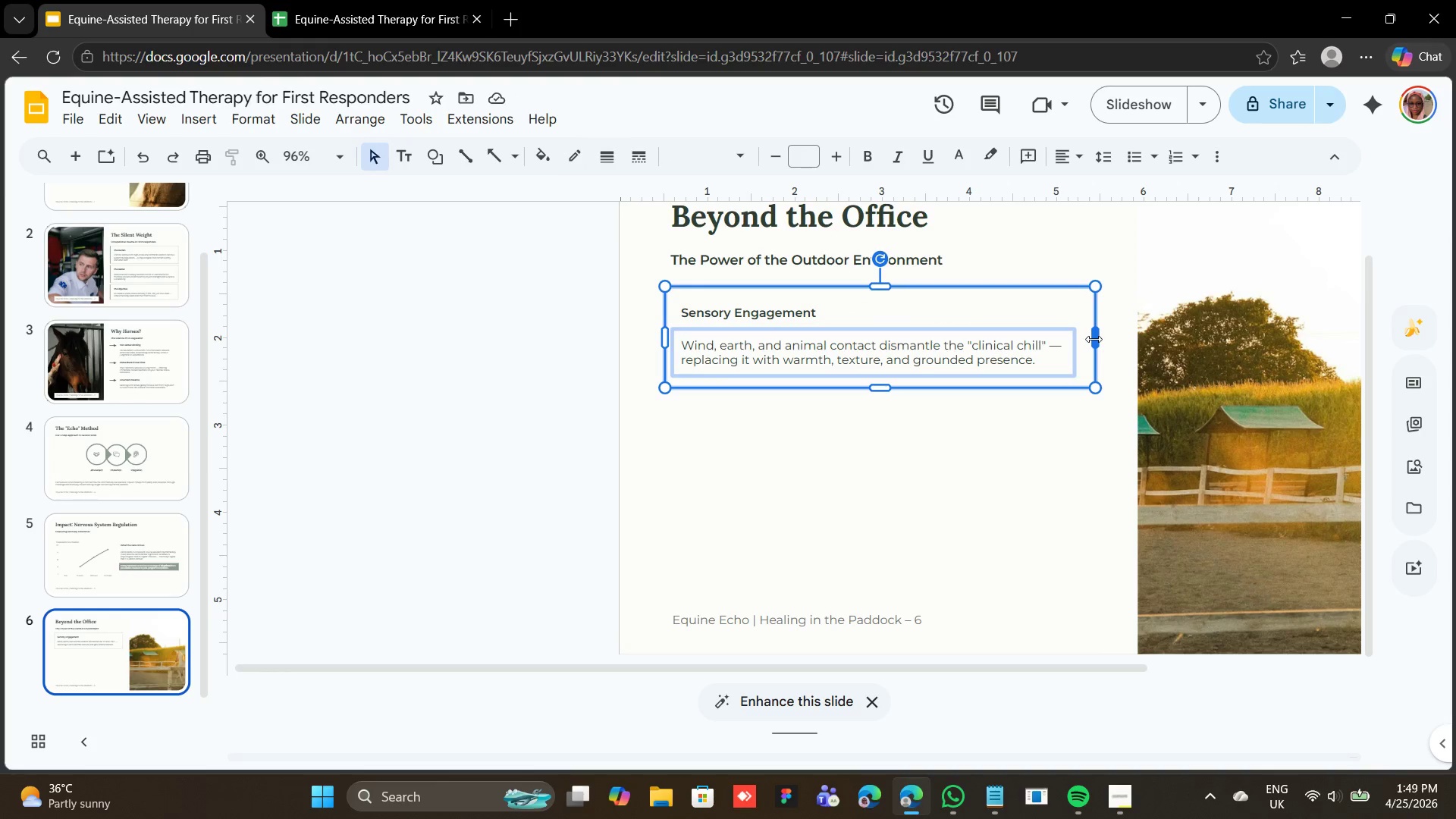 
left_click_drag(start_coordinate=[1094, 339], to_coordinate=[849, 344])
 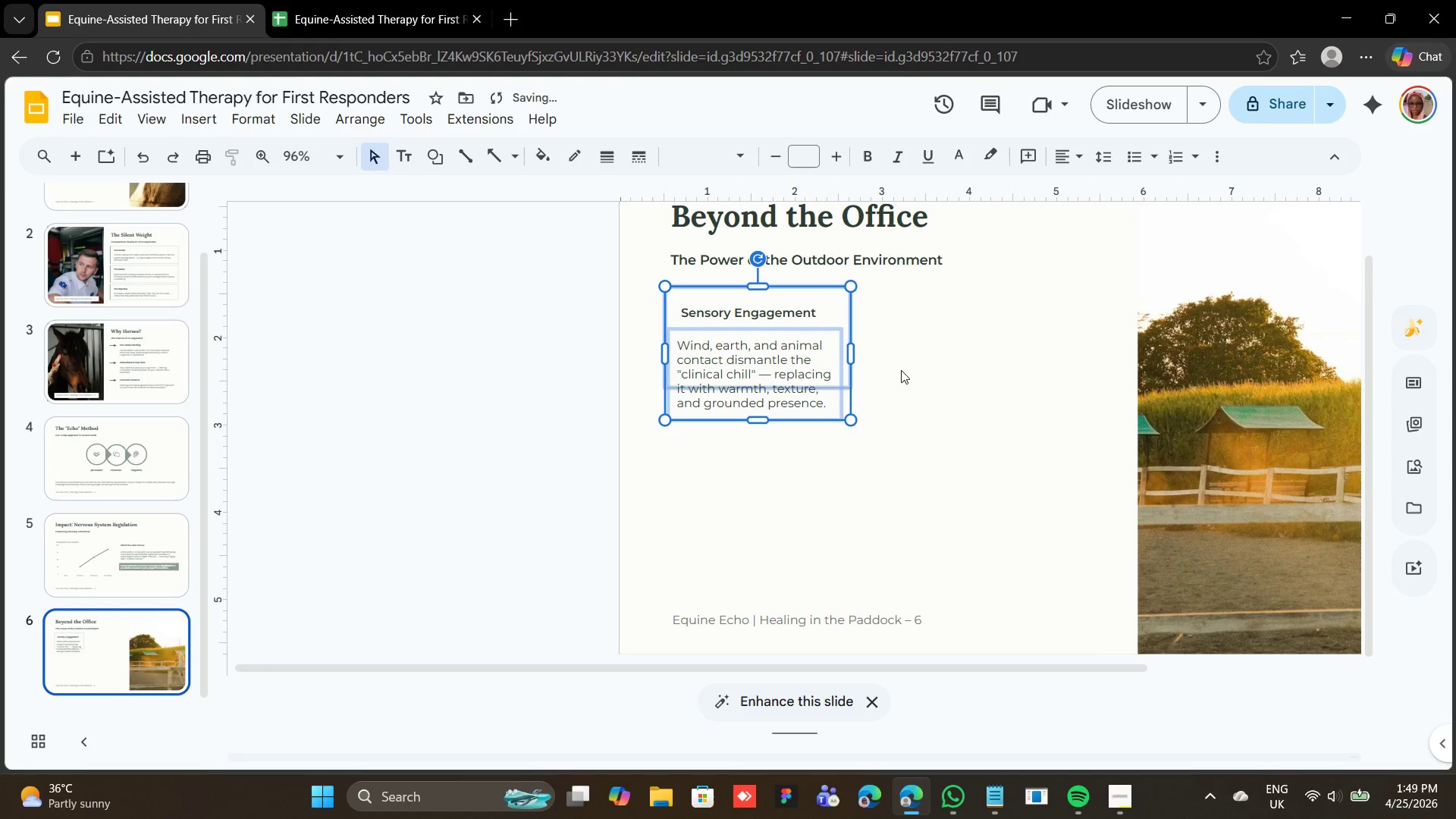 
left_click([902, 369])
 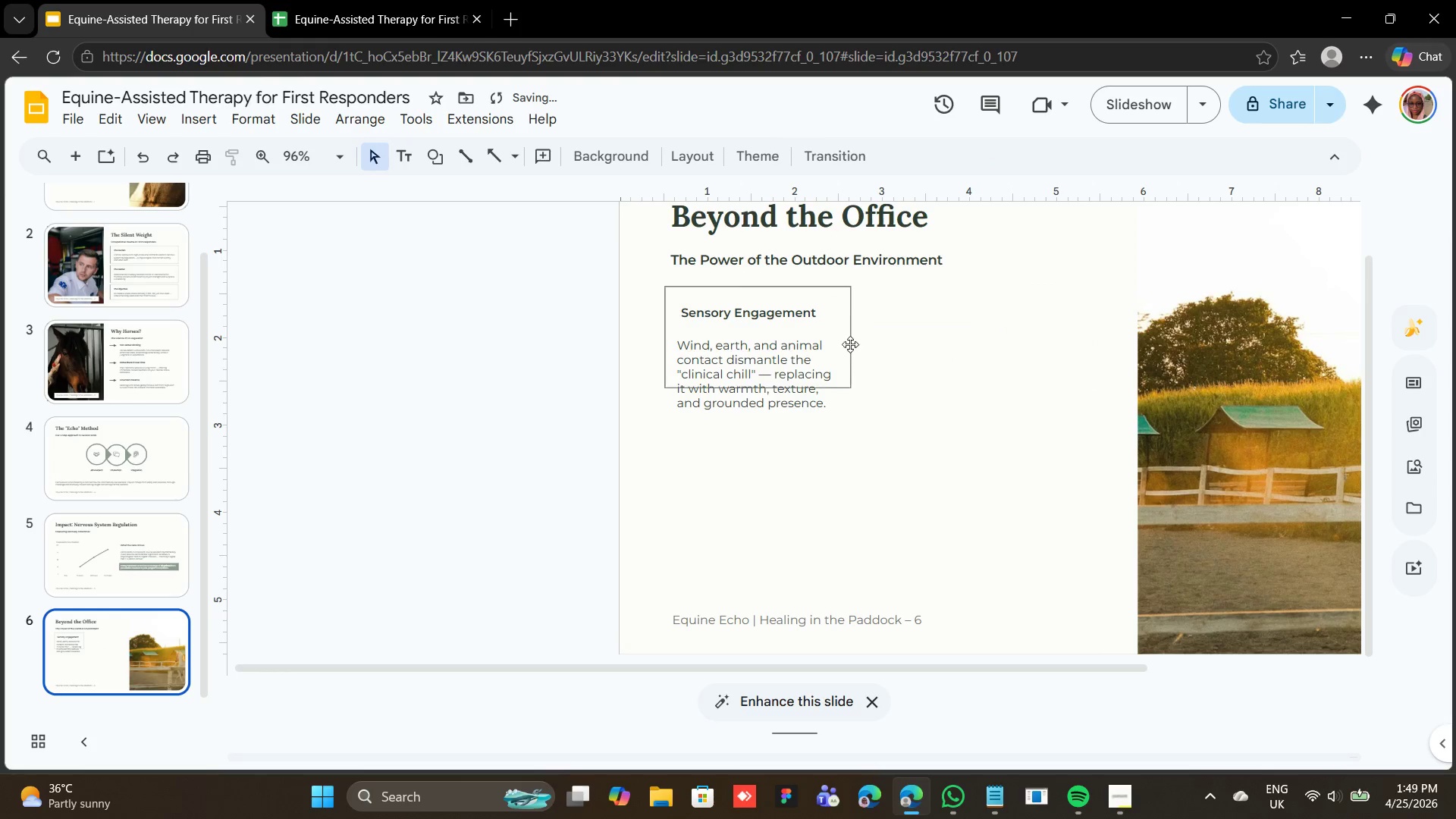 
left_click([849, 344])
 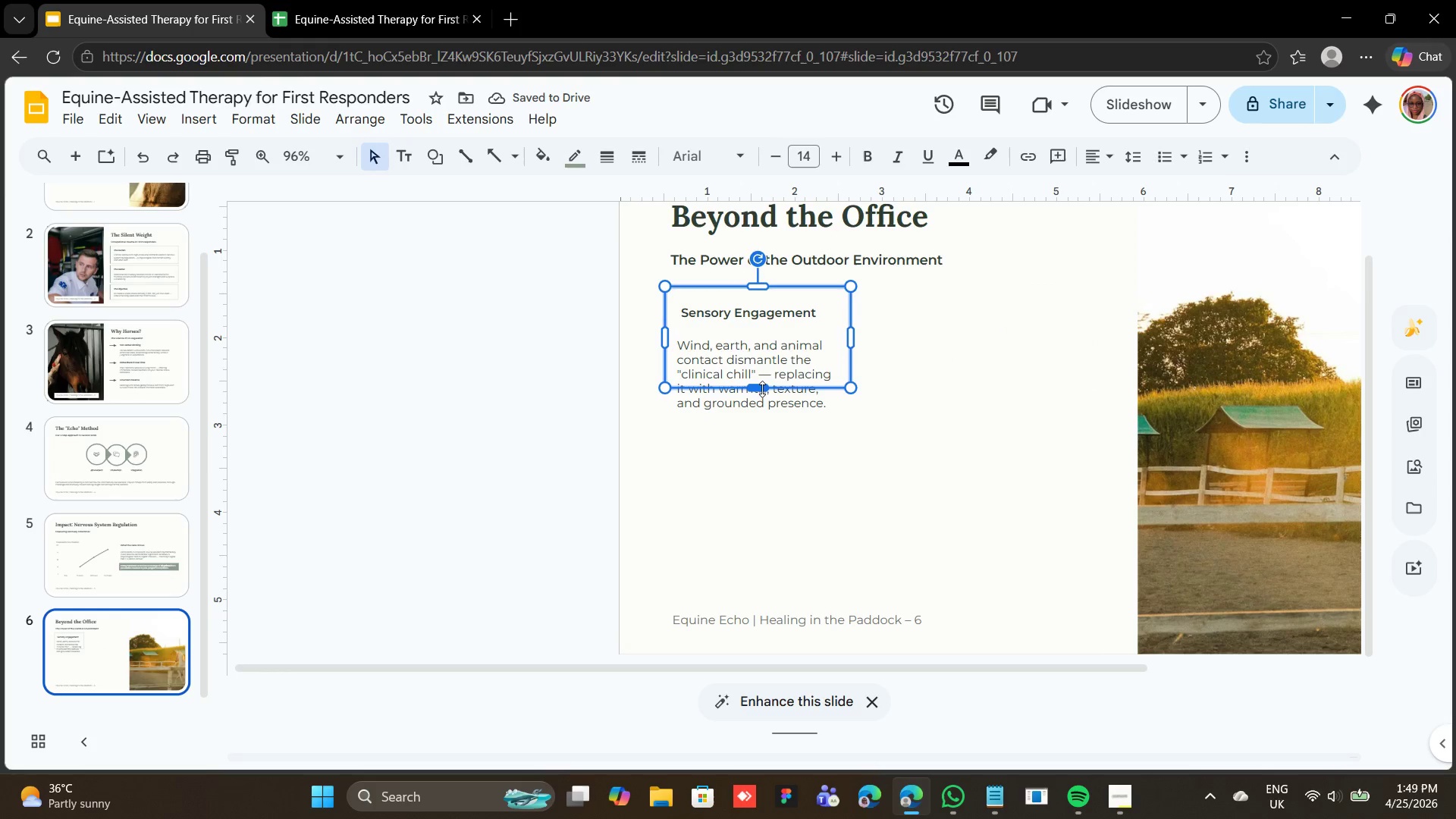 
left_click_drag(start_coordinate=[758, 388], to_coordinate=[754, 422])
 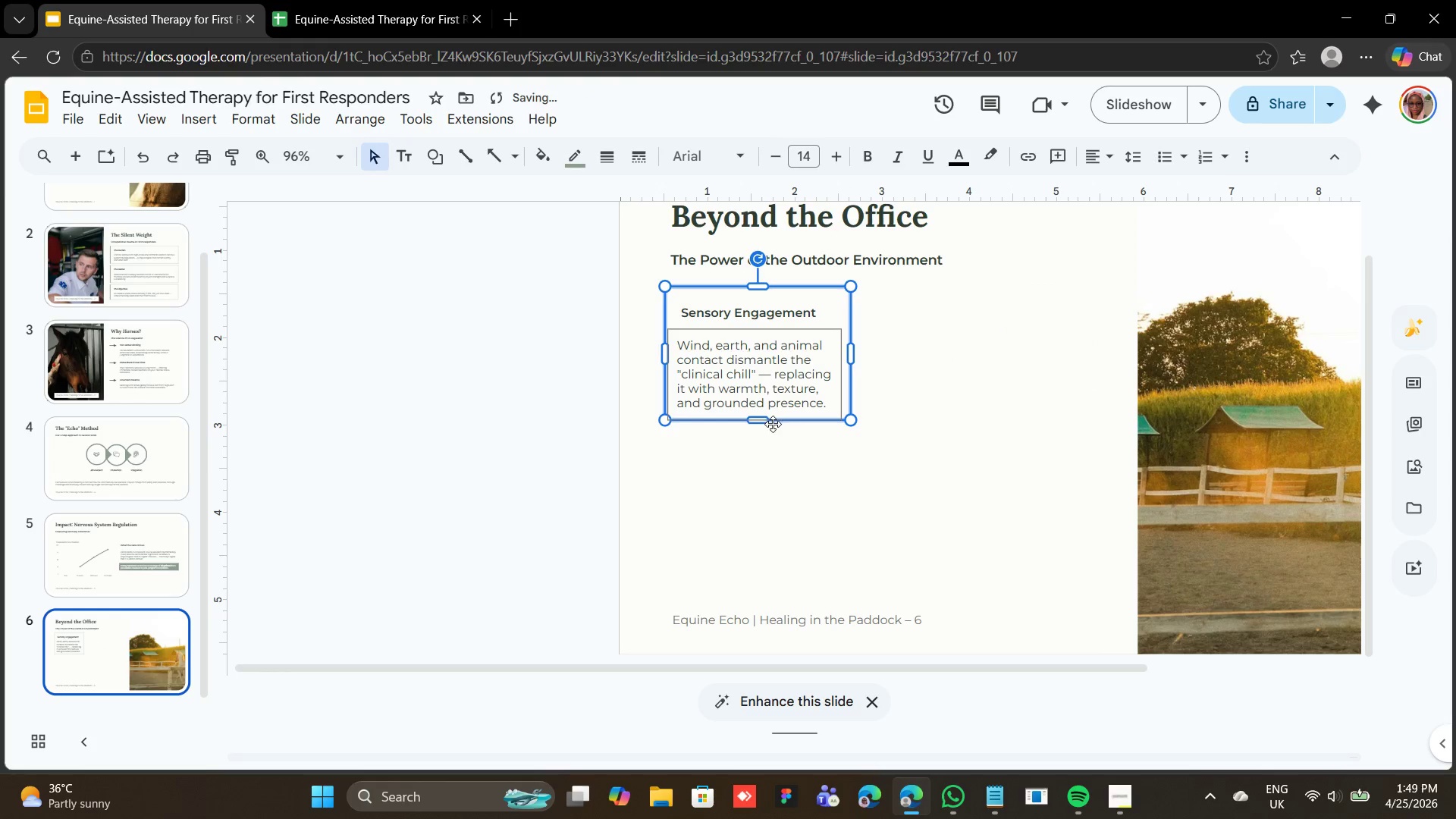 
left_click_drag(start_coordinate=[762, 421], to_coordinate=[761, 431])
 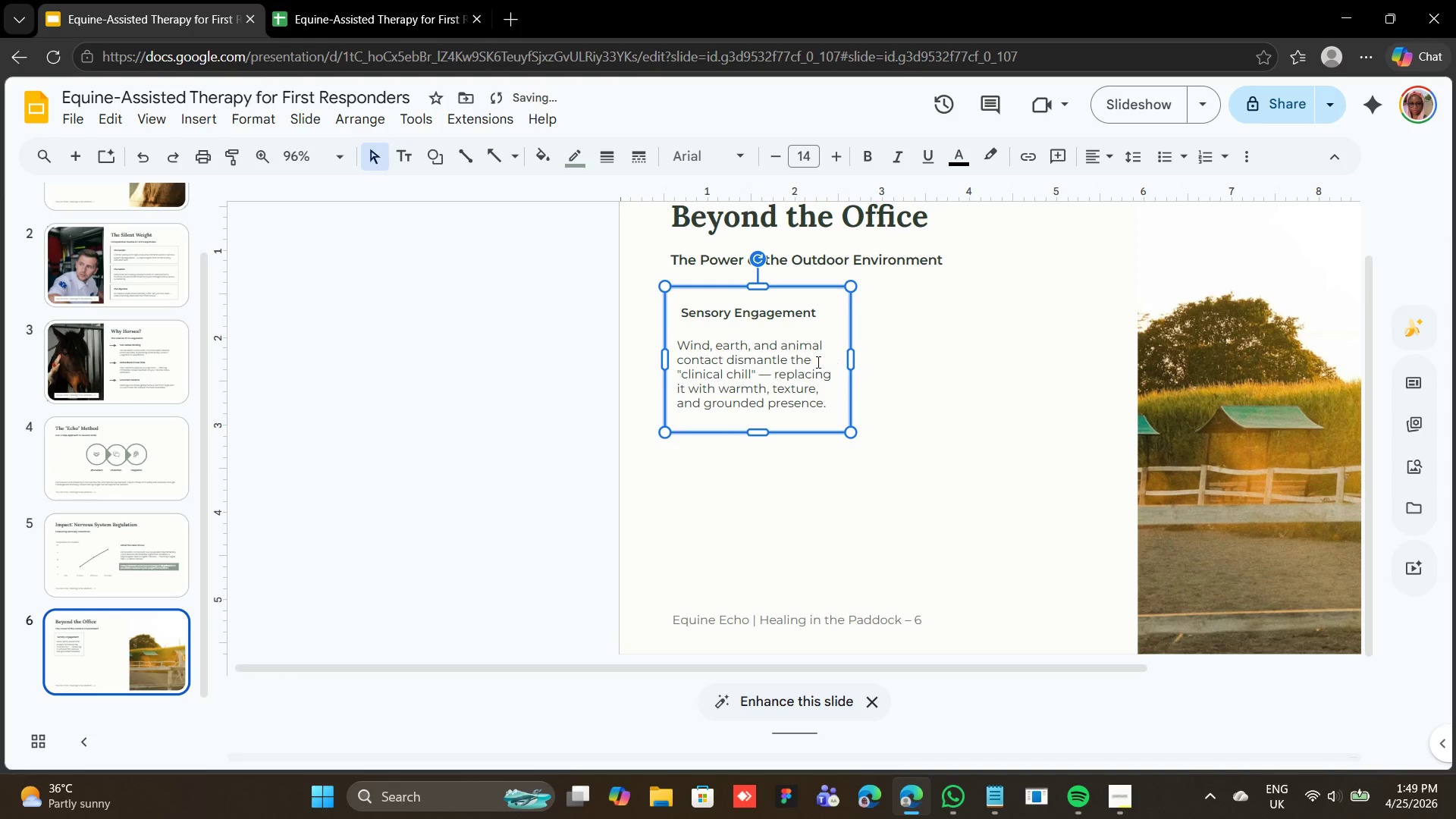 
hold_key(key=ShiftLeft, duration=1.14)
left_click([791, 358])
 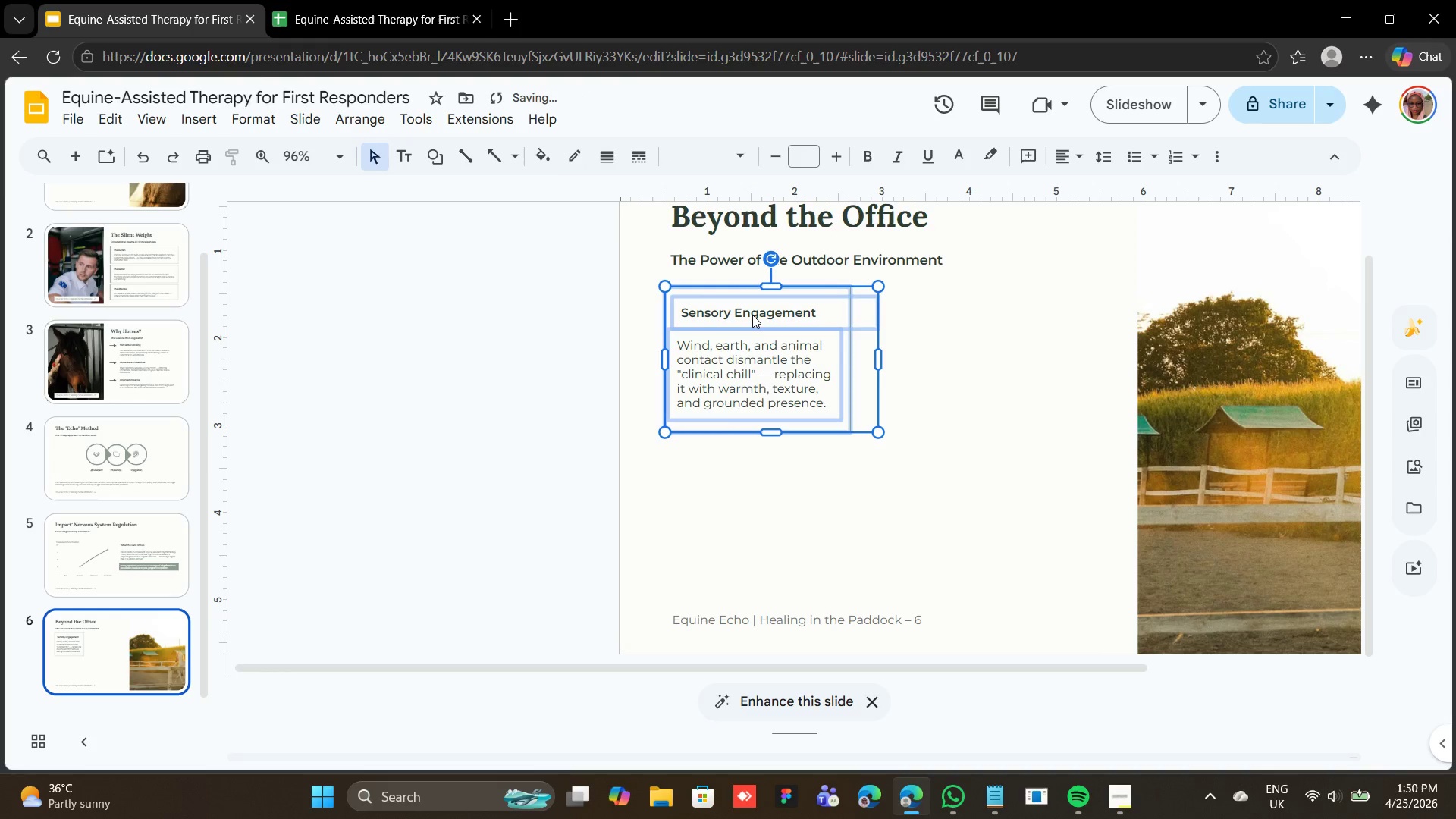 
left_click([752, 315])
 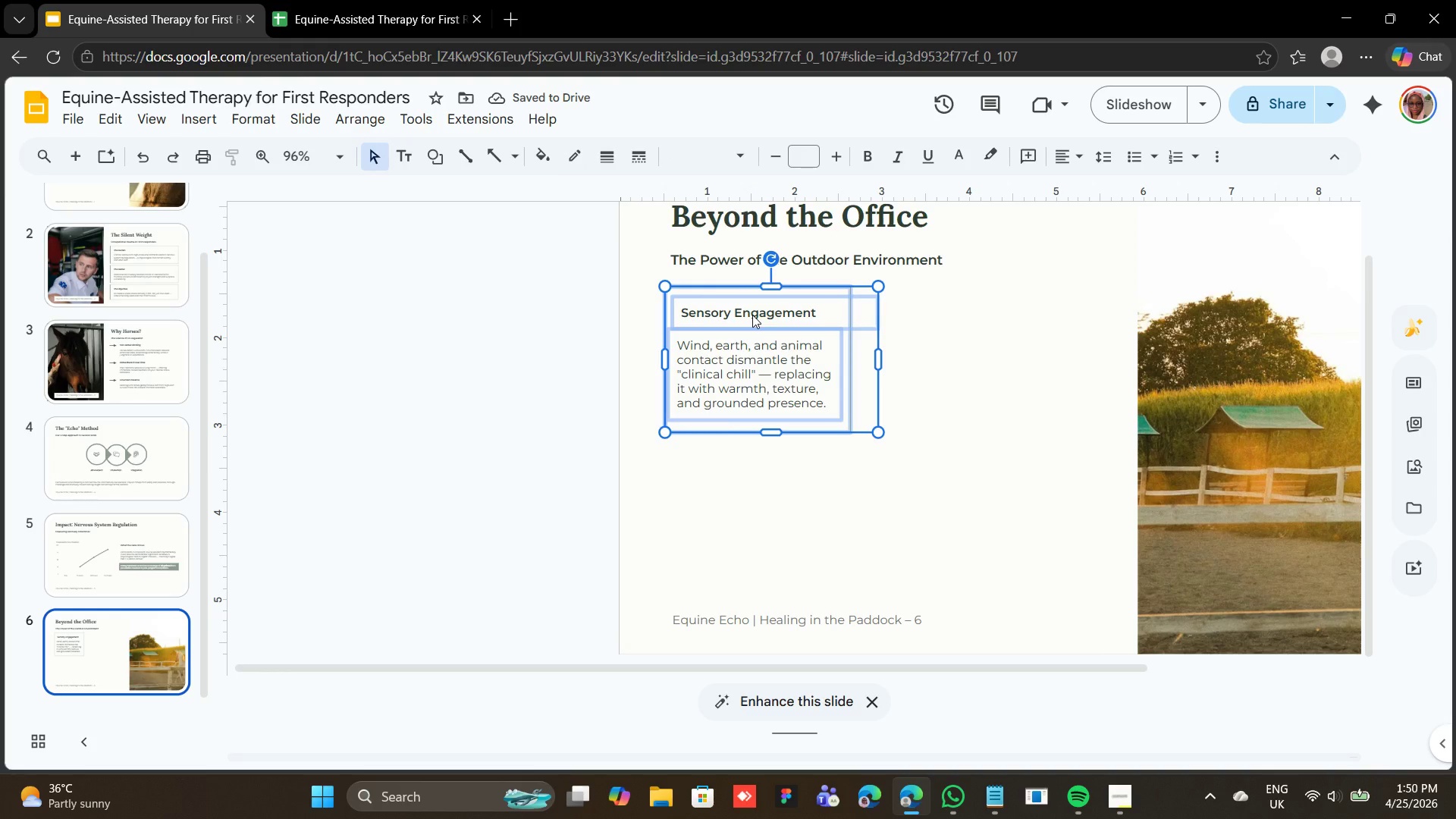 
key(Control+D)
 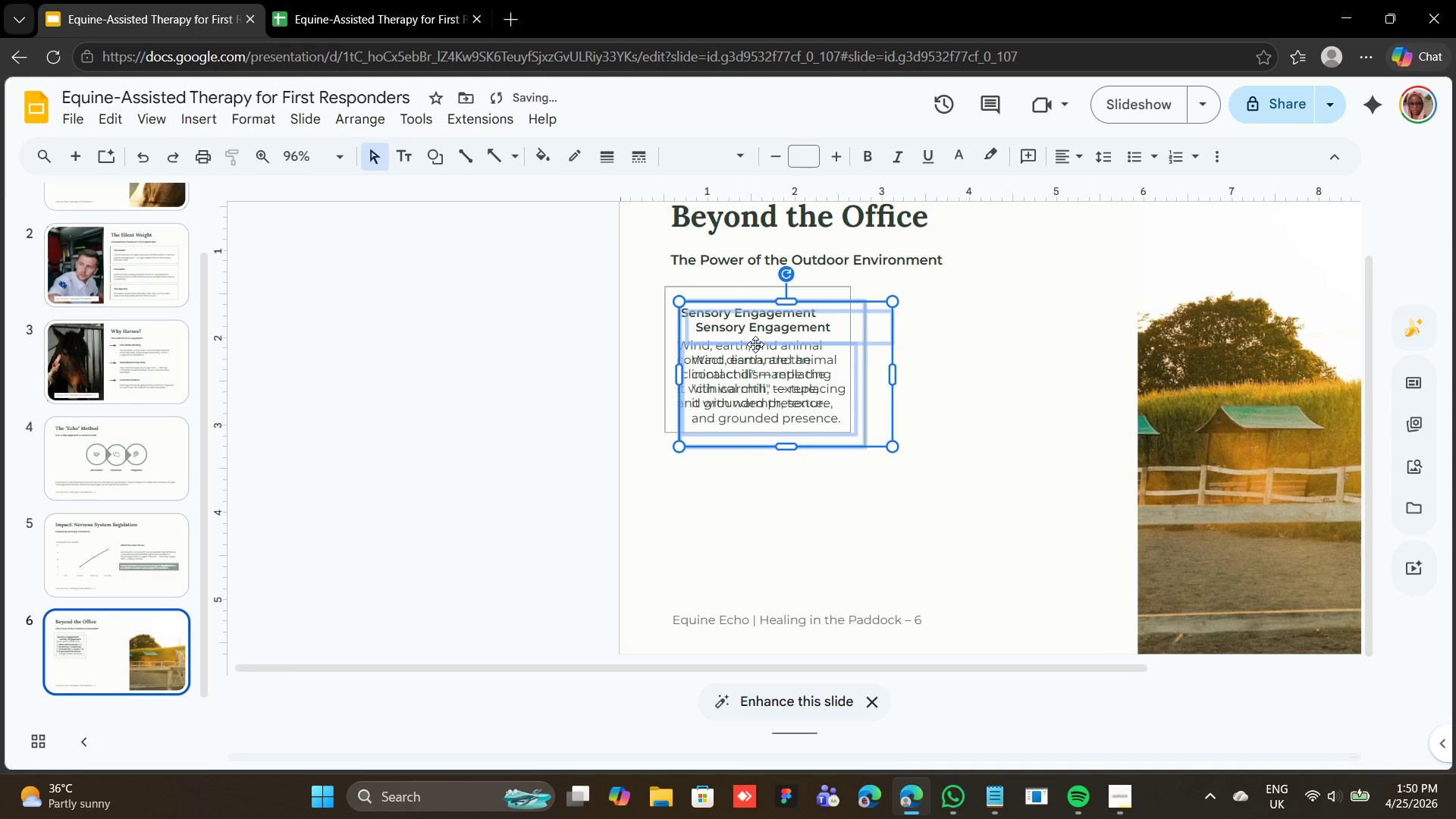 
left_click_drag(start_coordinate=[755, 345], to_coordinate=[940, 334])
 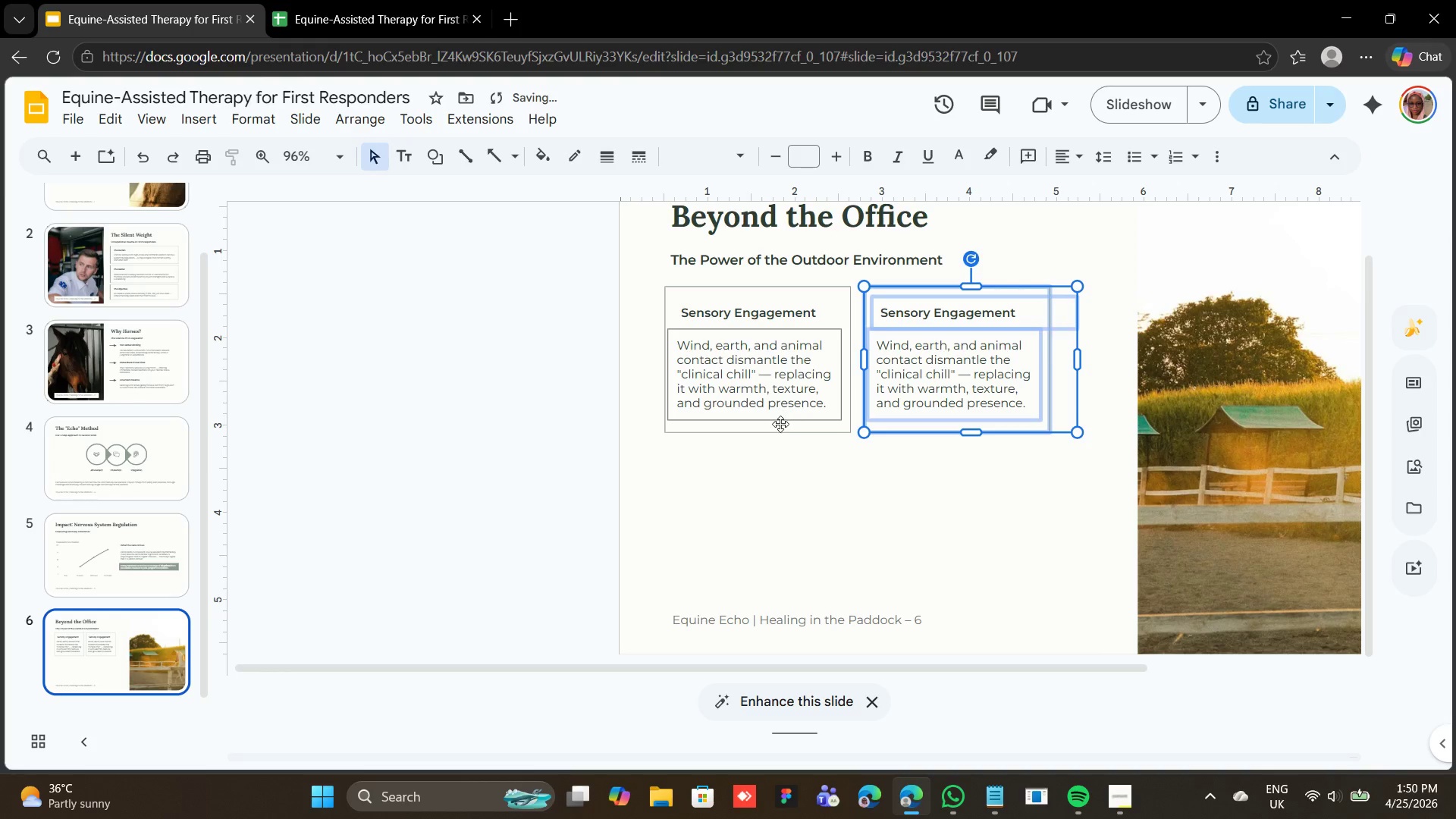 
hold_key(key=ShiftLeft, duration=1.48)
double_click([785, 366])
 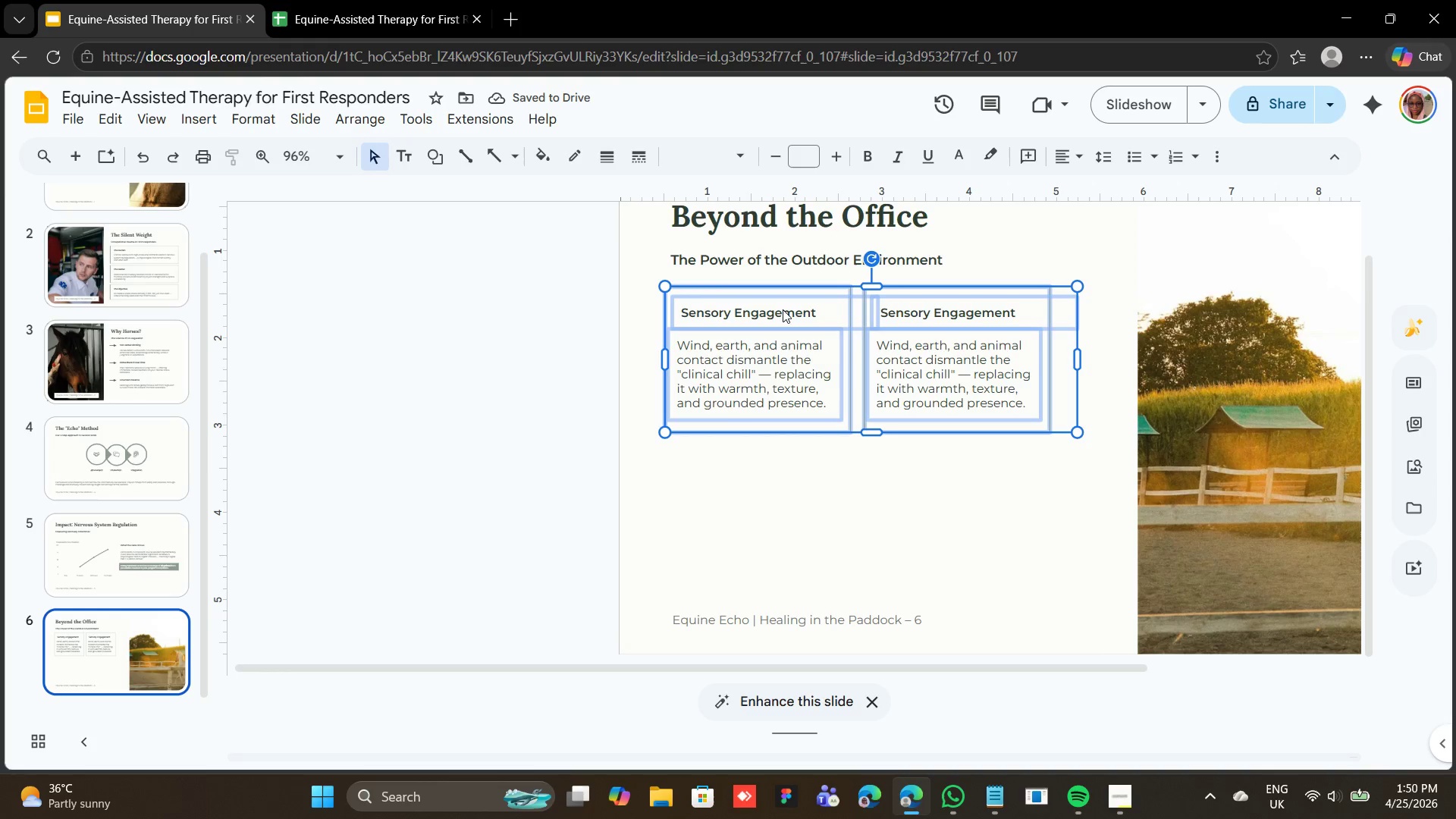 
triple_click([783, 309])
 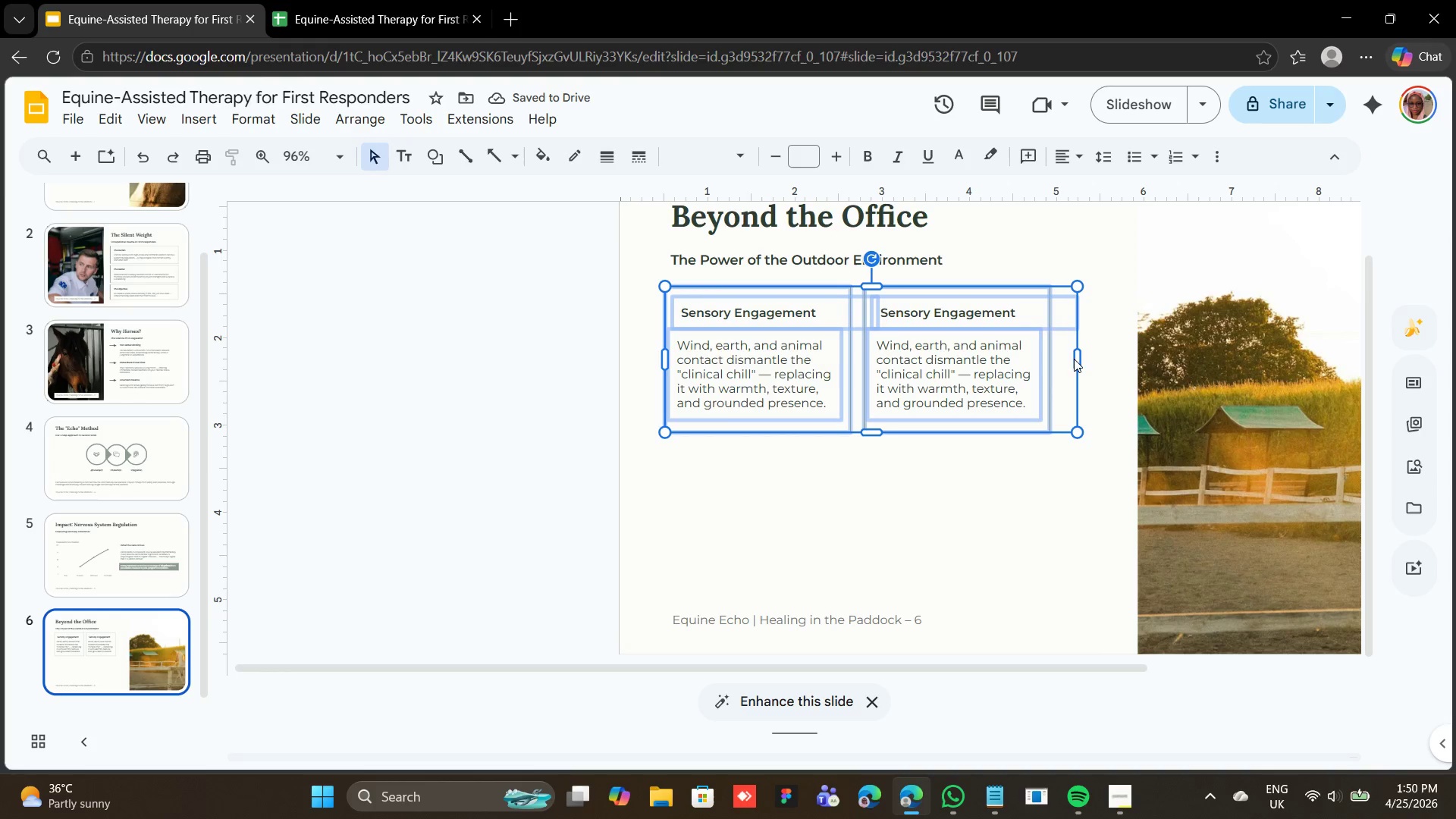 
left_click_drag(start_coordinate=[1077, 359], to_coordinate=[1099, 355])
 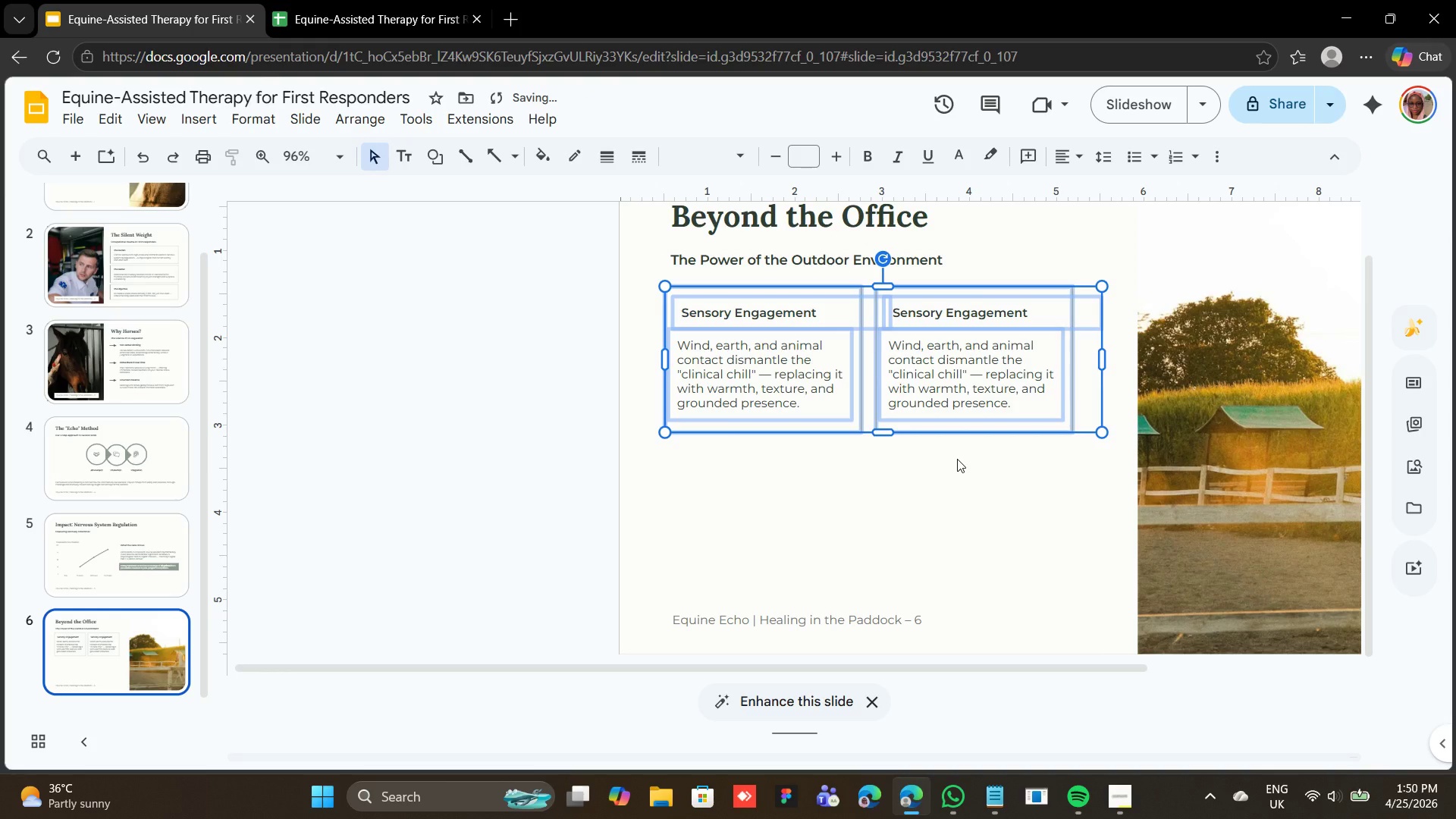 
left_click([957, 459])
 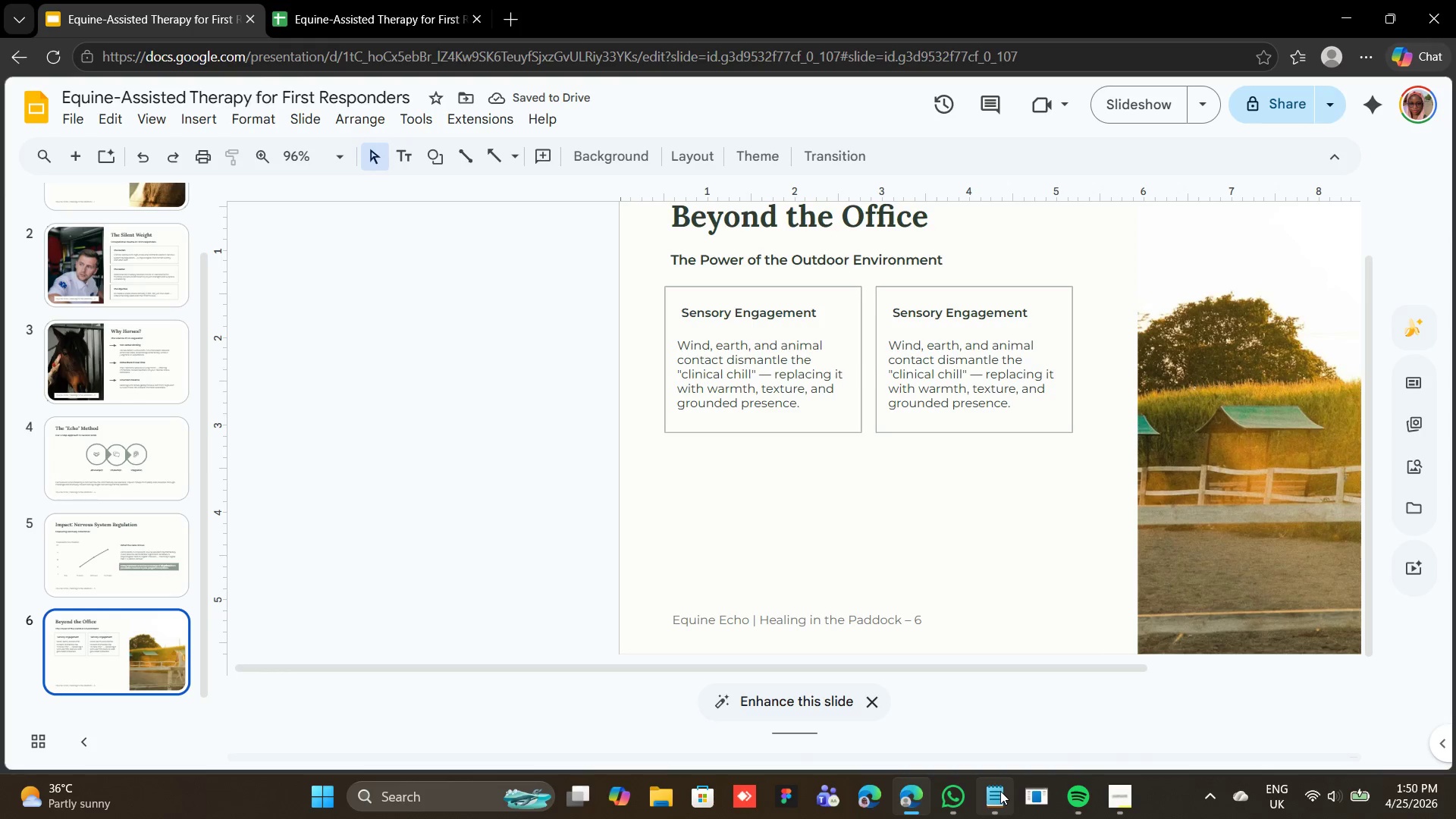 
left_click([999, 790])
 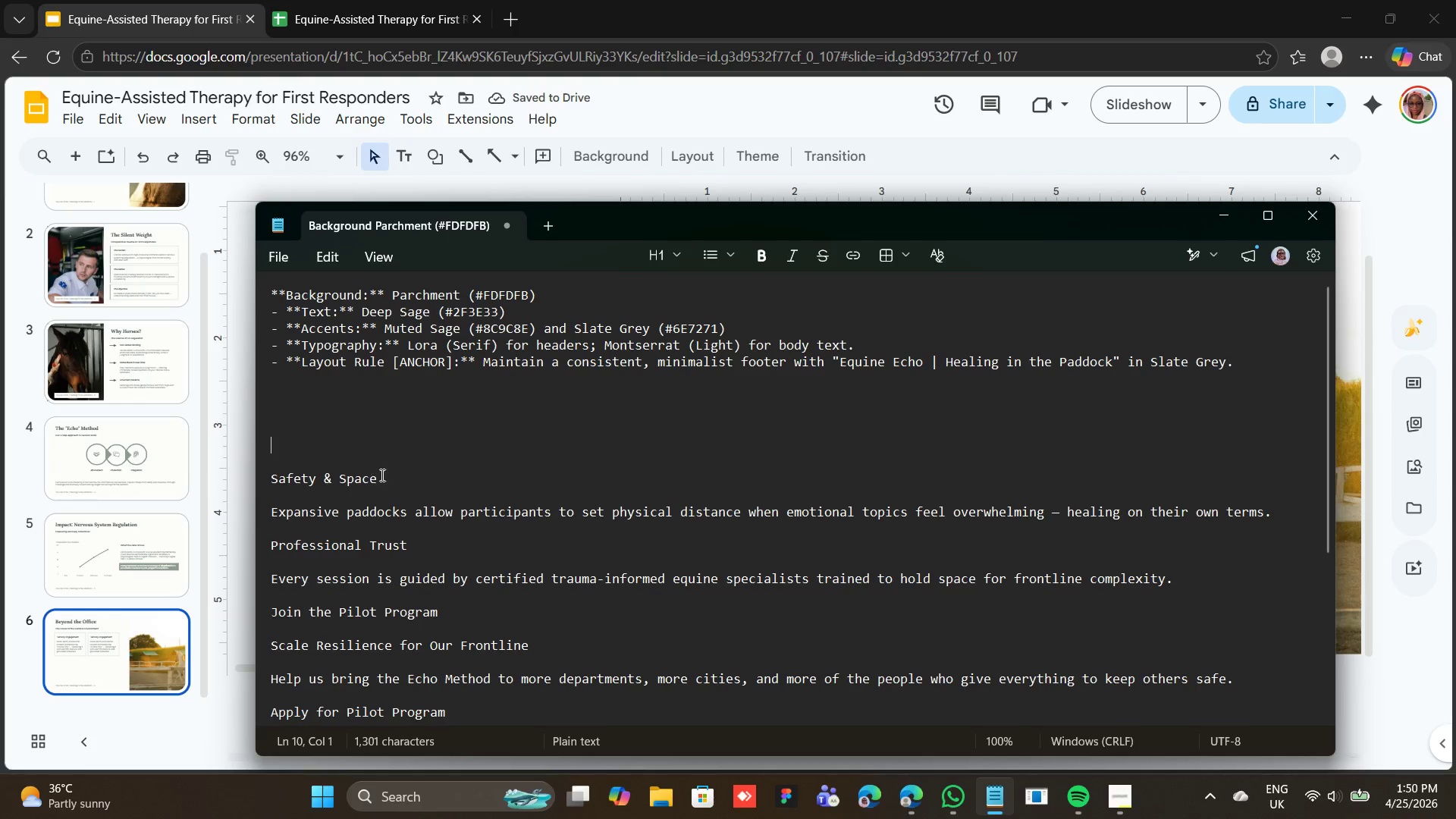 
left_click_drag(start_coordinate=[382, 475], to_coordinate=[271, 486])
 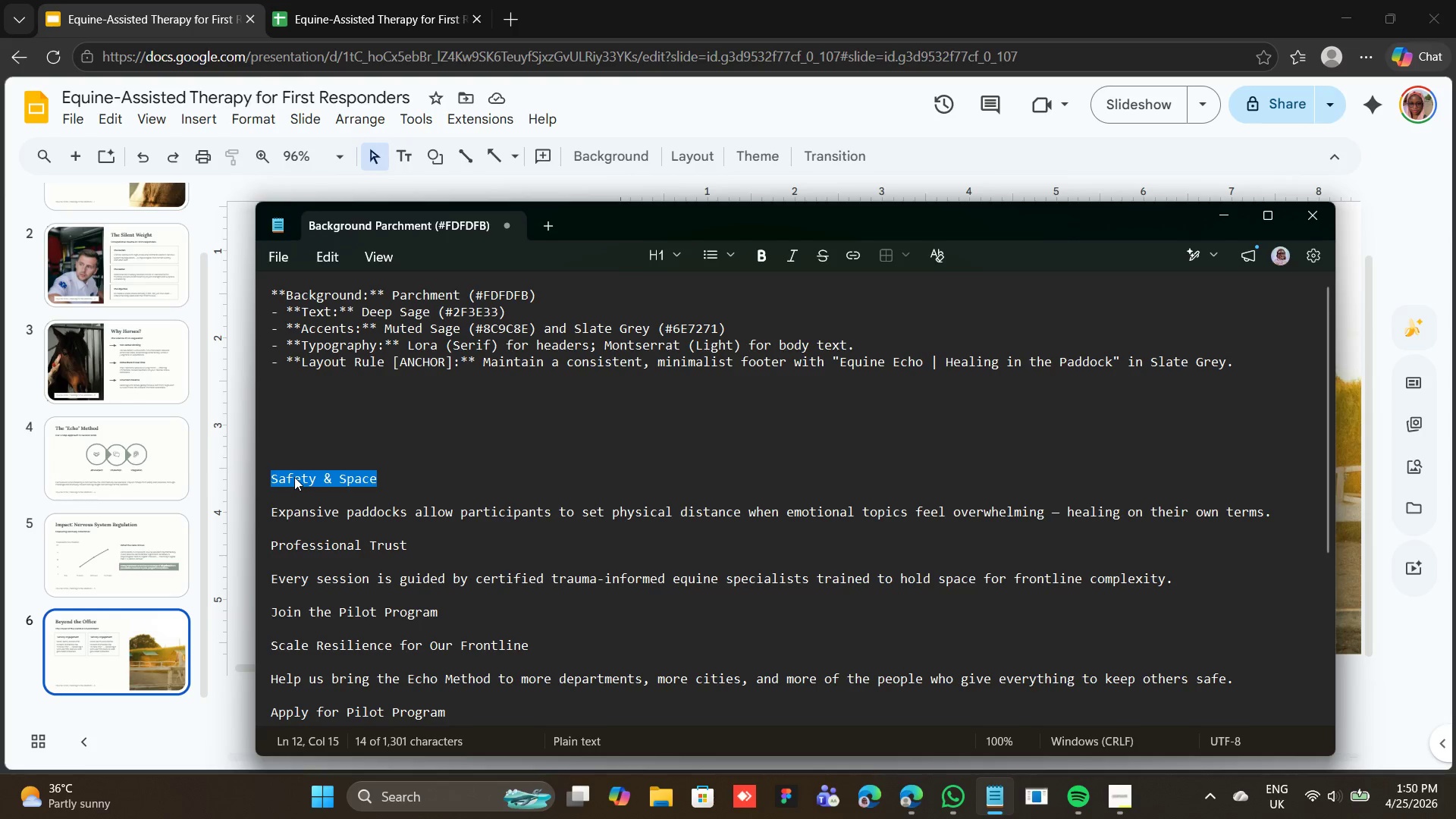 
right_click([294, 477])
 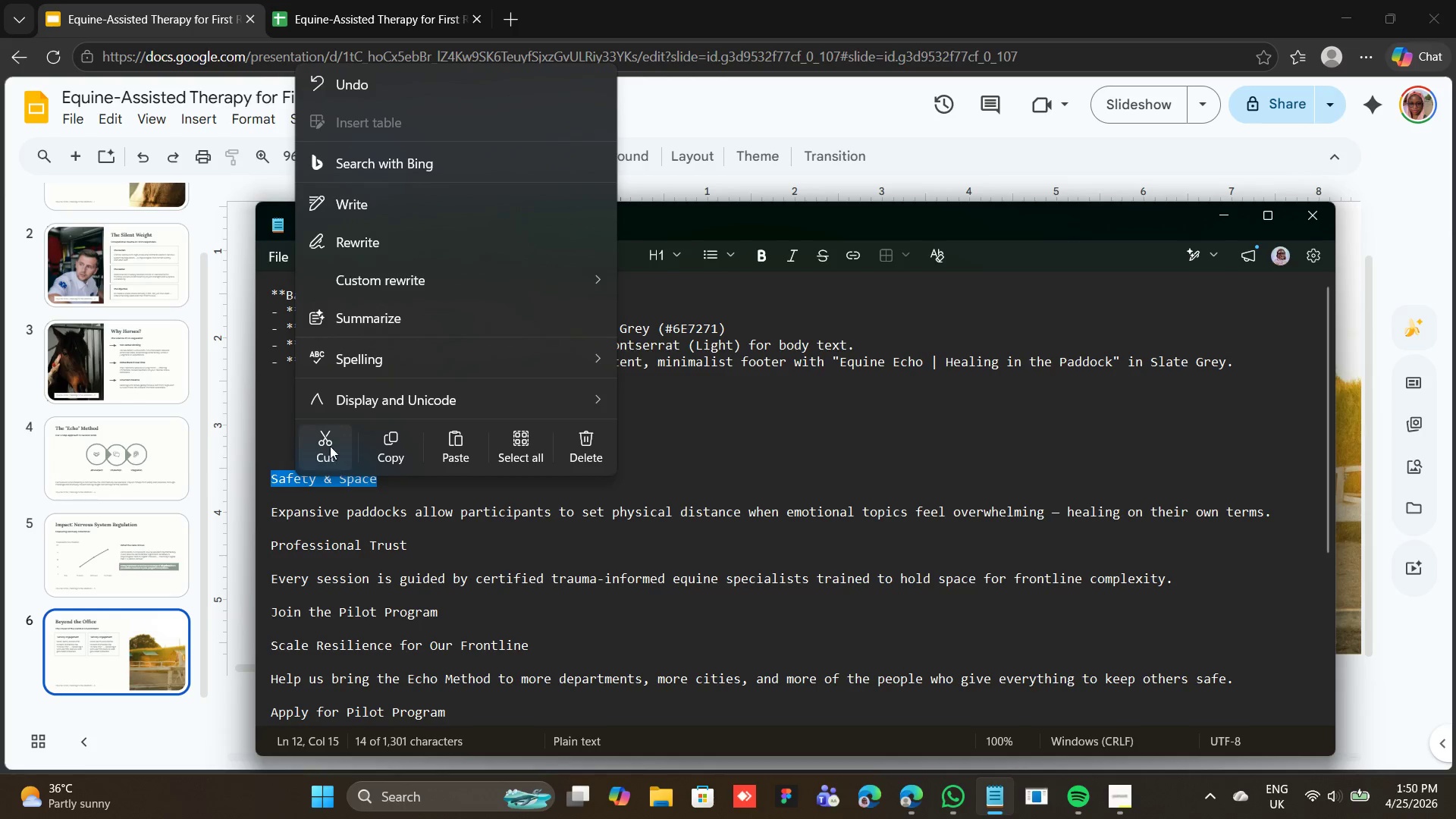 
left_click([331, 445])
 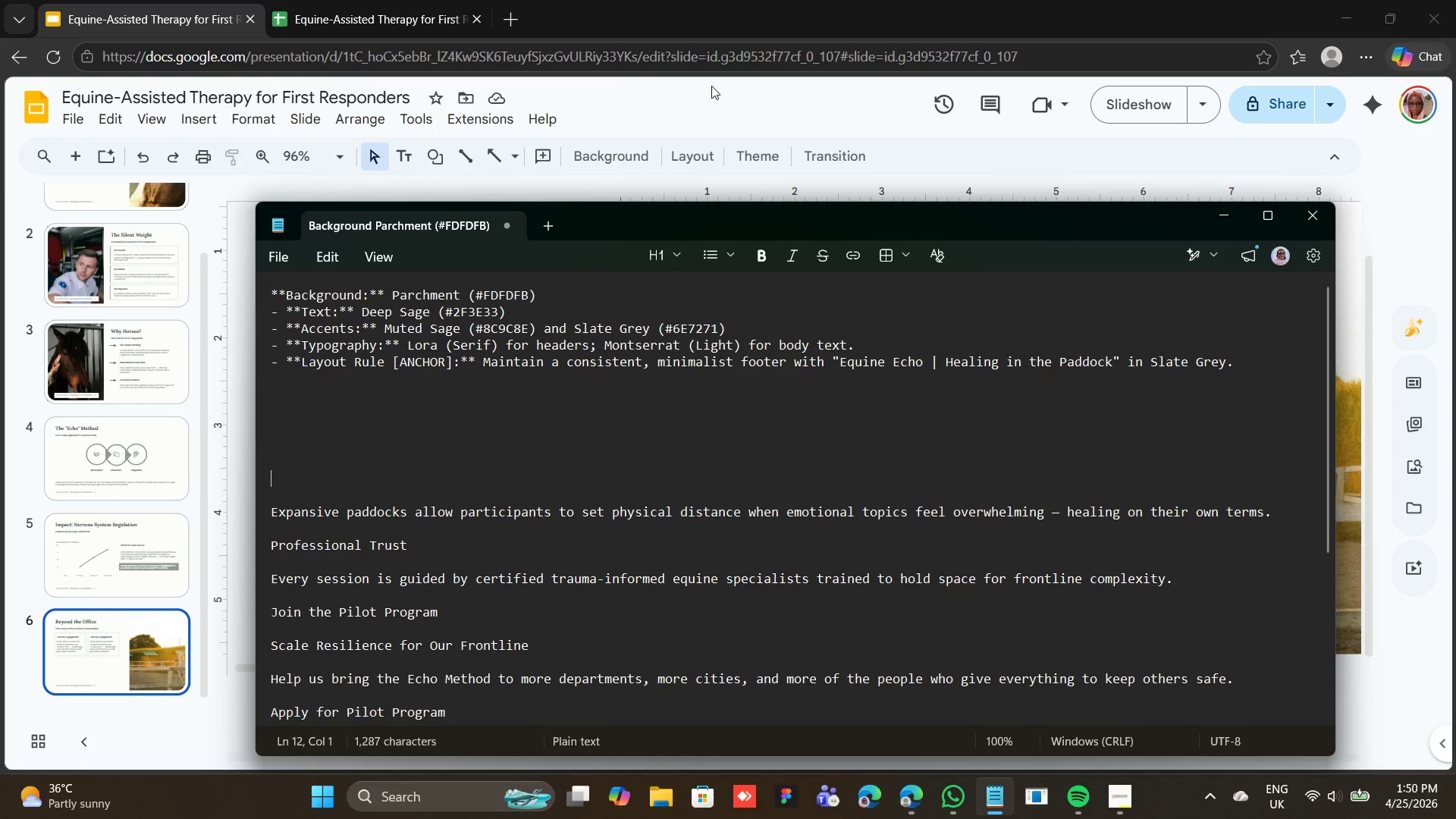 
left_click([712, 92])
 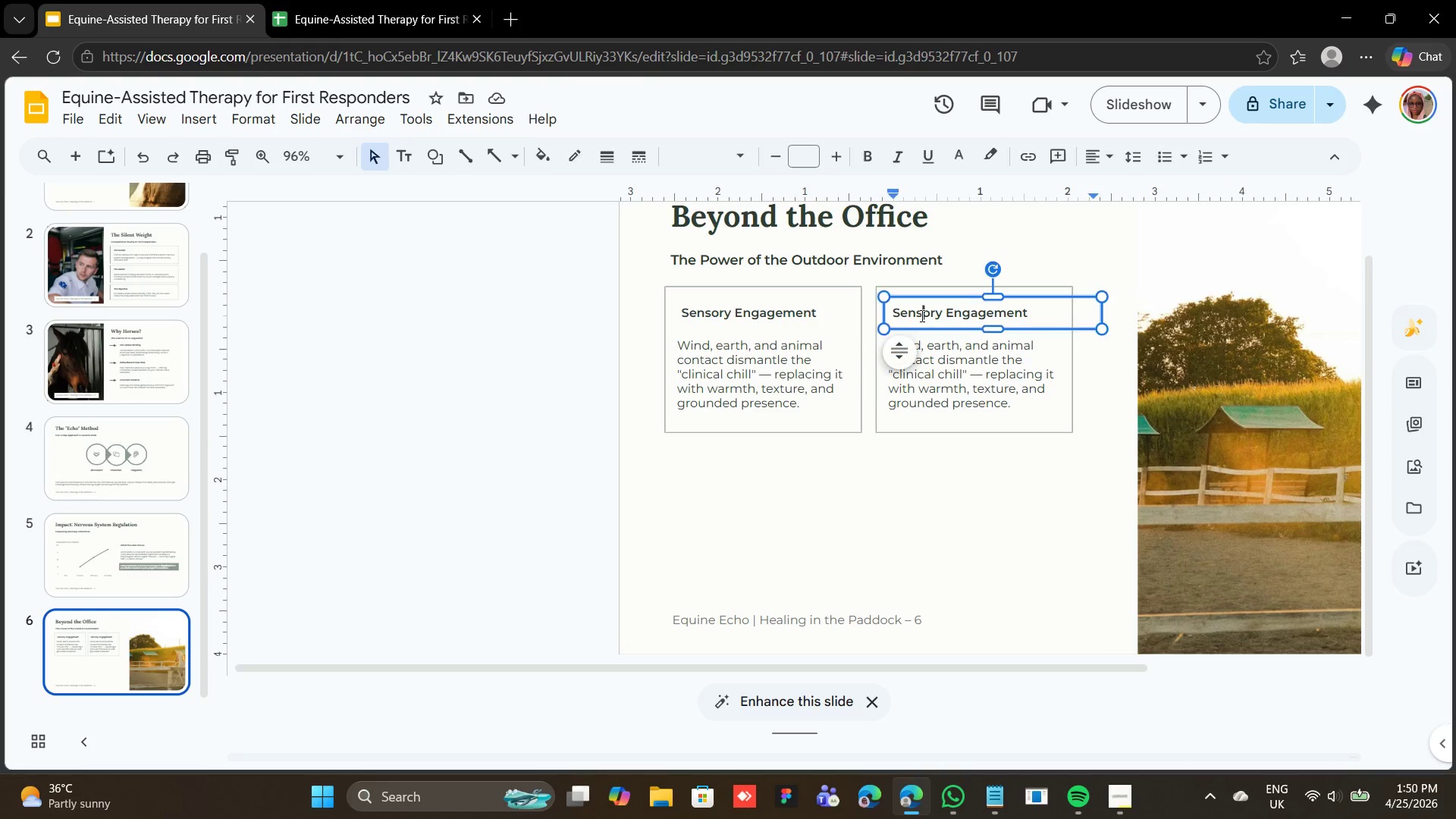 
double_click([921, 315])
 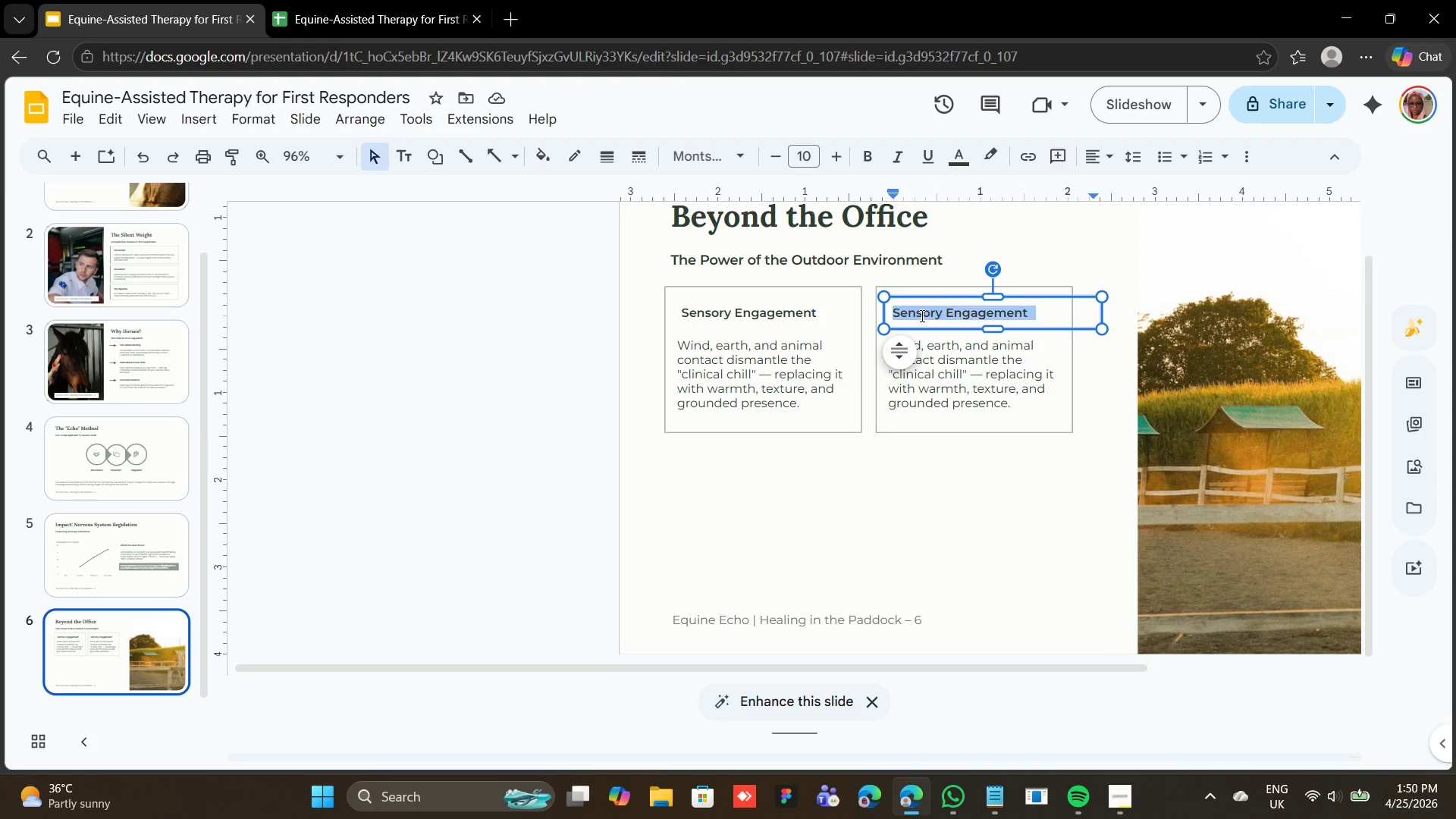 
triple_click([921, 315])
 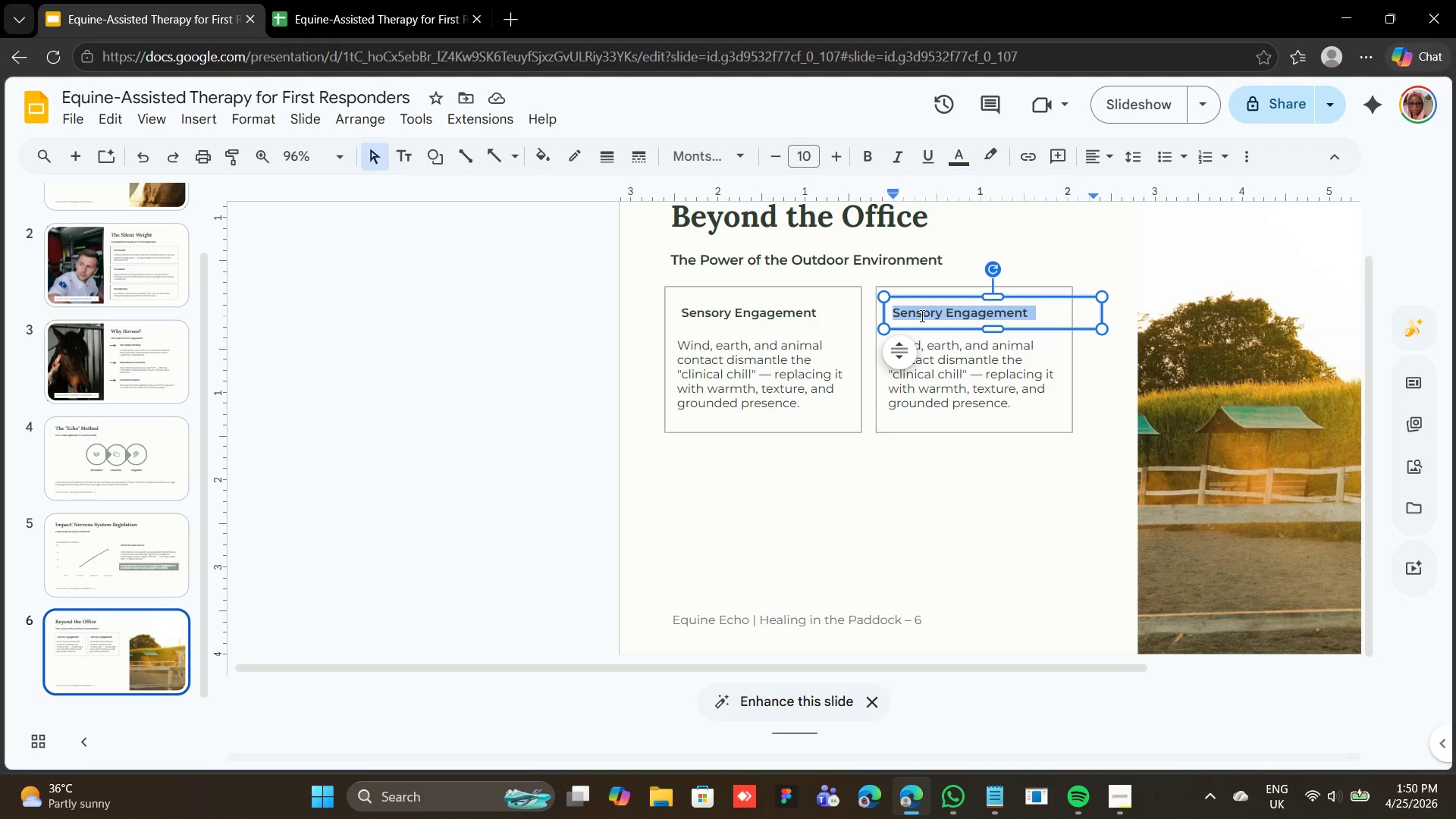 
right_click([921, 315])
 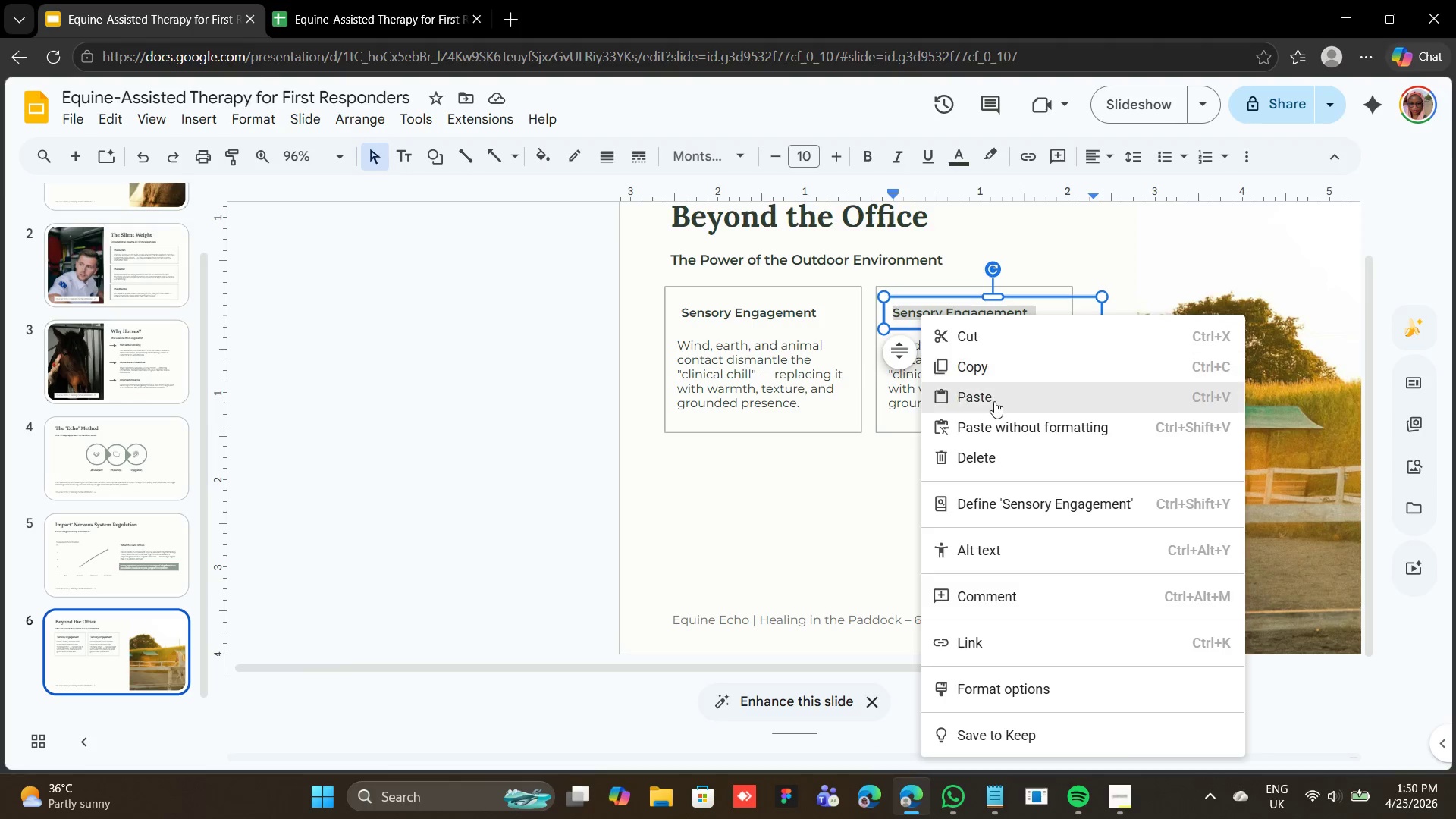 
left_click([993, 401])
 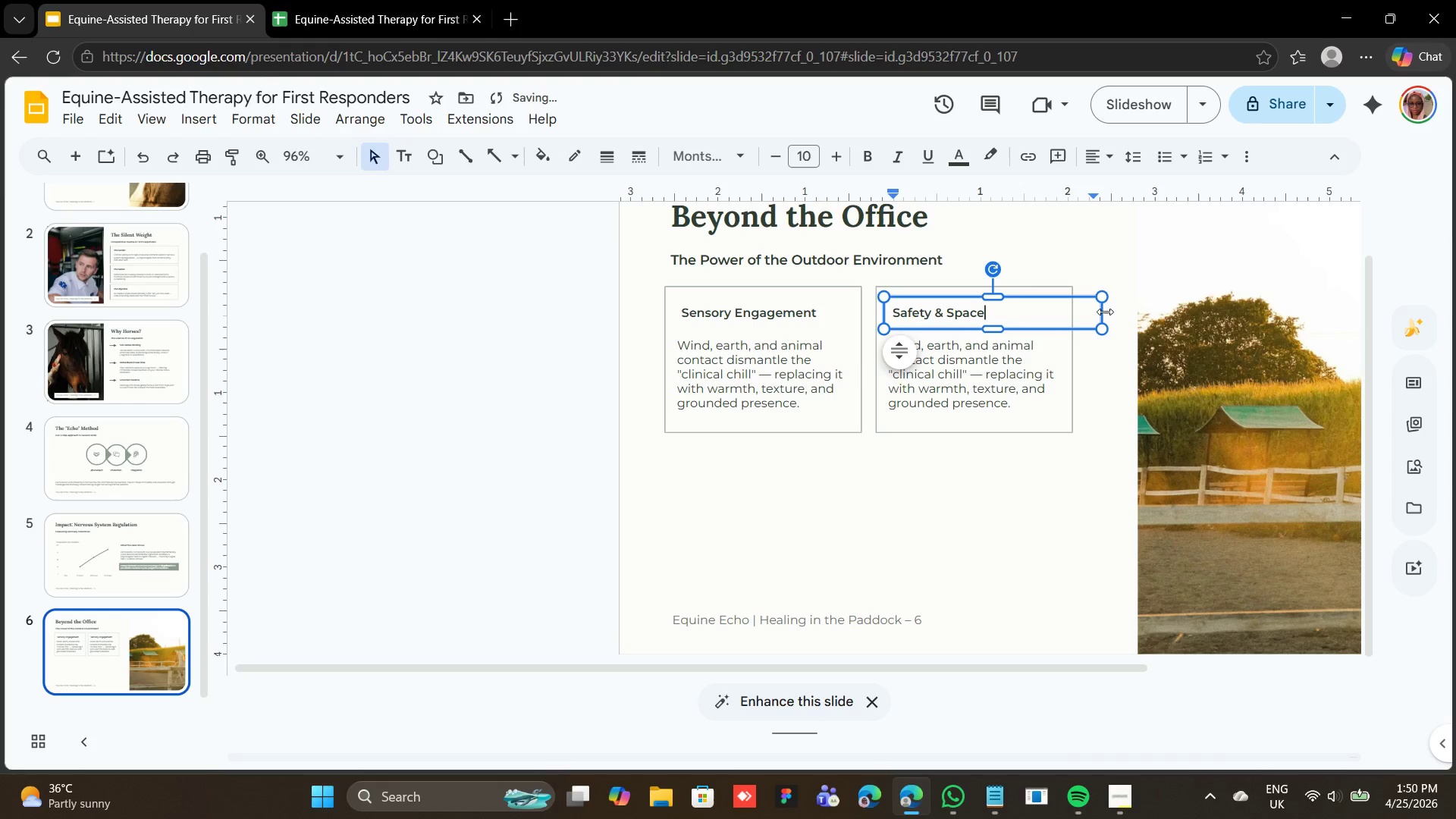 
left_click([1107, 311])
 